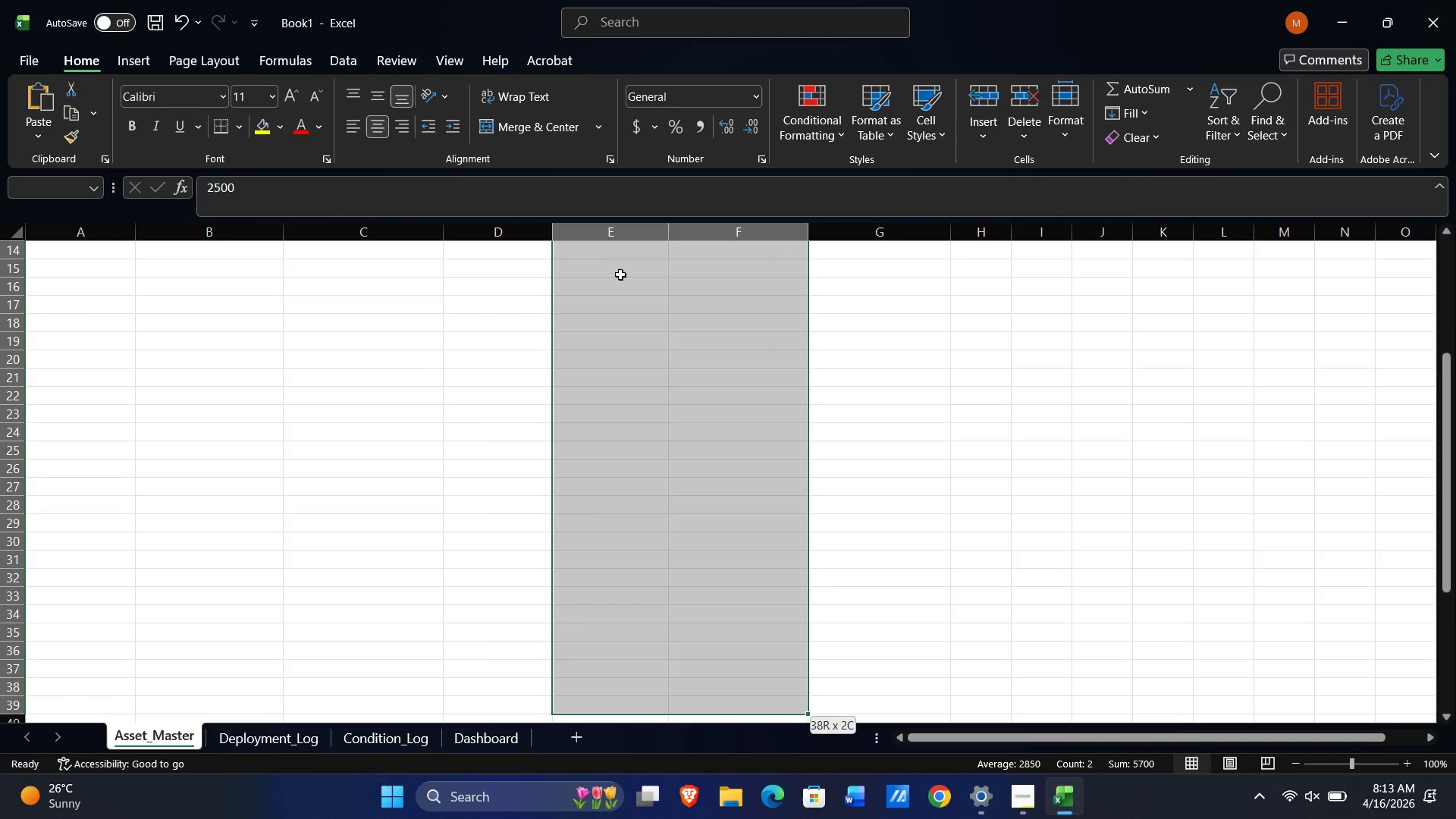 
key(Shift+ArrowDown)
 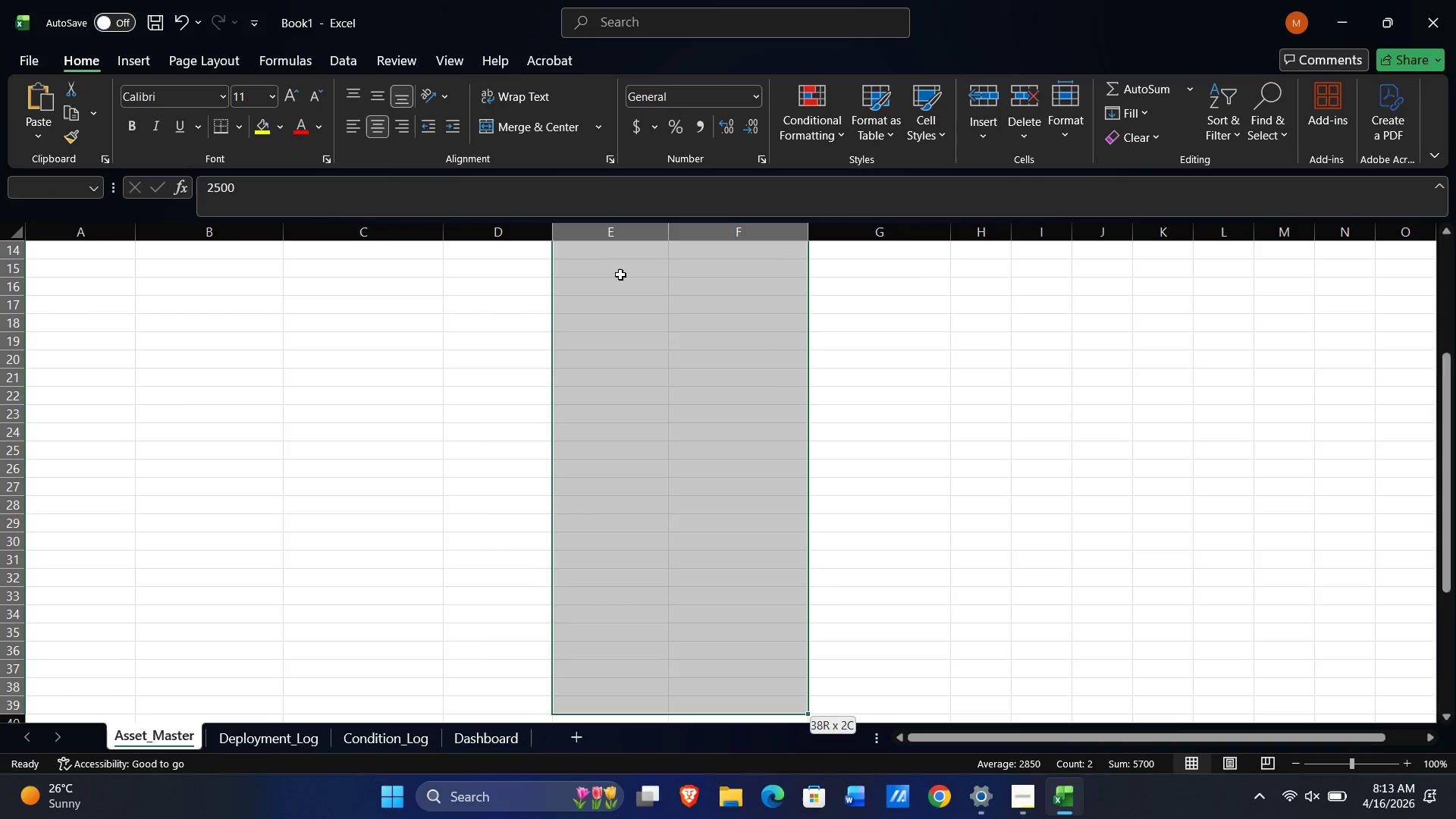 
key(Shift+ArrowDown)
 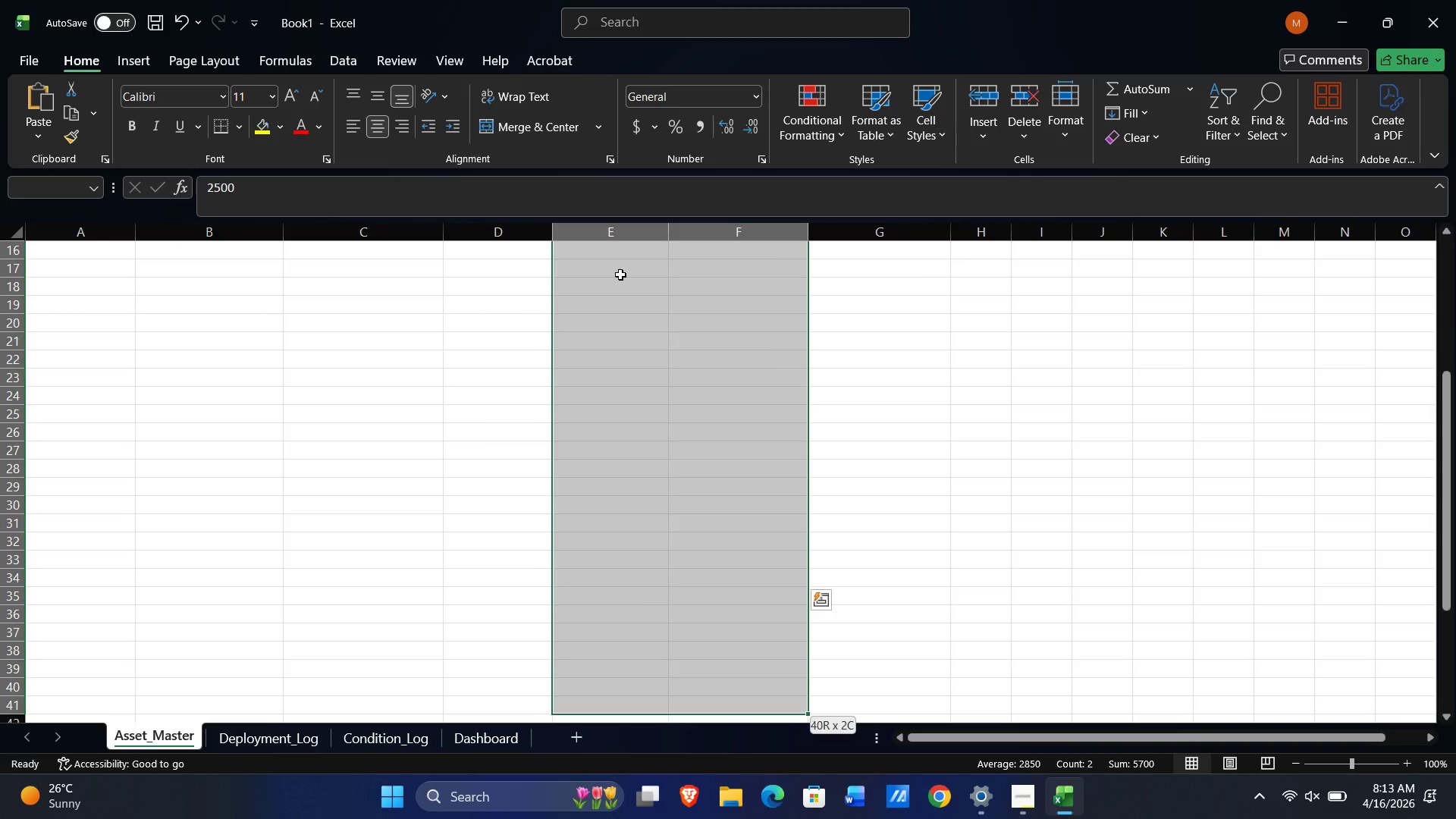 
key(Shift+ArrowDown)
 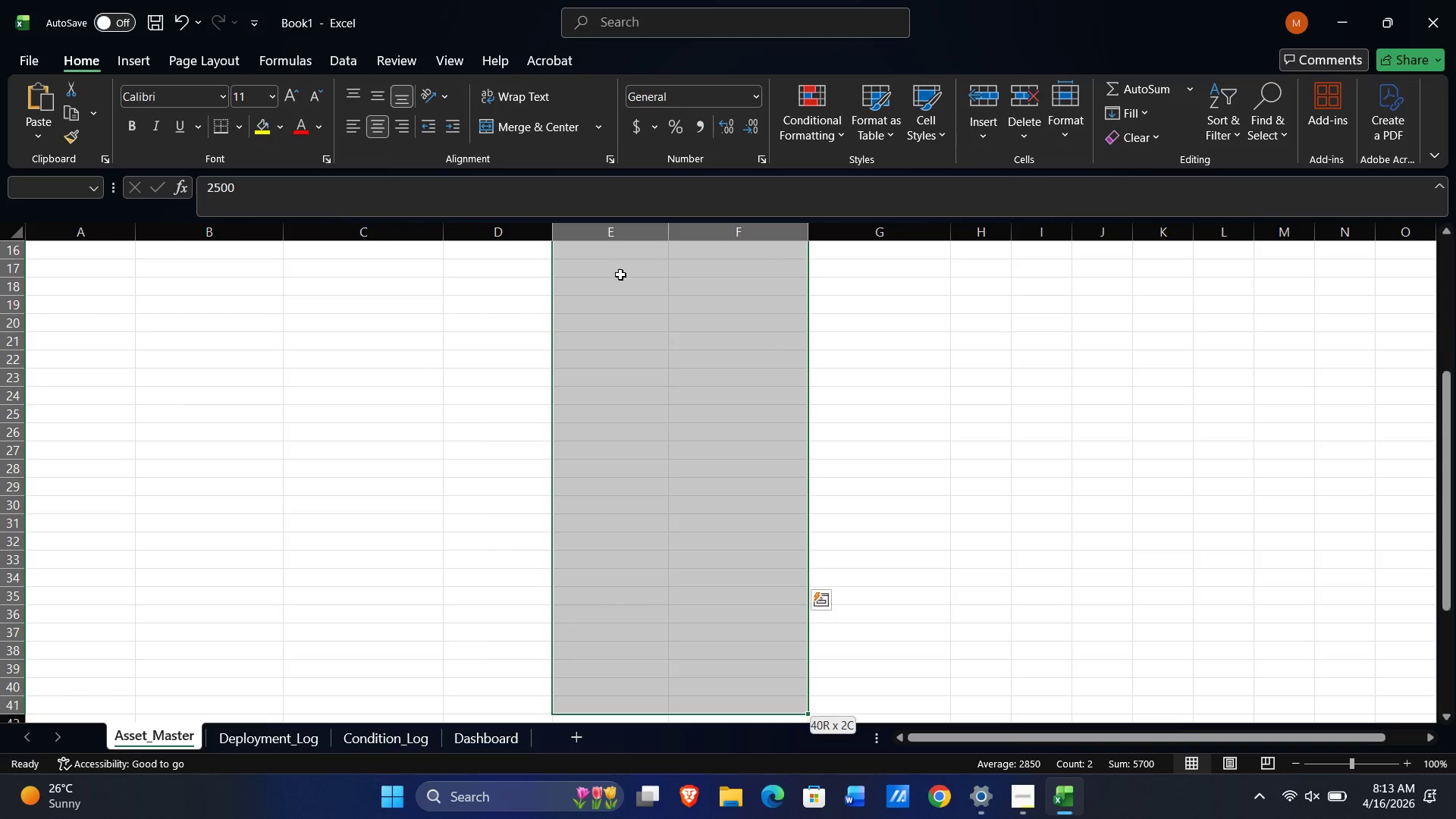 
key(Shift+ArrowDown)
 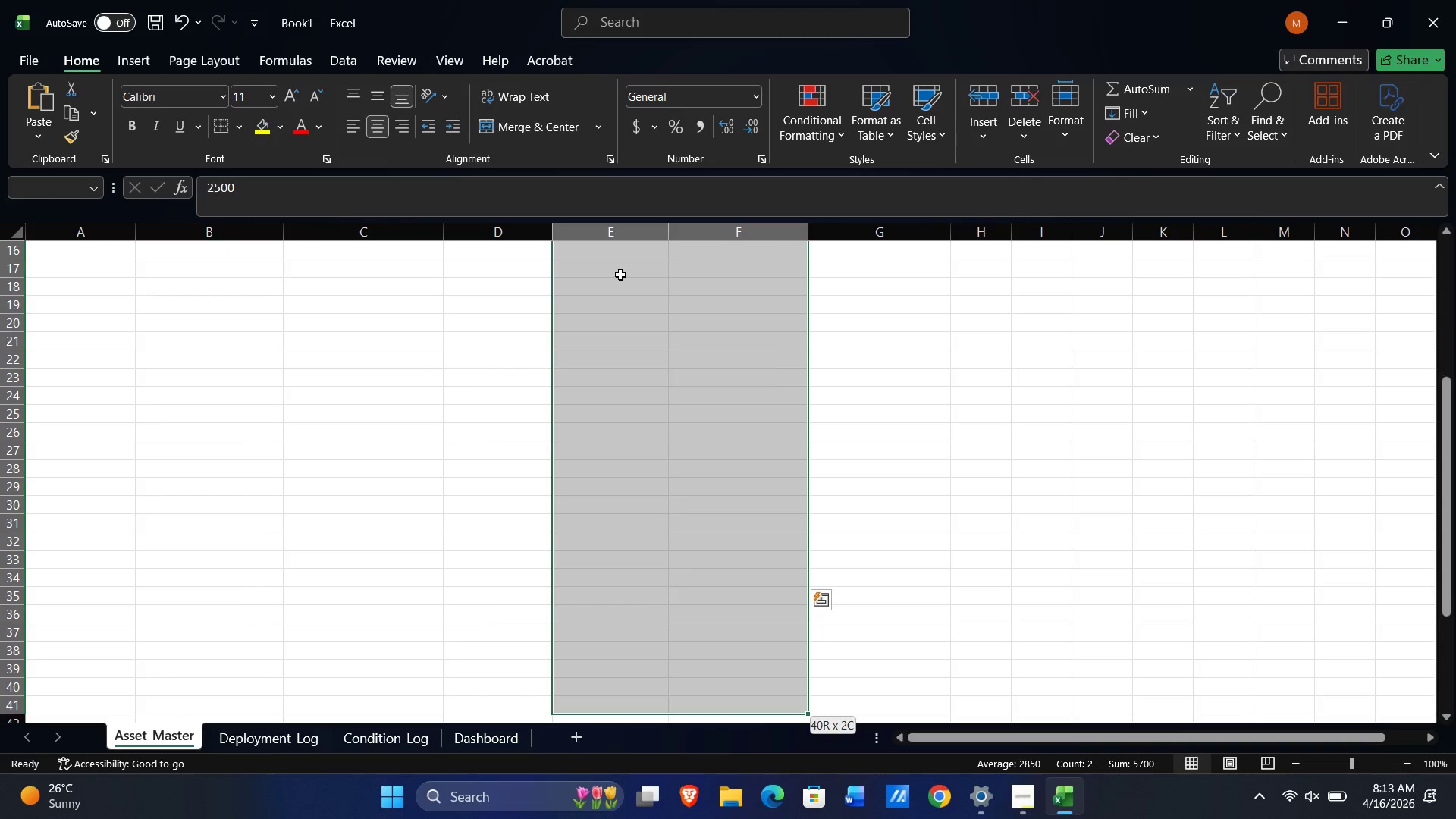 
key(Shift+ArrowDown)
 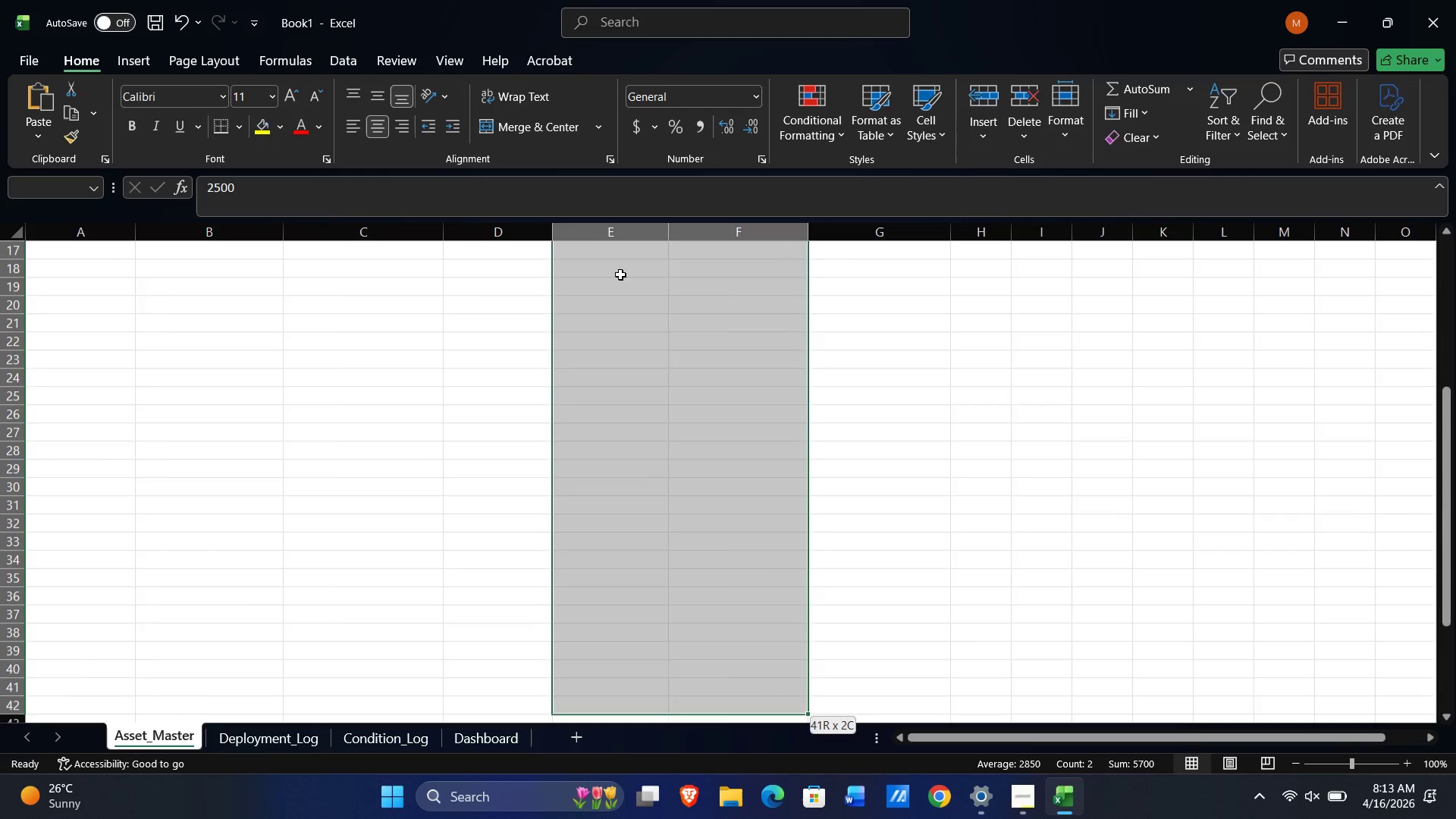 
hold_key(key=ArrowDown, duration=0.7)
 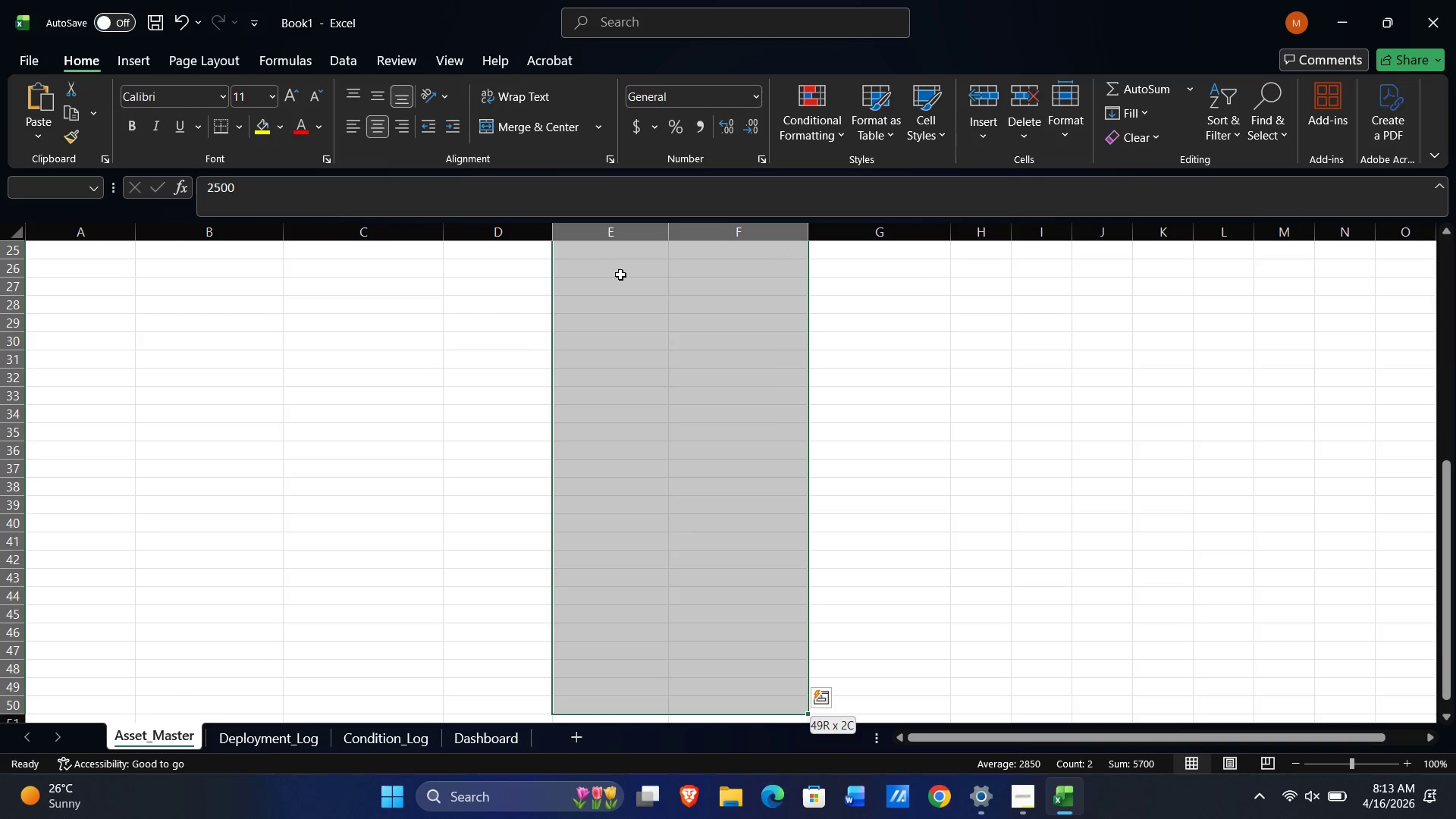 
key(Shift+ArrowDown)
 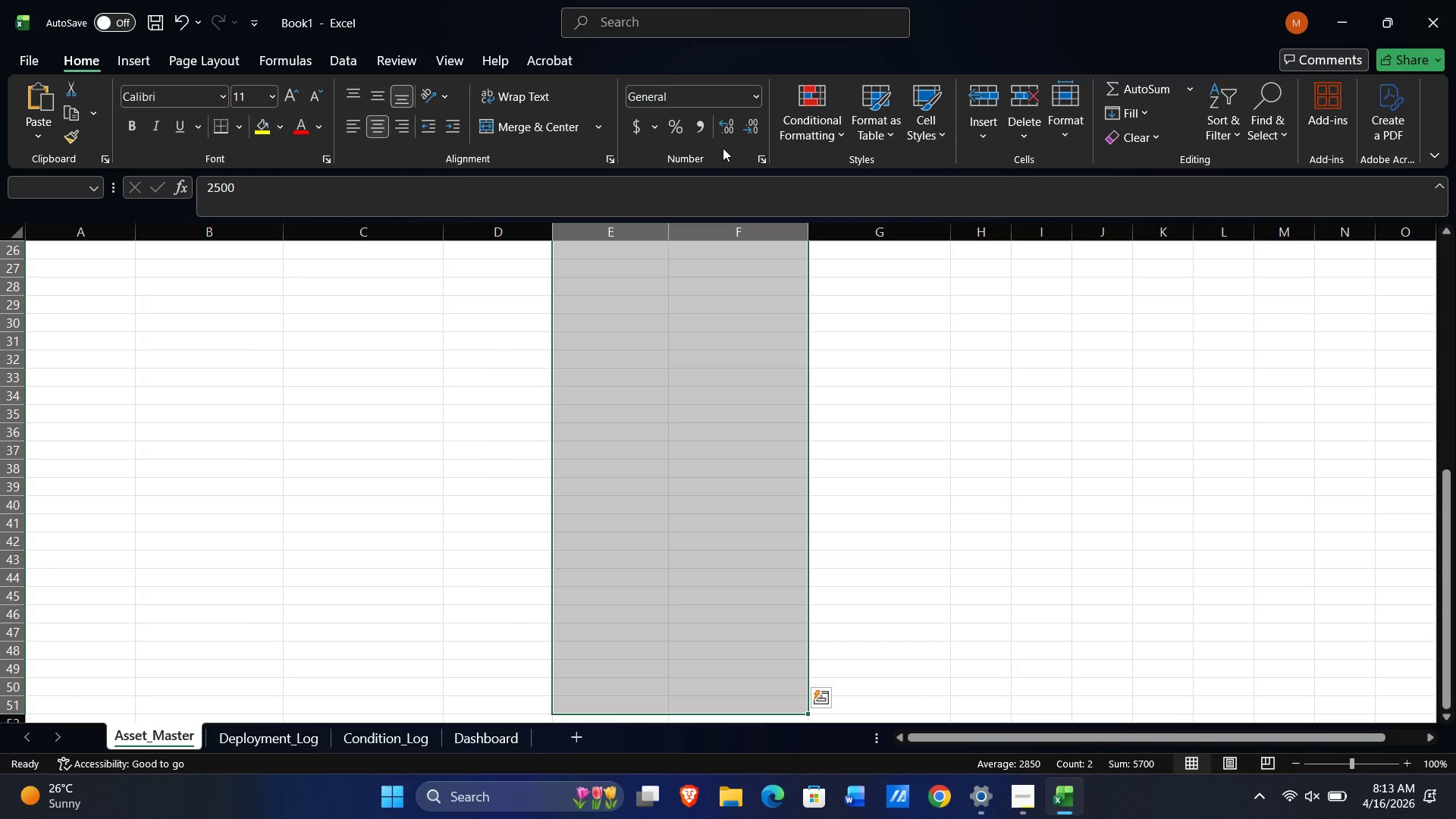 
left_click([701, 125])
 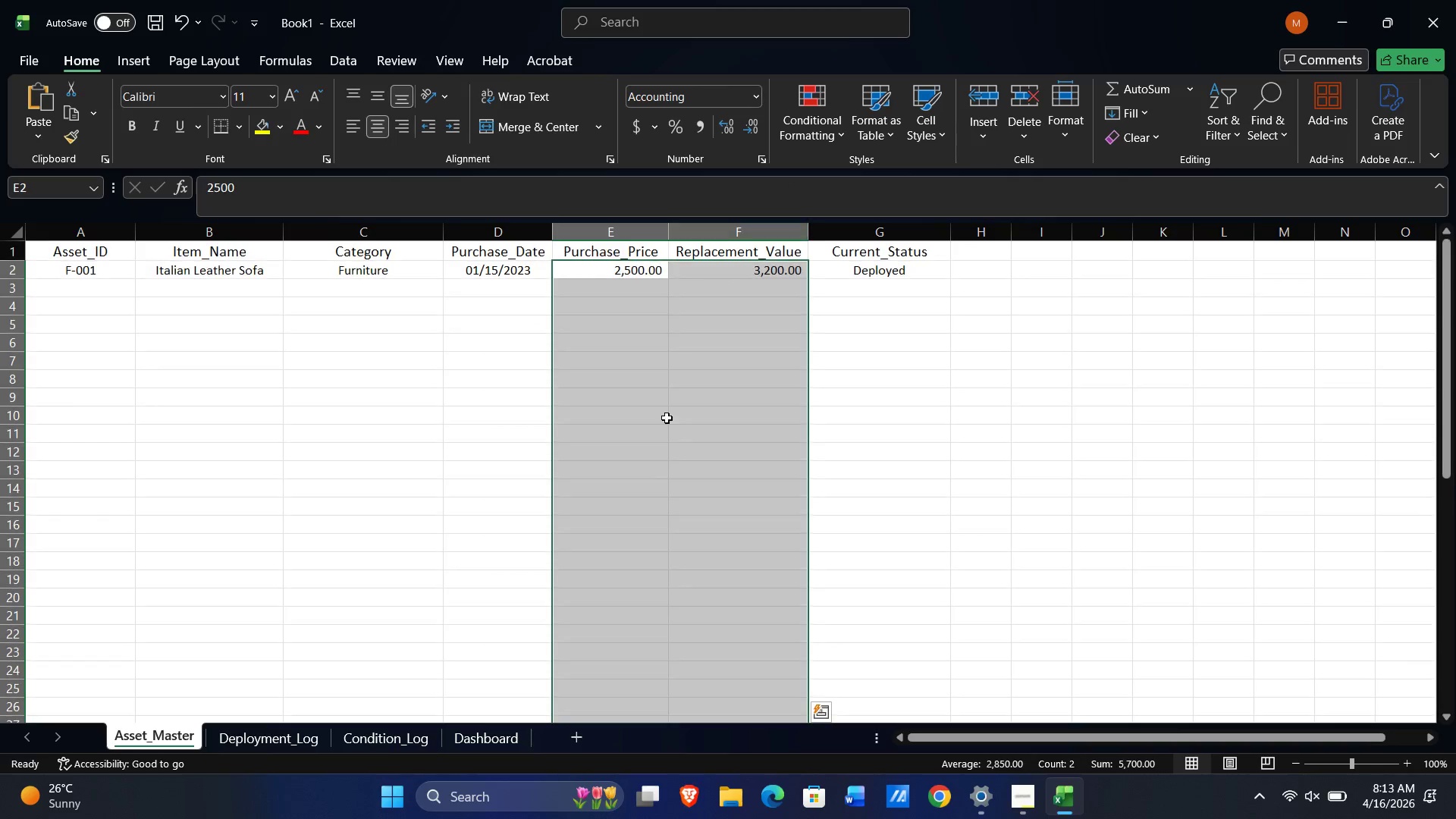 
scroll: coordinate [434, 389], scroll_direction: up, amount: 9.0
 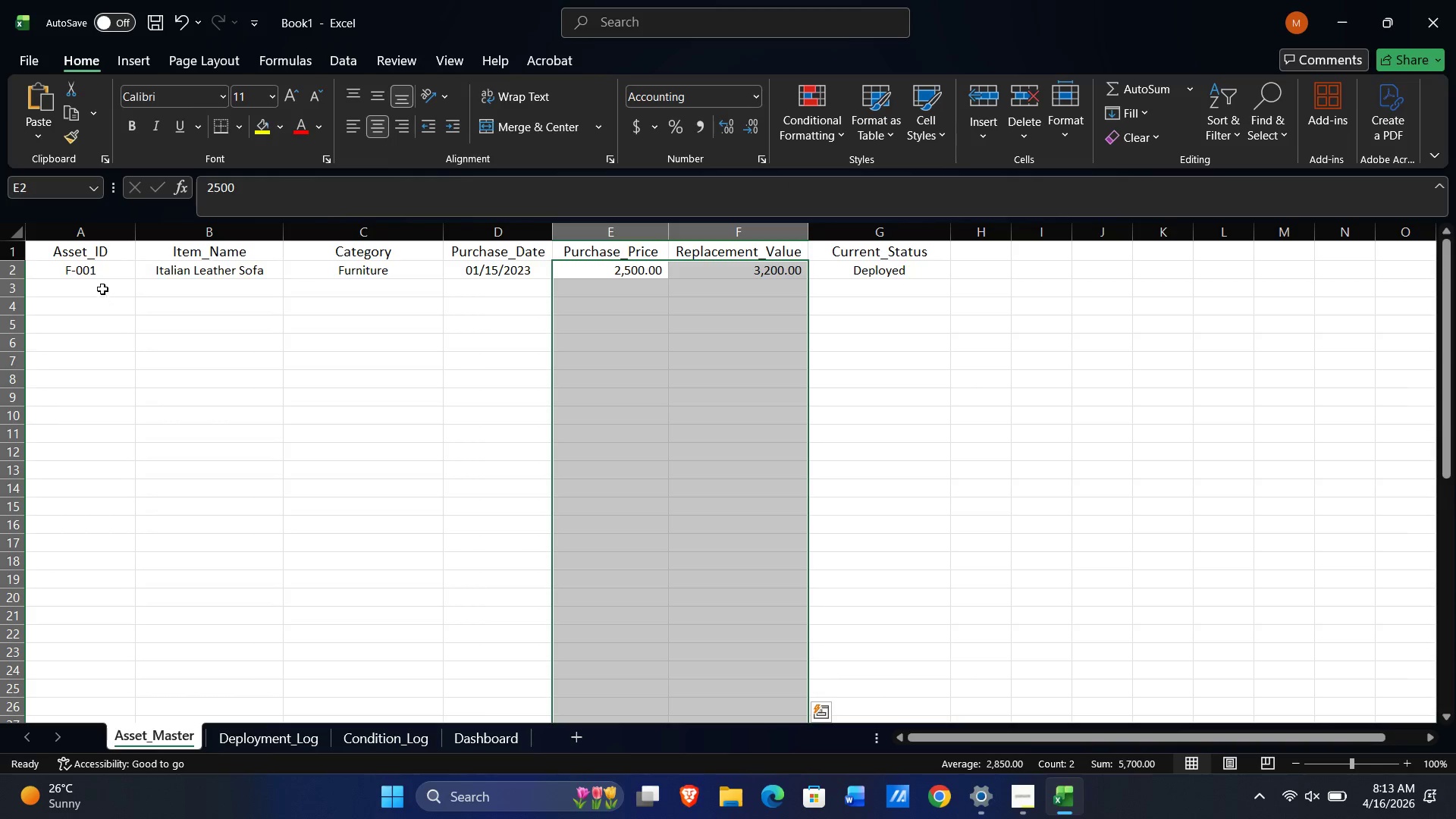 
left_click([102, 285])
 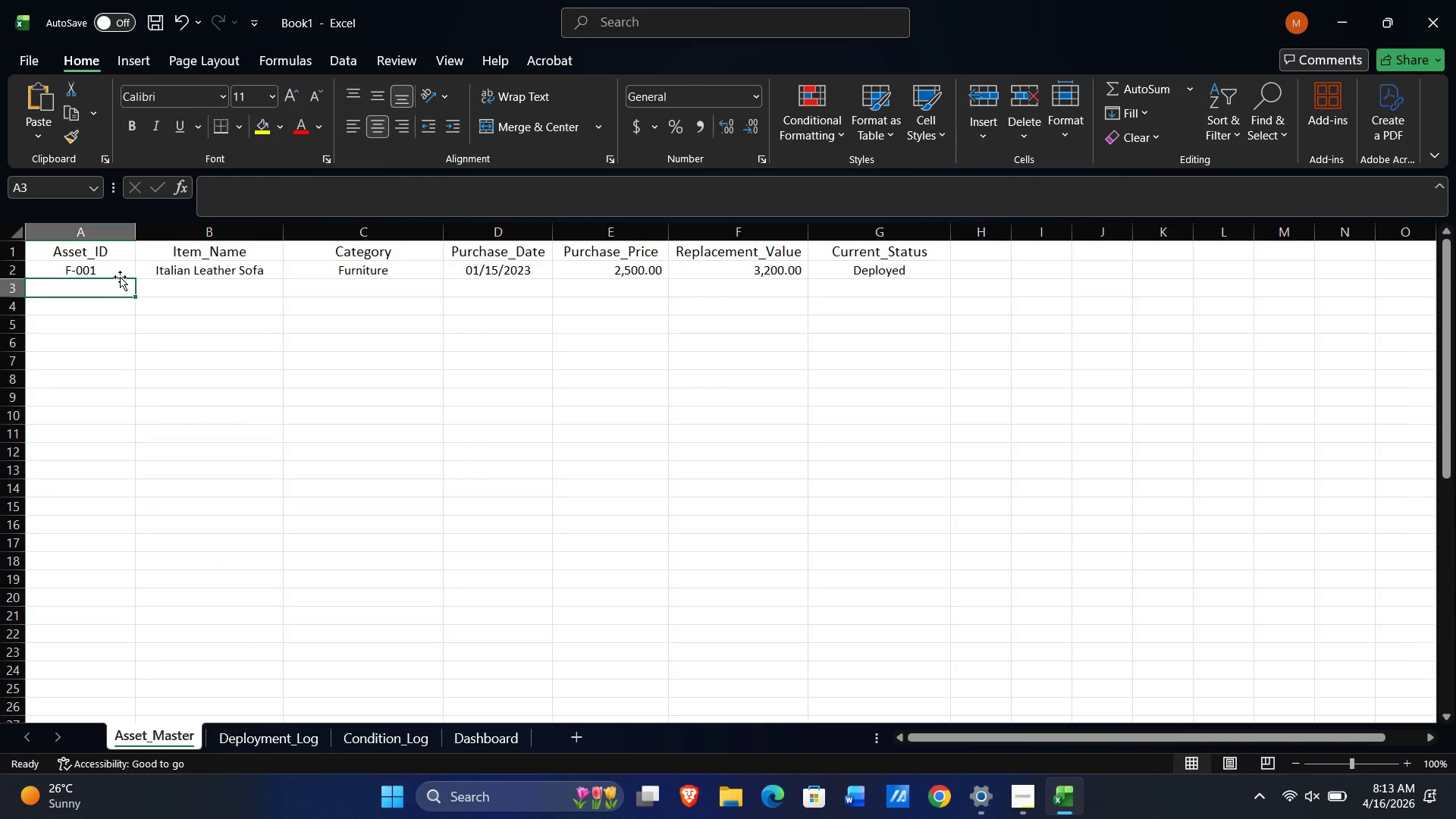 
type(F-002)
key(Tab)
type(Marble Coffee Table)
key(Tab)
type(F)
key(Tab)
 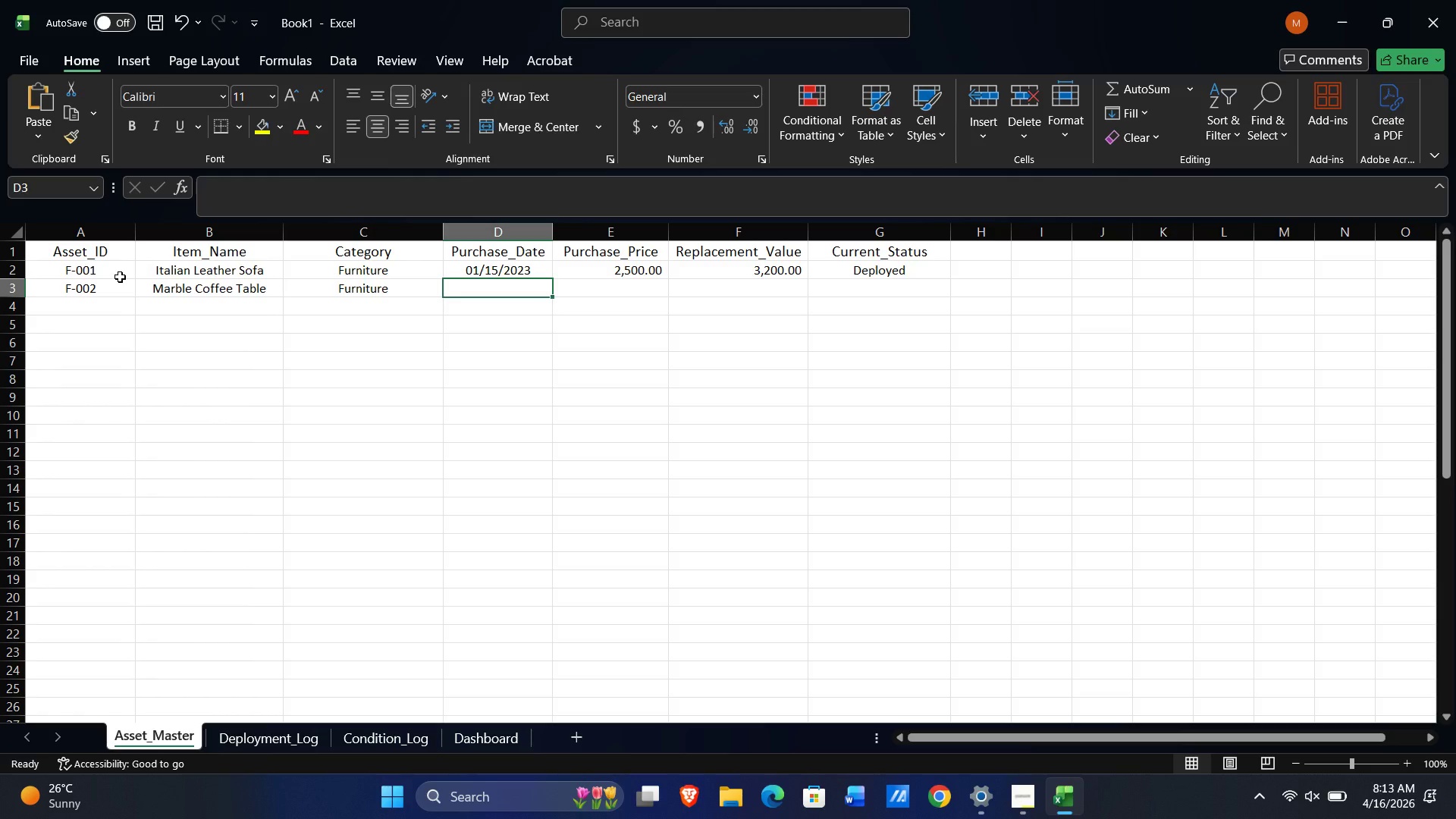 
key(Quote)
 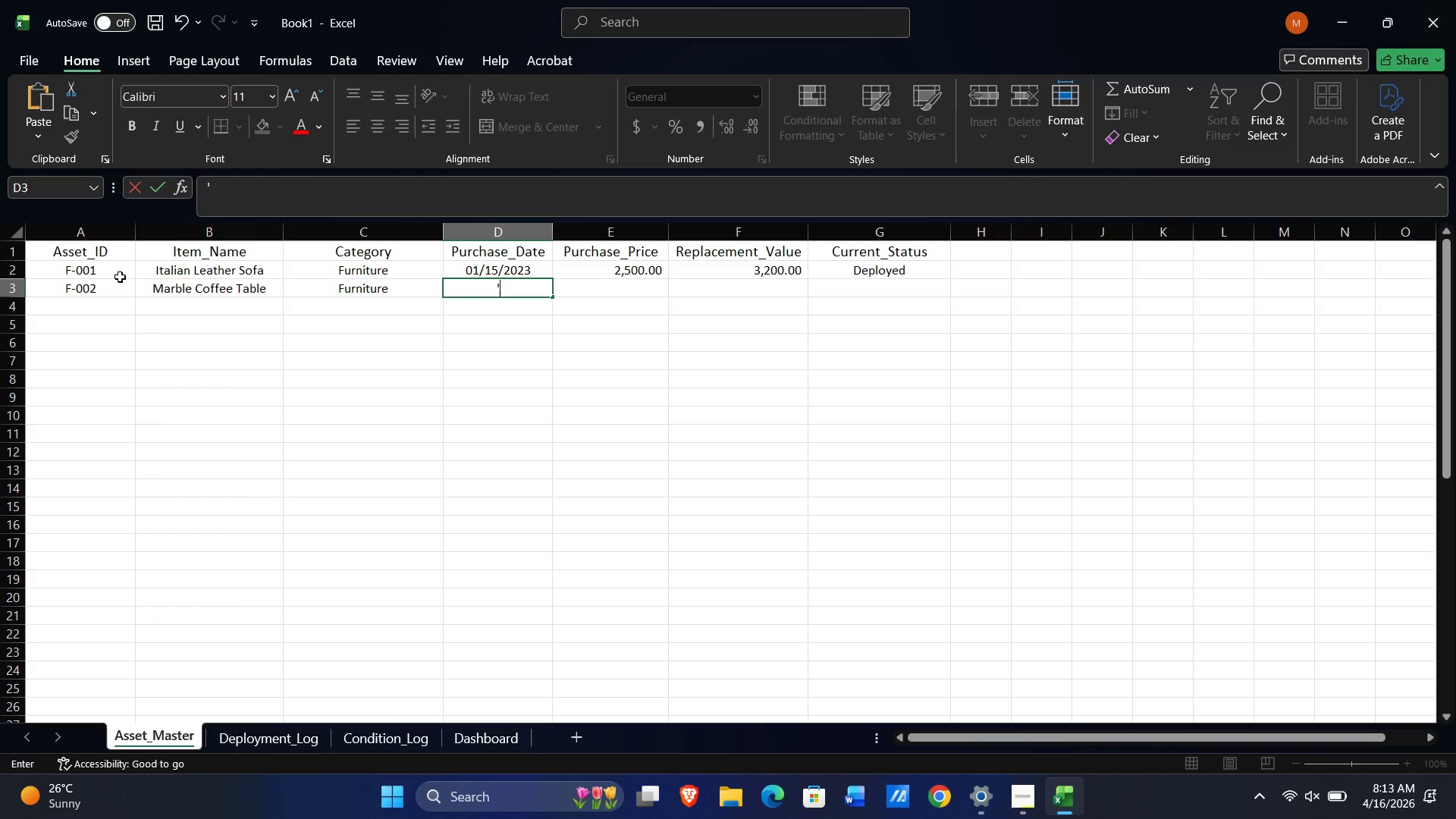 
key(Numpad0)
 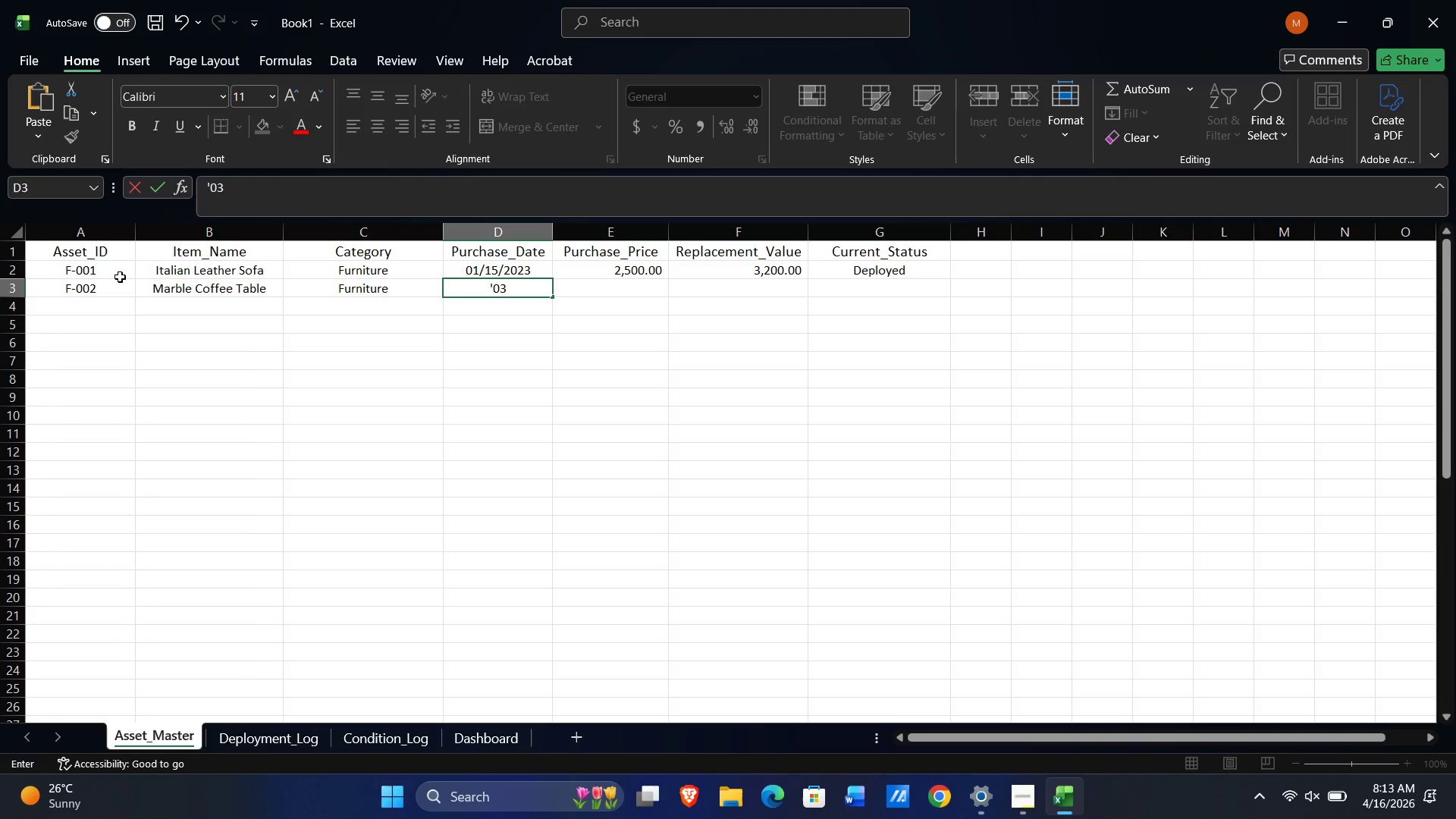 
key(Numpad3)
 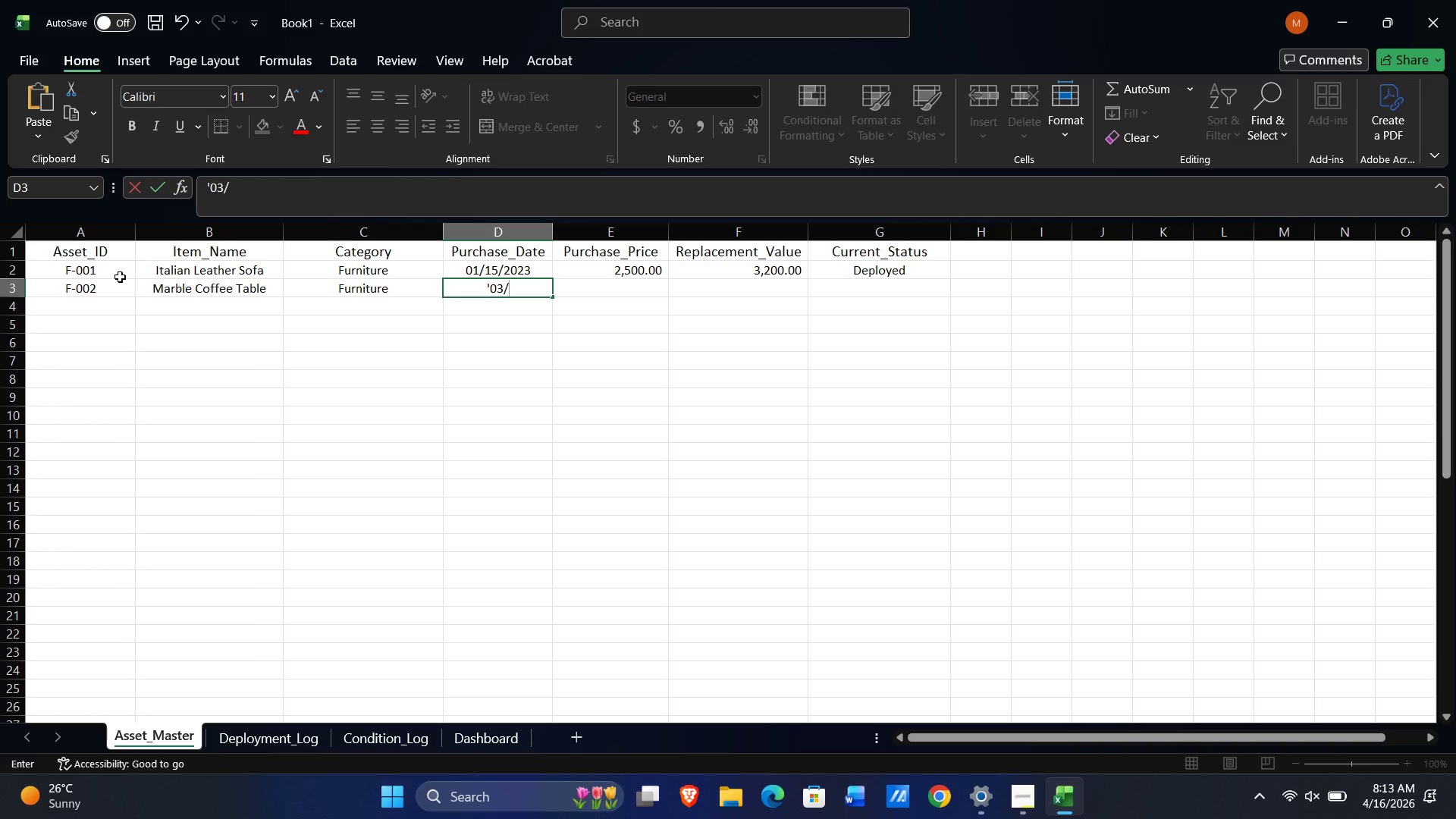 
key(NumpadDivide)
 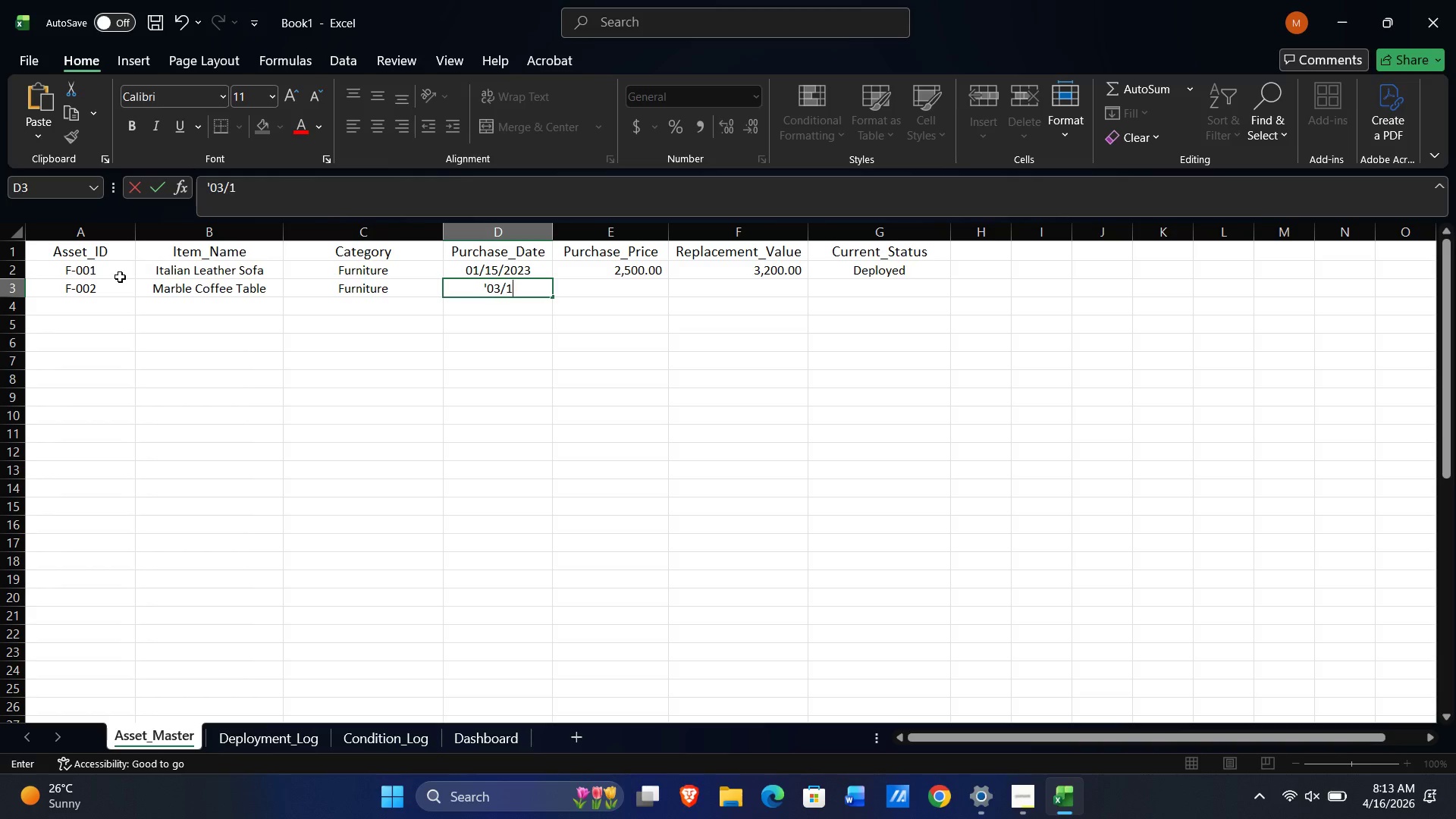 
key(Numpad1)
 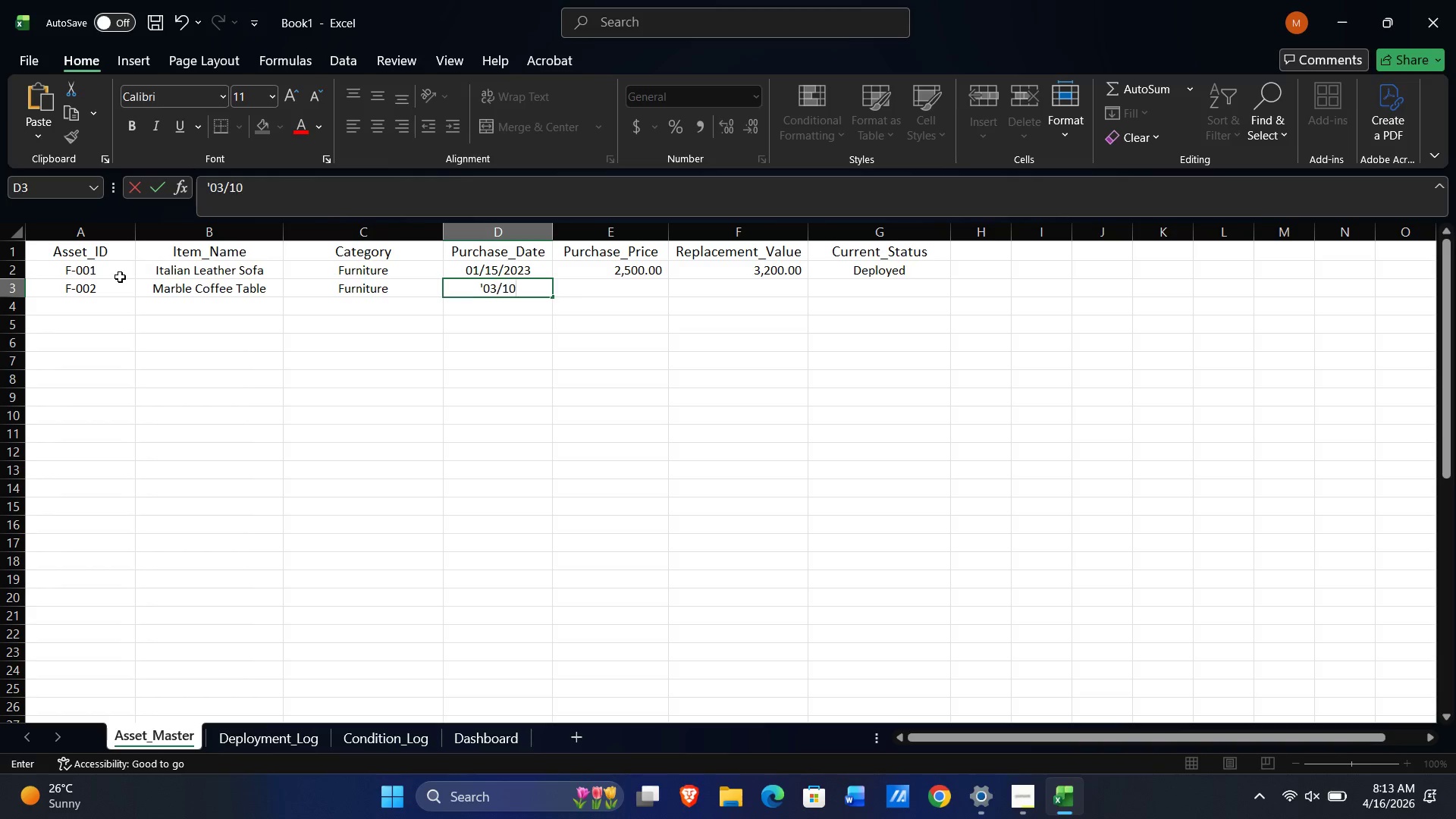 
key(Numpad0)
 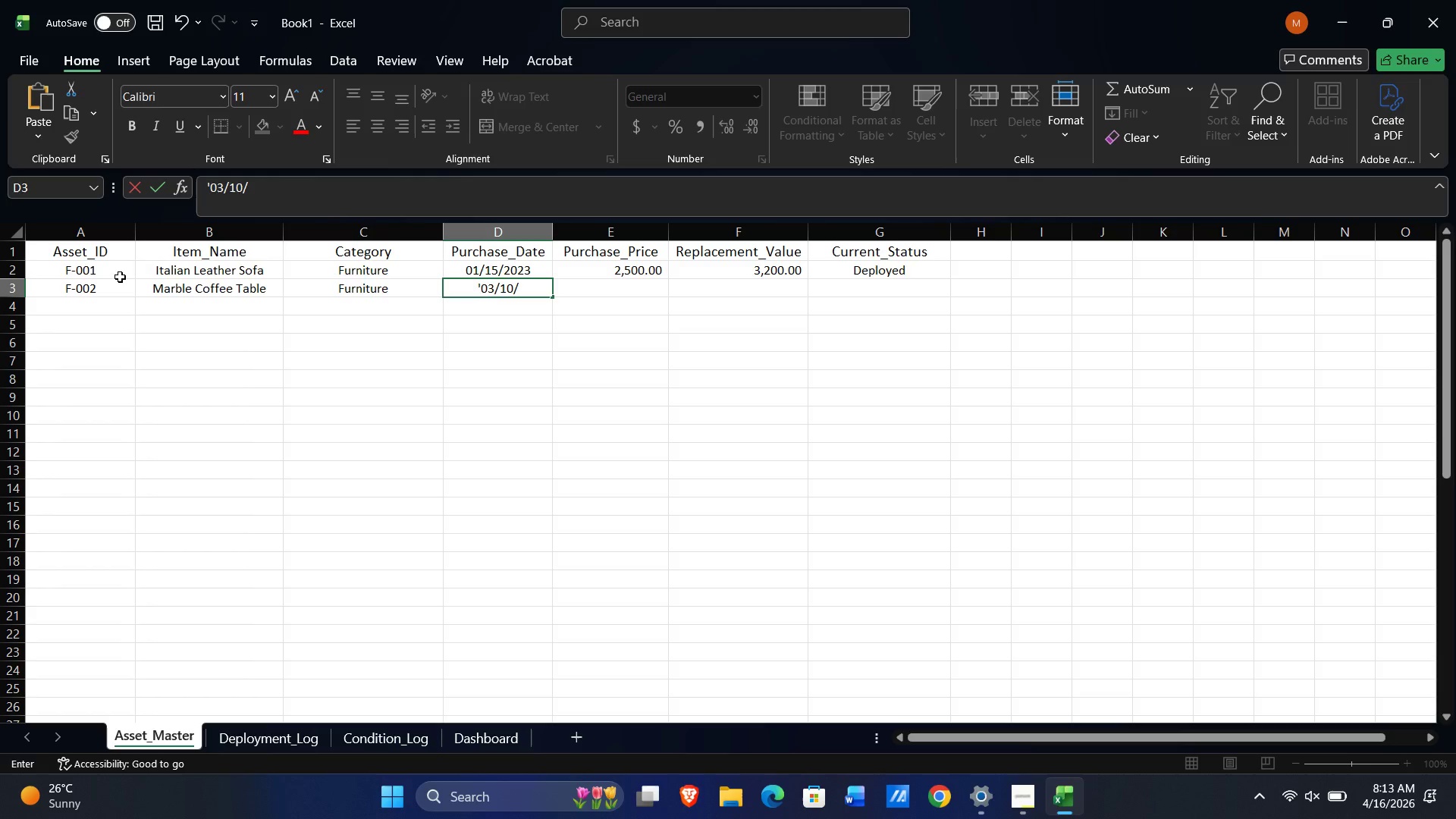 
key(NumpadDivide)
 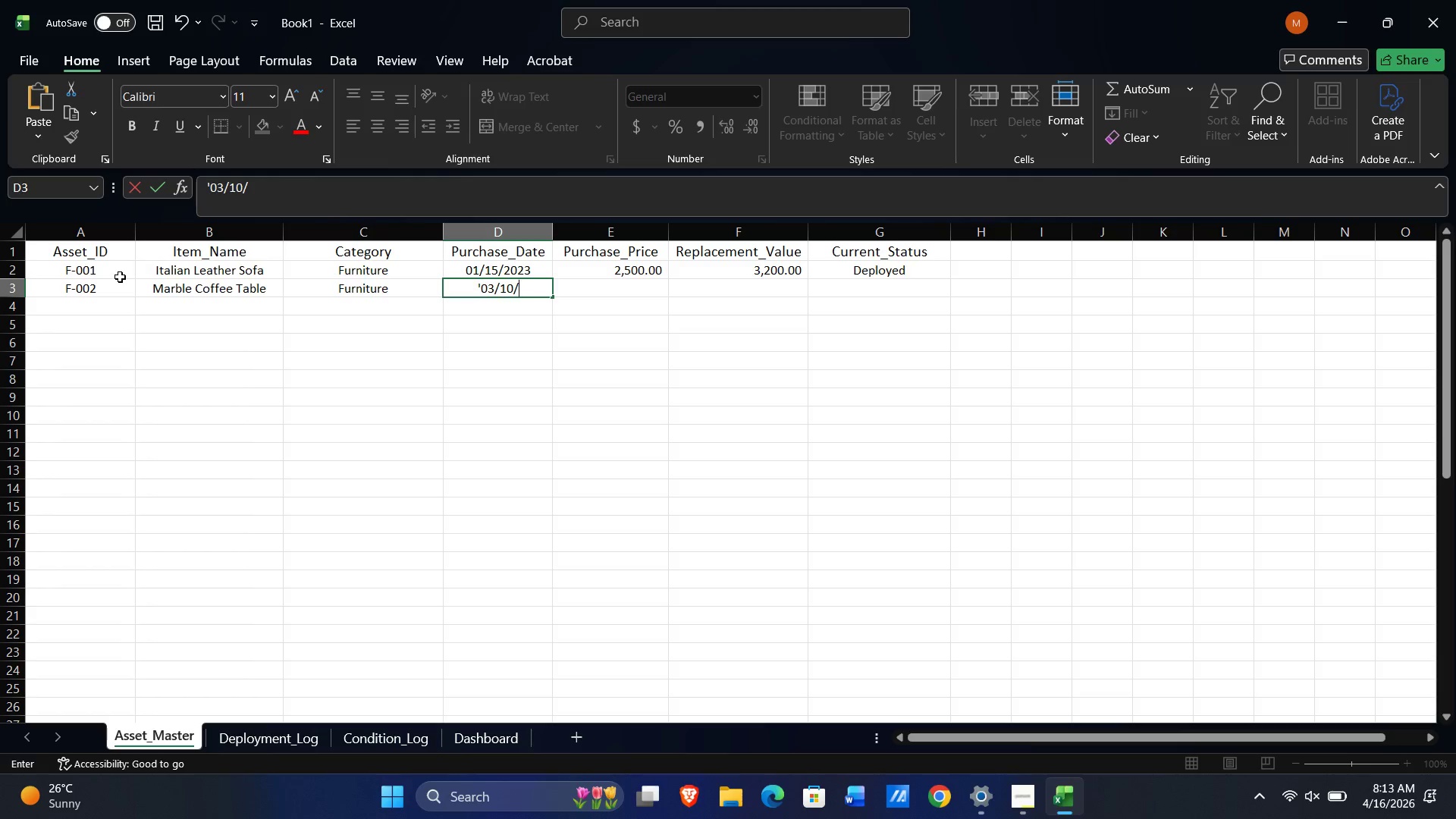 
key(Numpad2)
 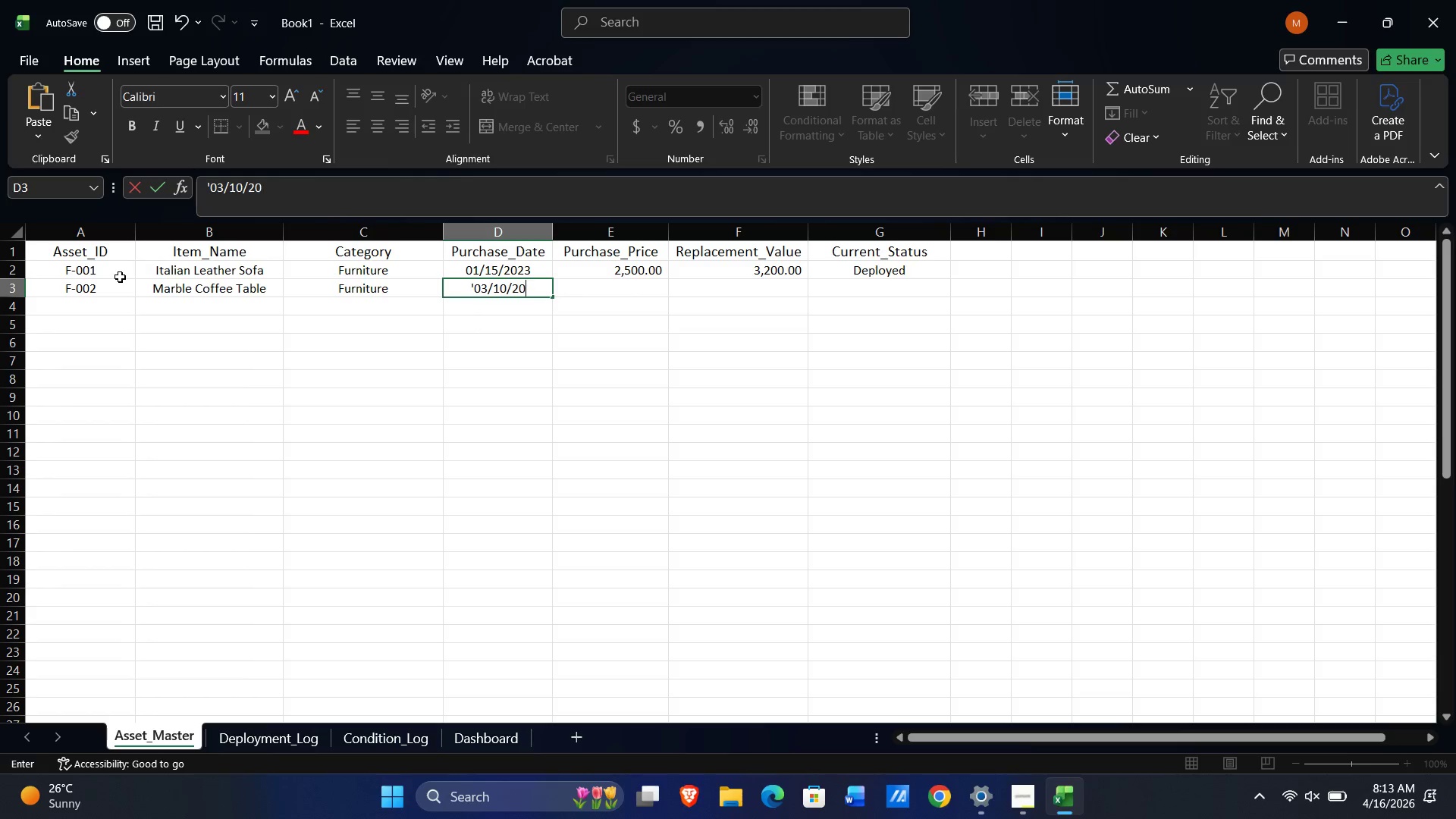 
key(Numpad0)
 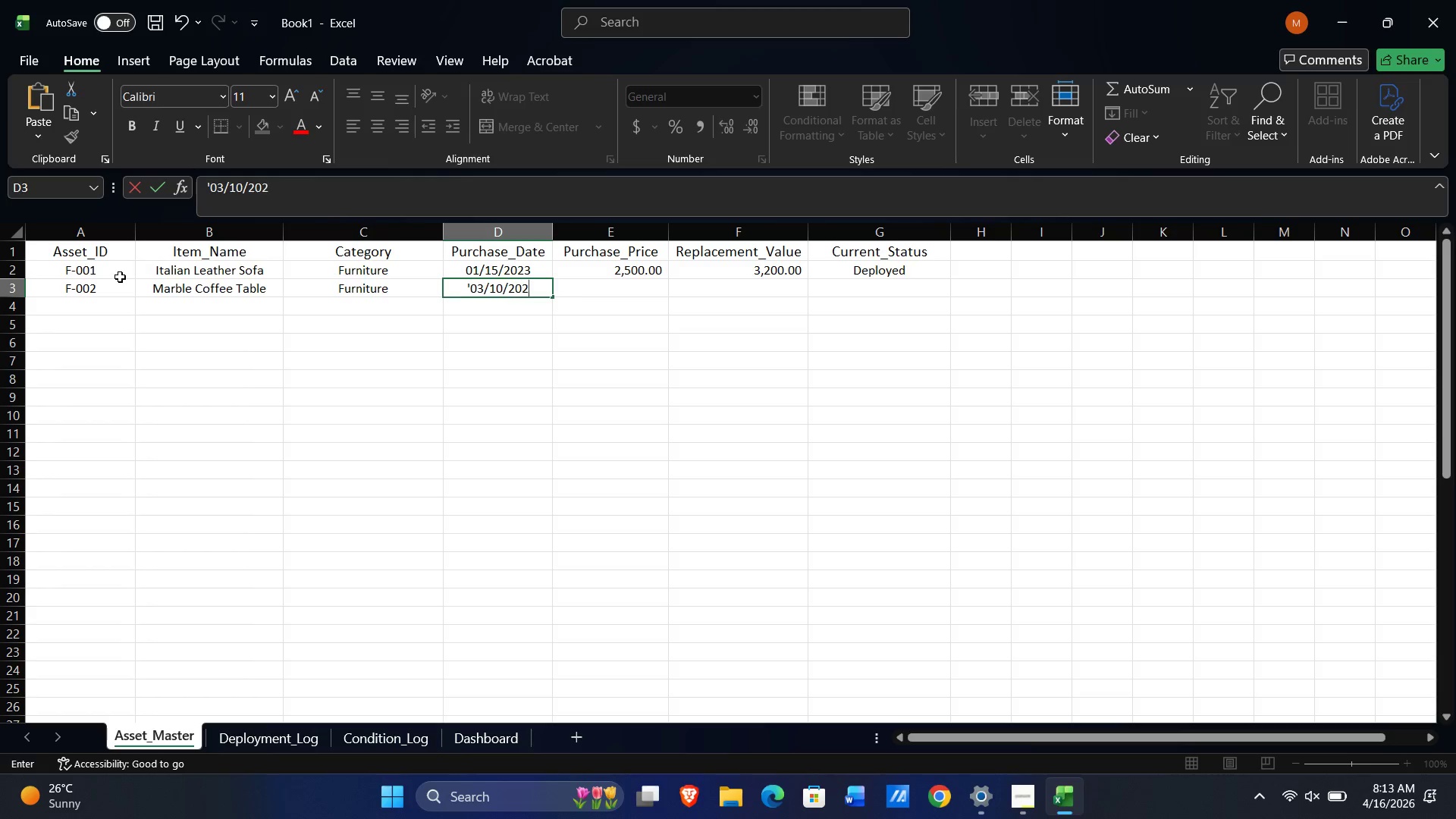 
key(Numpad2)
 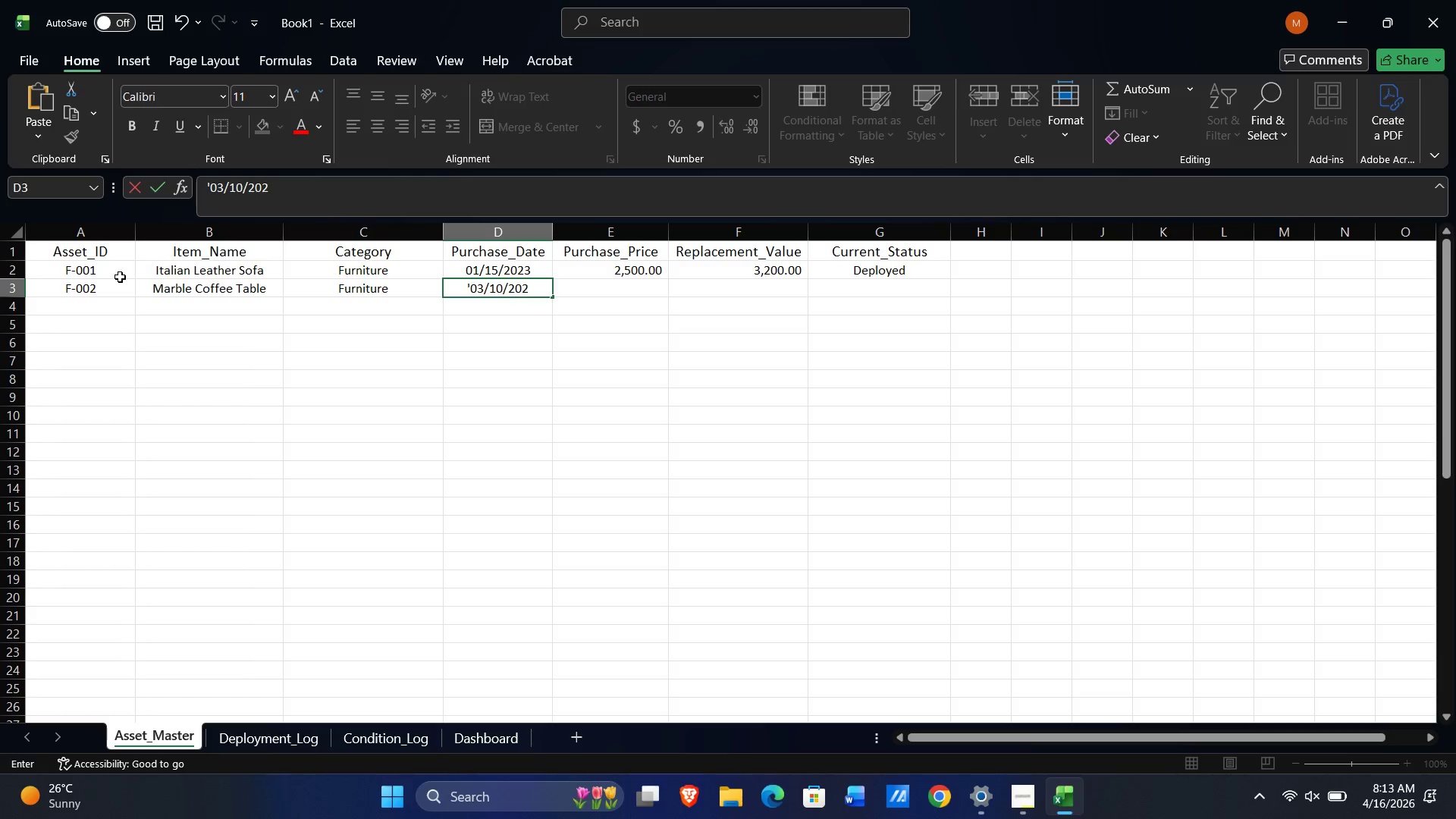 
key(Numpad3)
 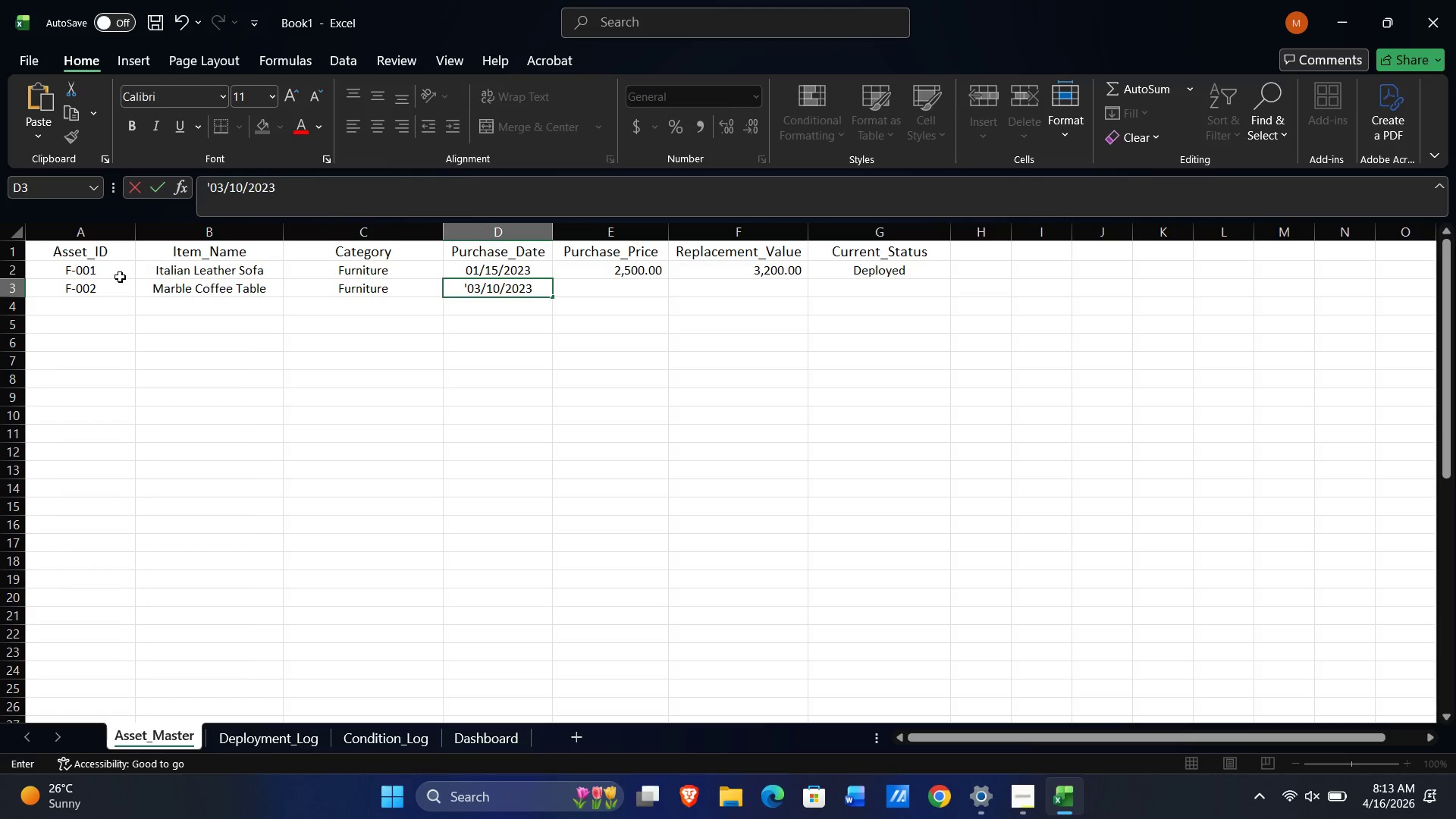 
key(Tab)
 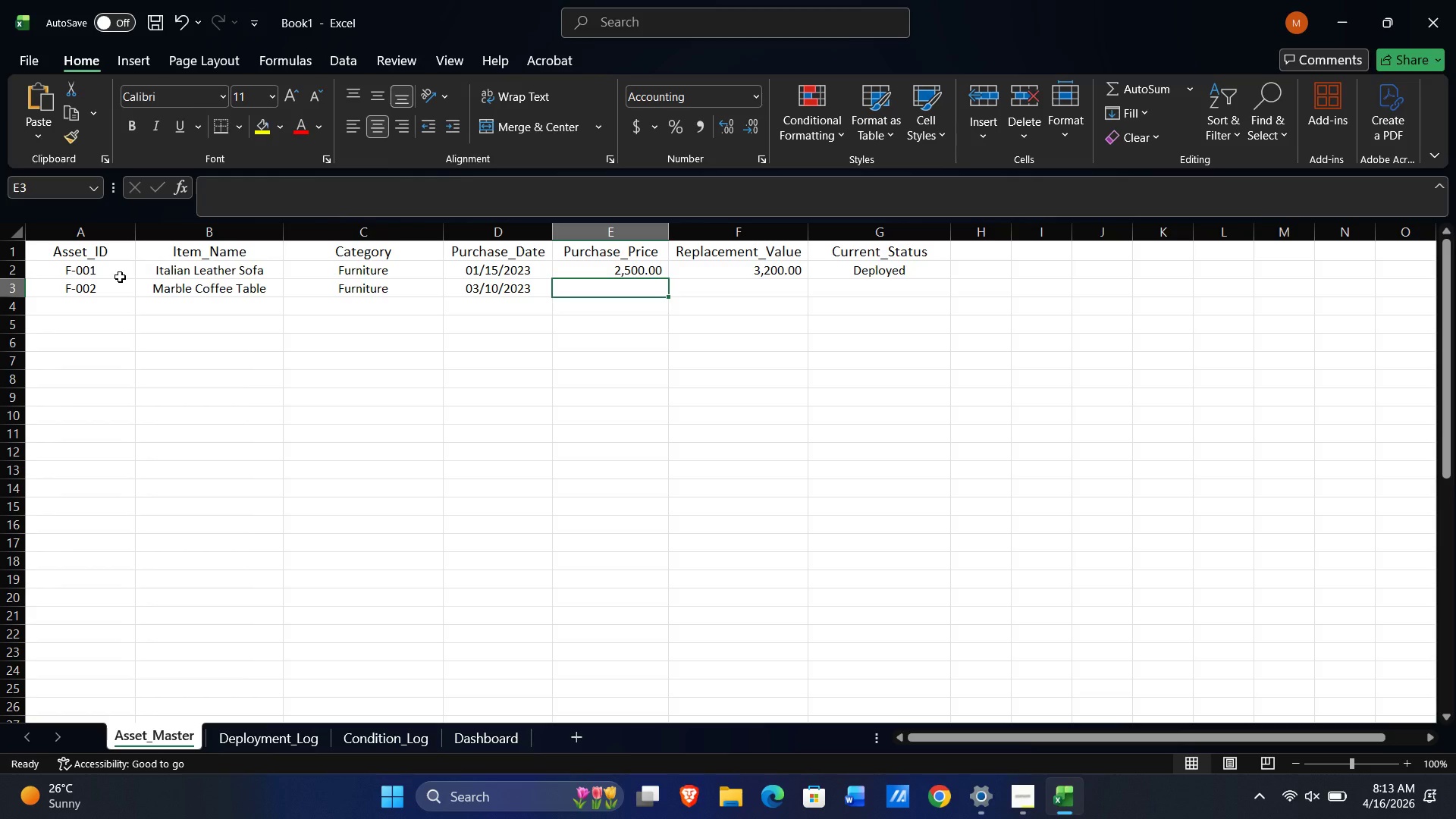 
key(Numpad1)
 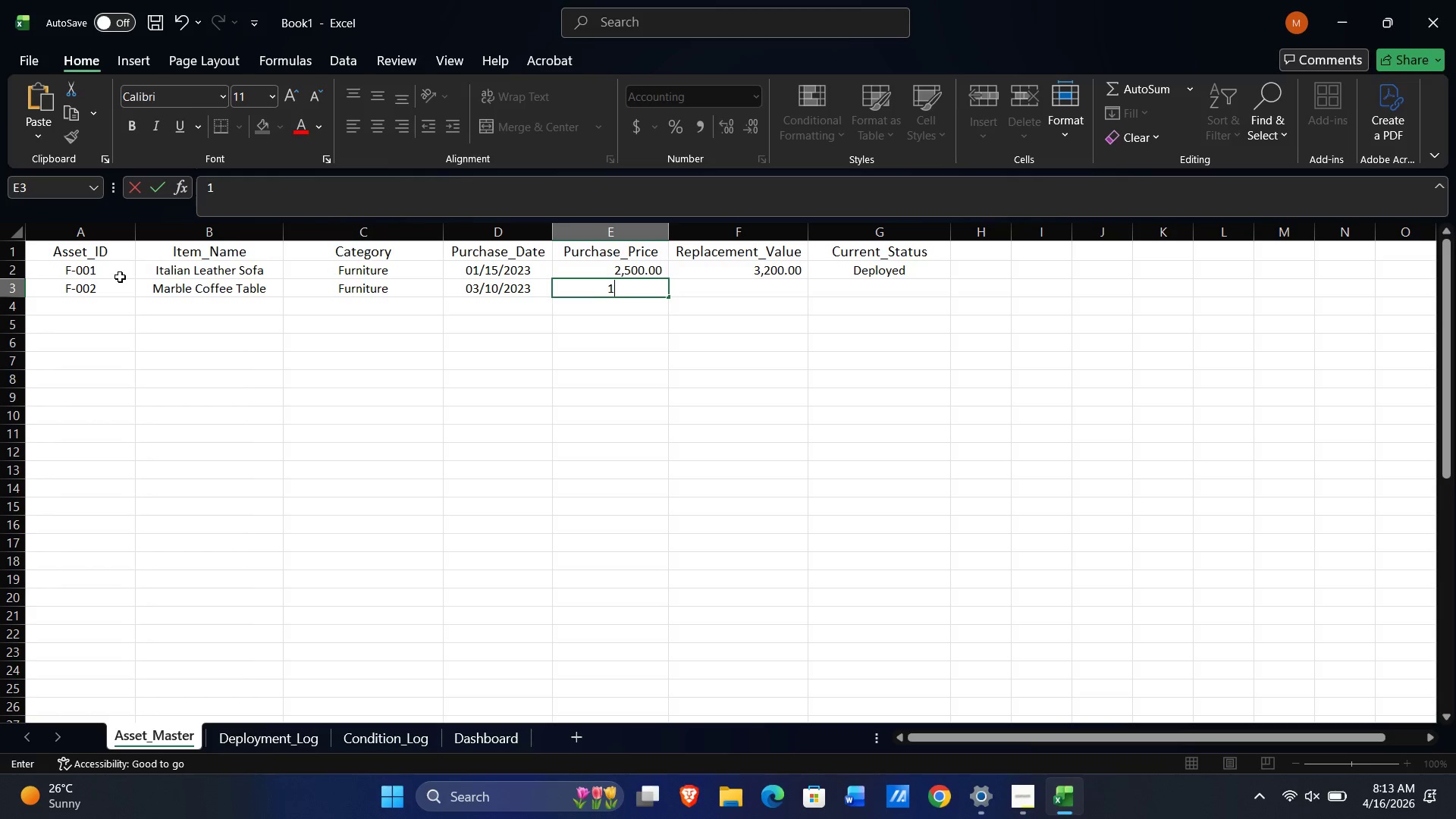 
key(Numpad2)
 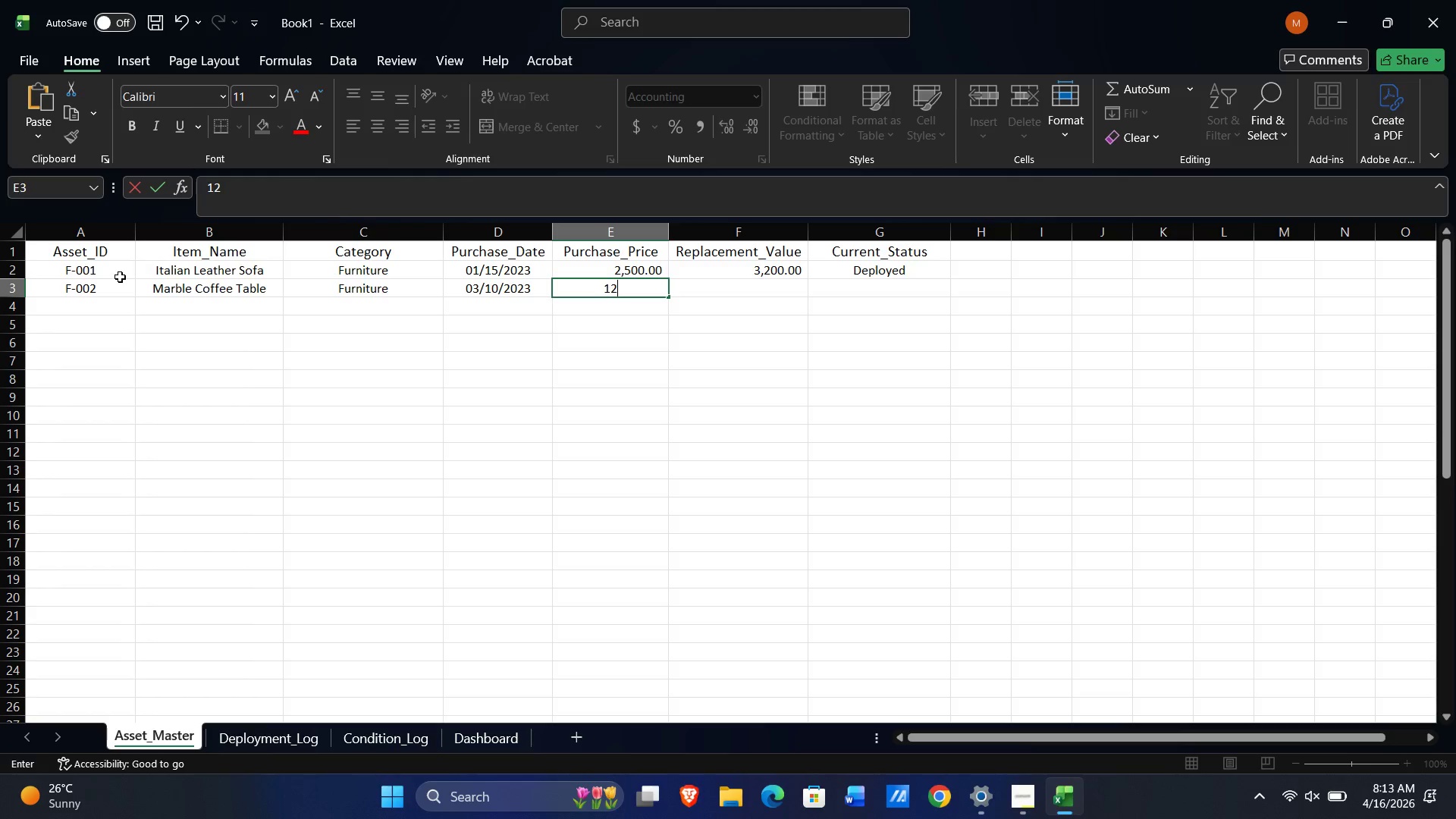 
key(Numpad0)
 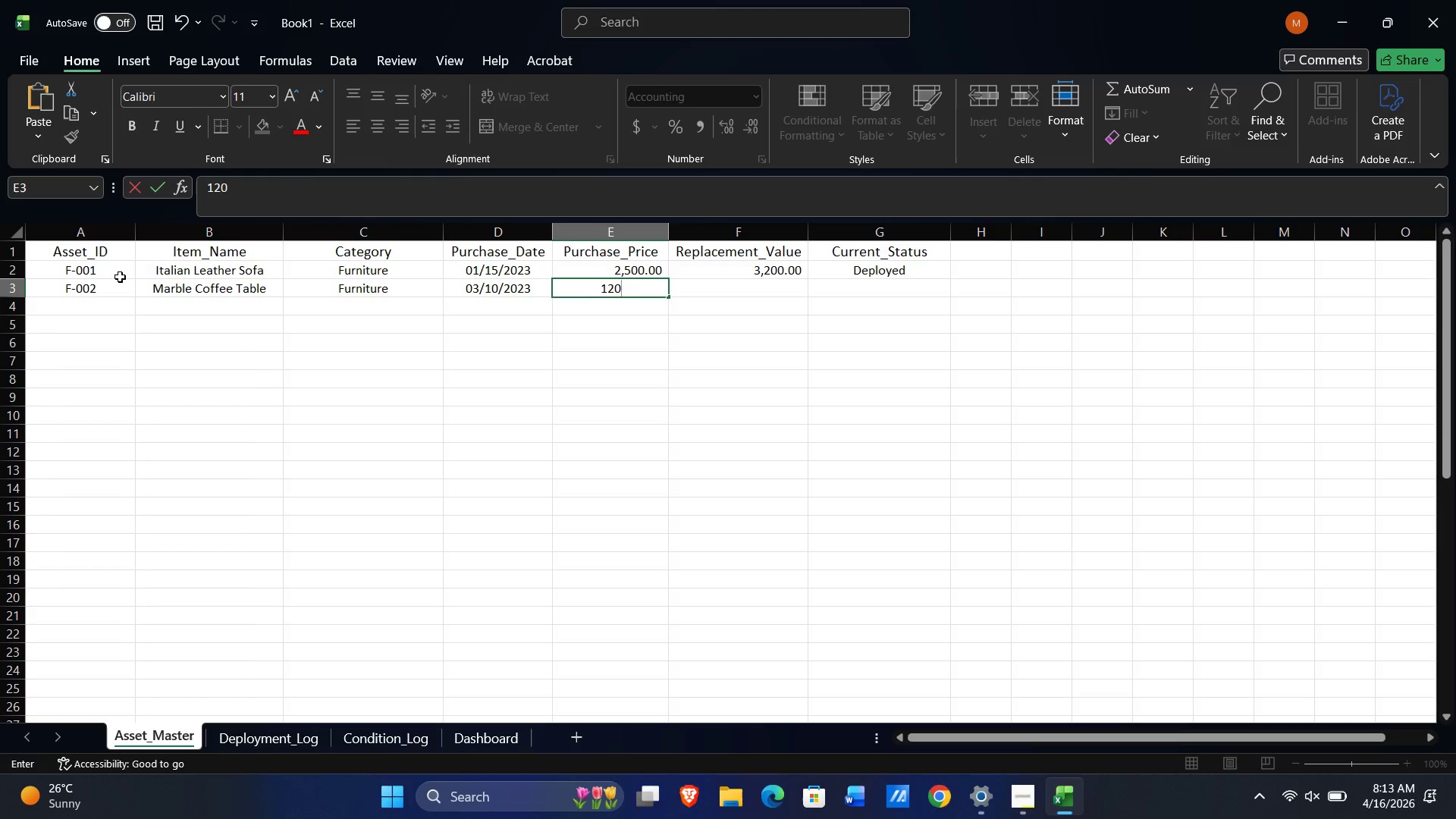 
key(Numpad0)
 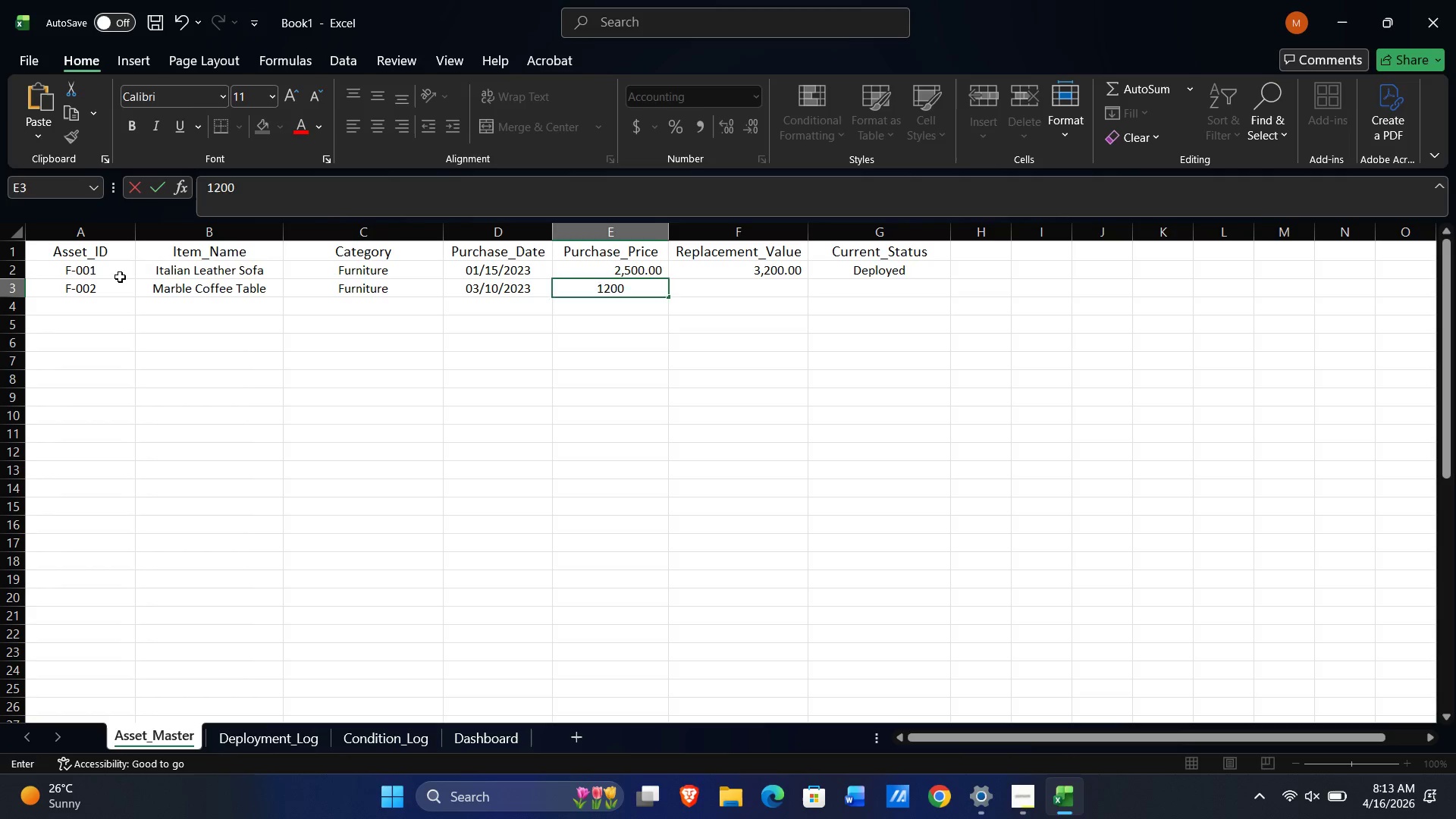 
key(Tab)
 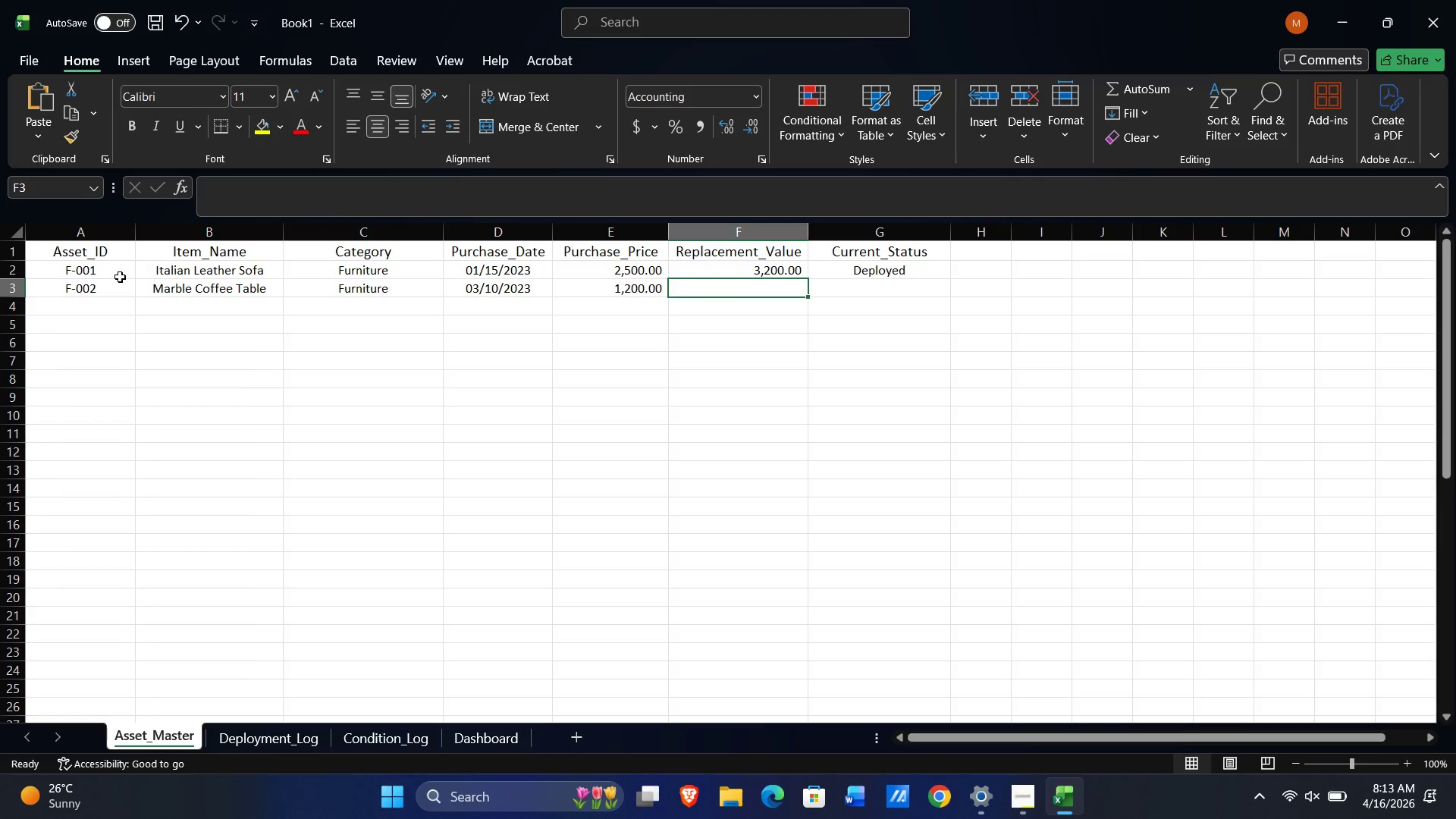 
key(Numpad1)
 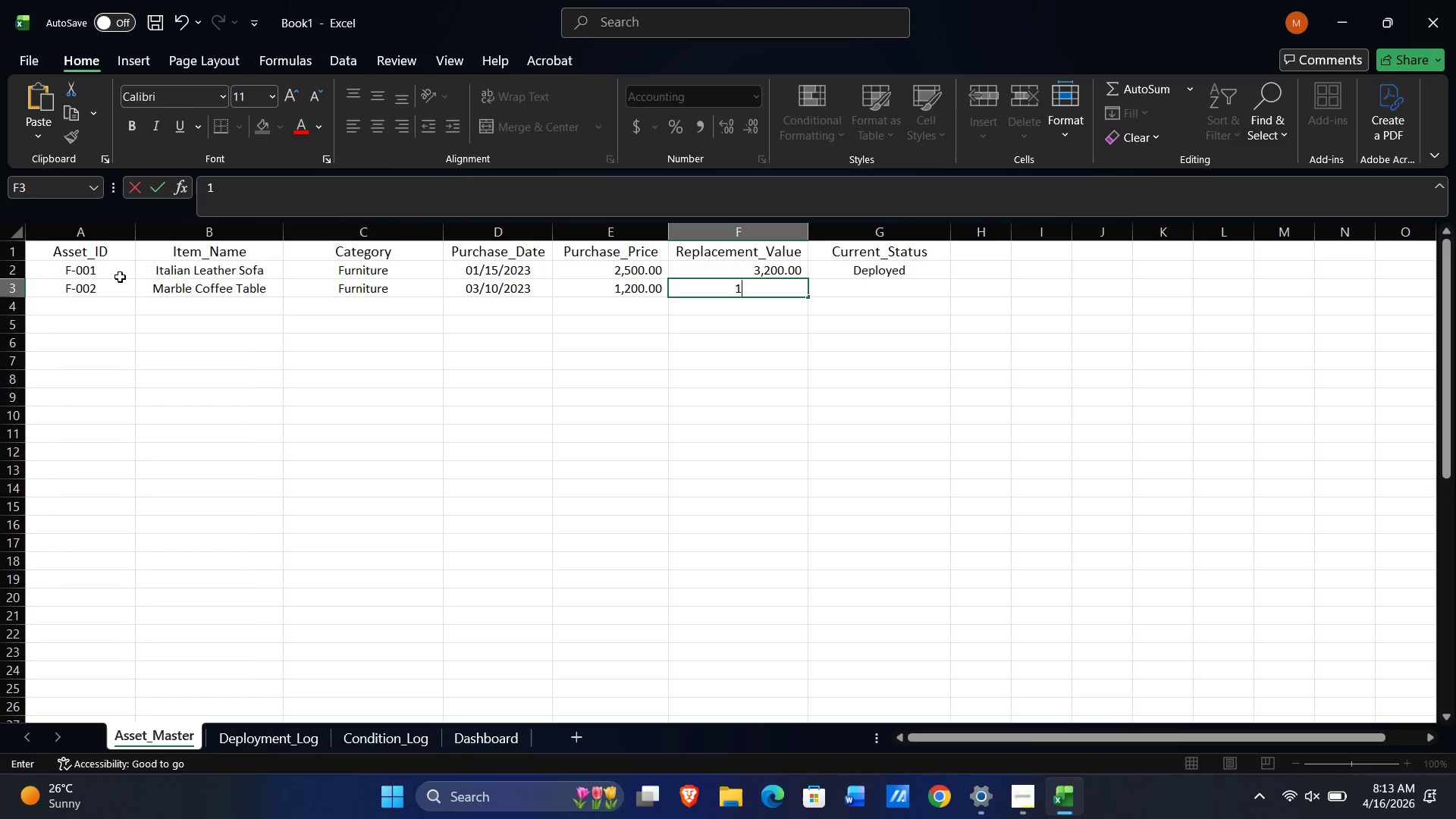 
key(Numpad5)
 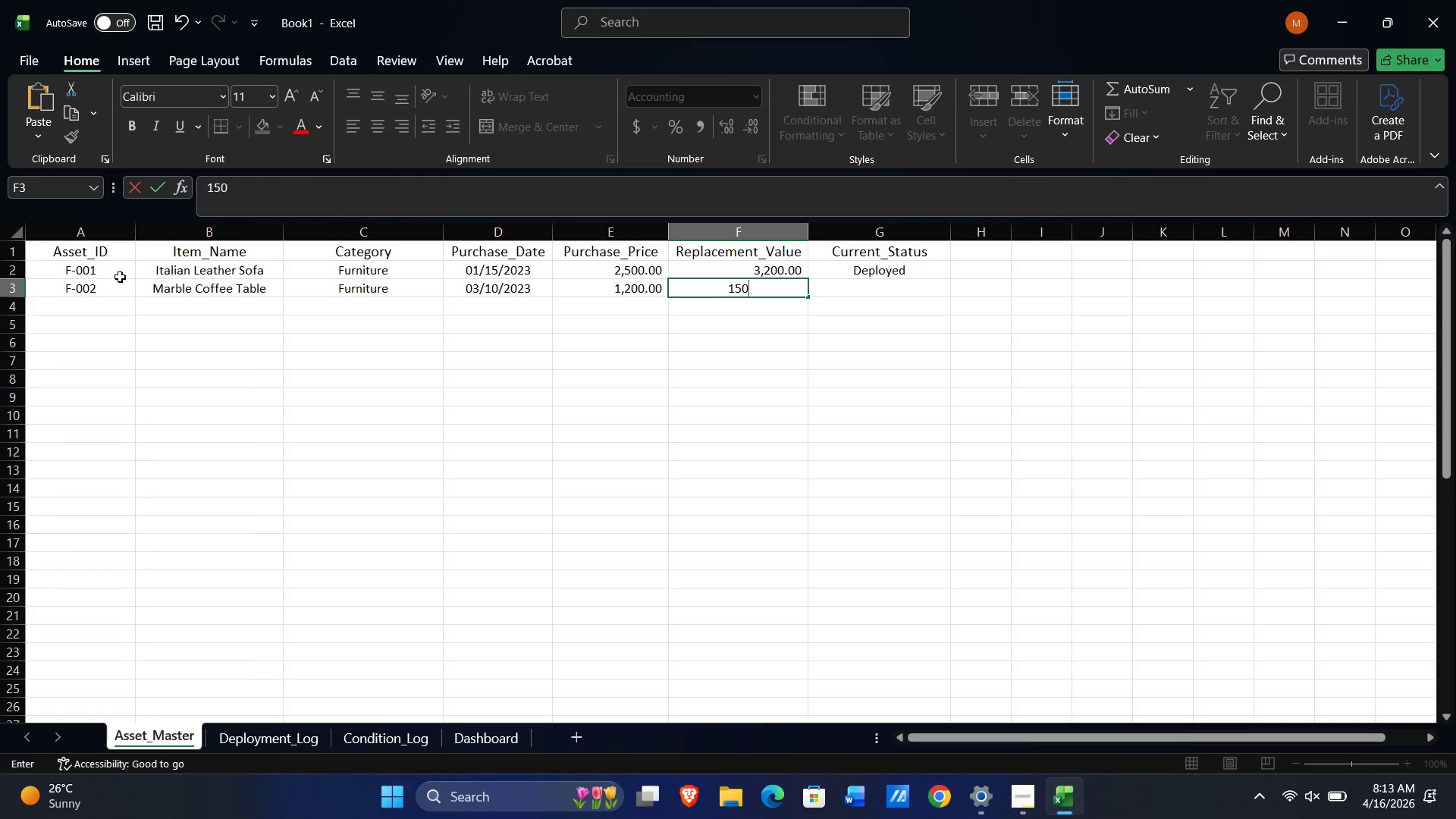 
key(Numpad0)
 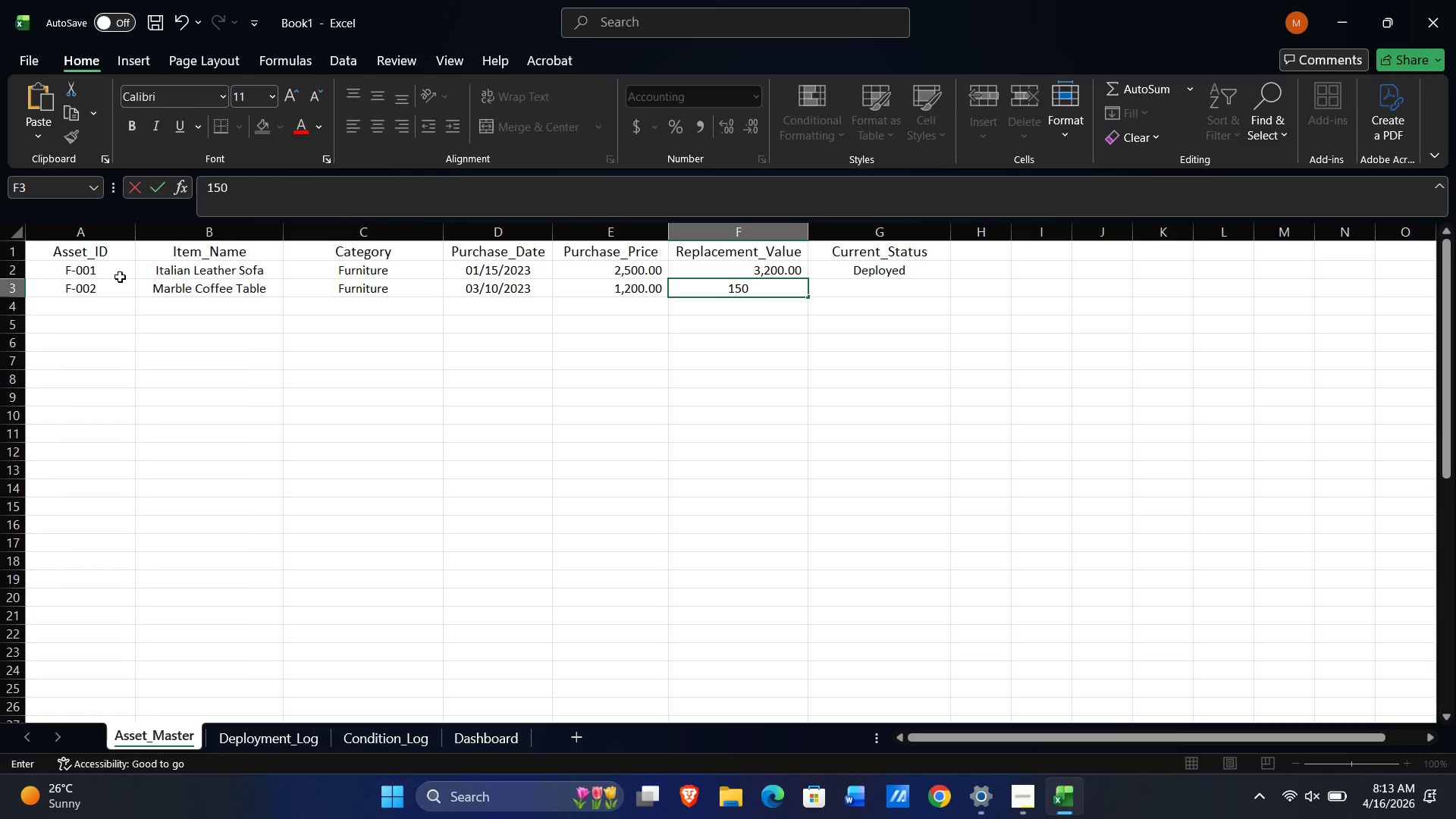 
key(Numpad0)
 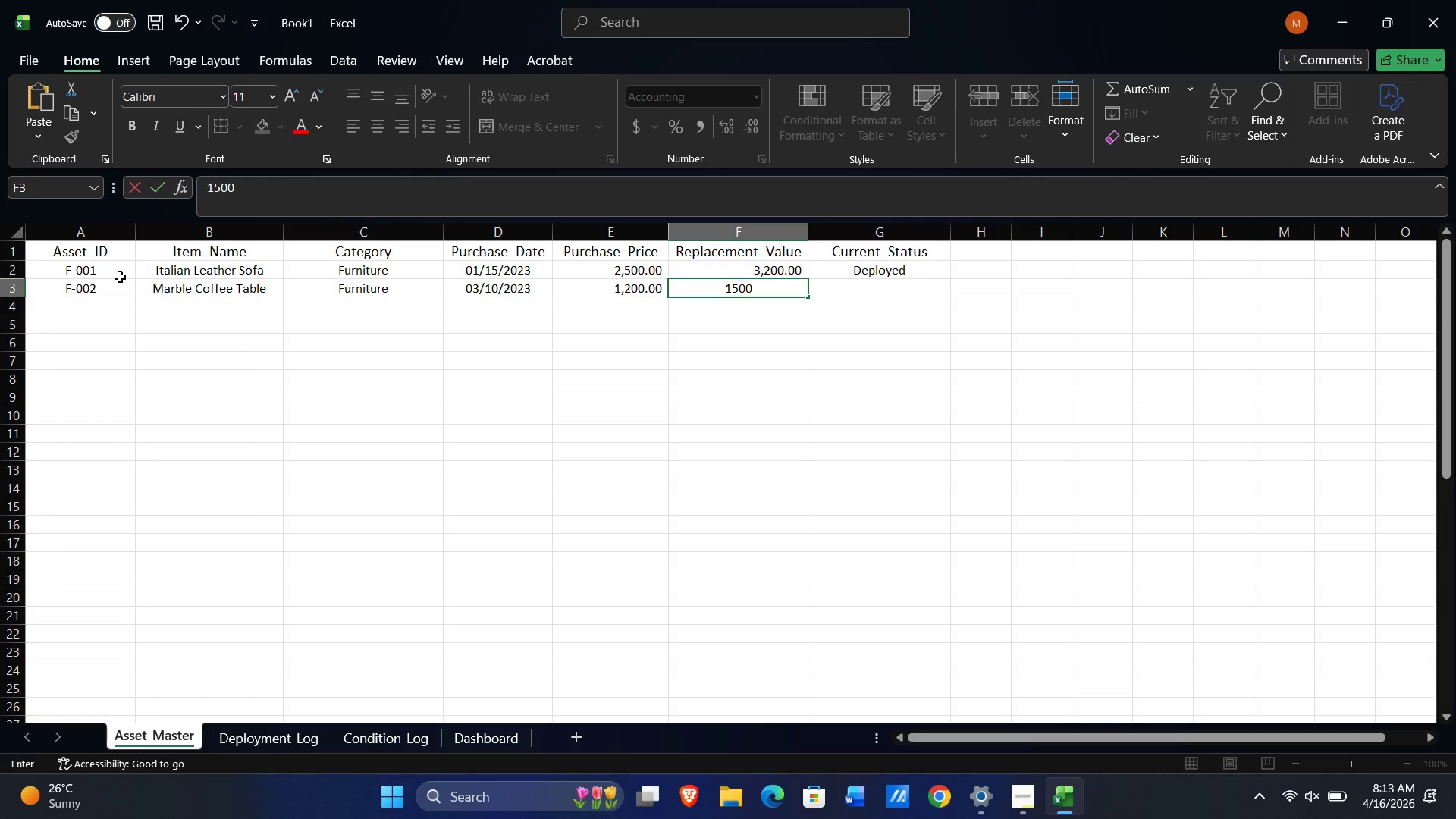 
key(Tab)
 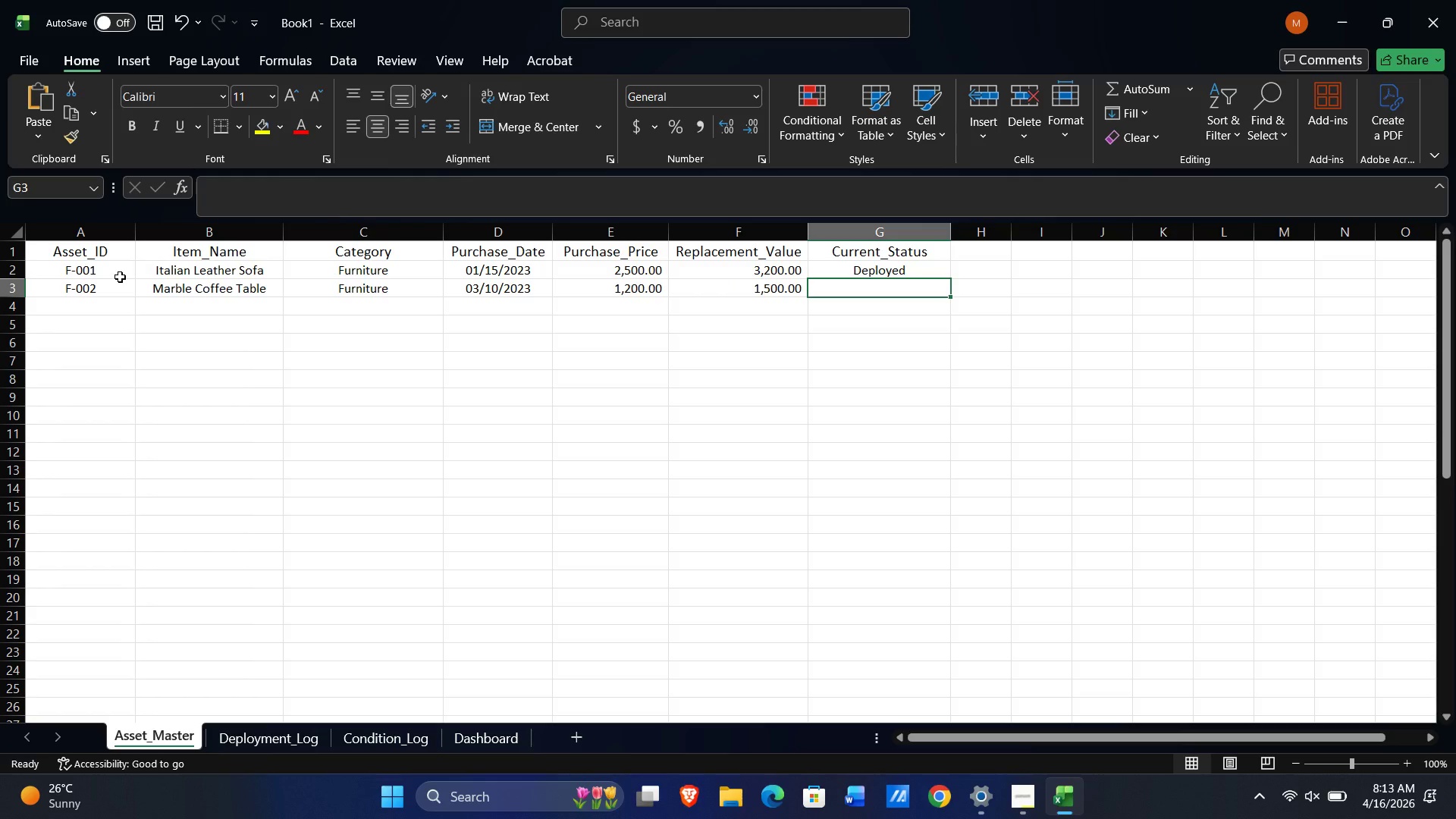 
type(In Warehouse)
key(NumpadEnter)
type(F-003)
key(Tab)
 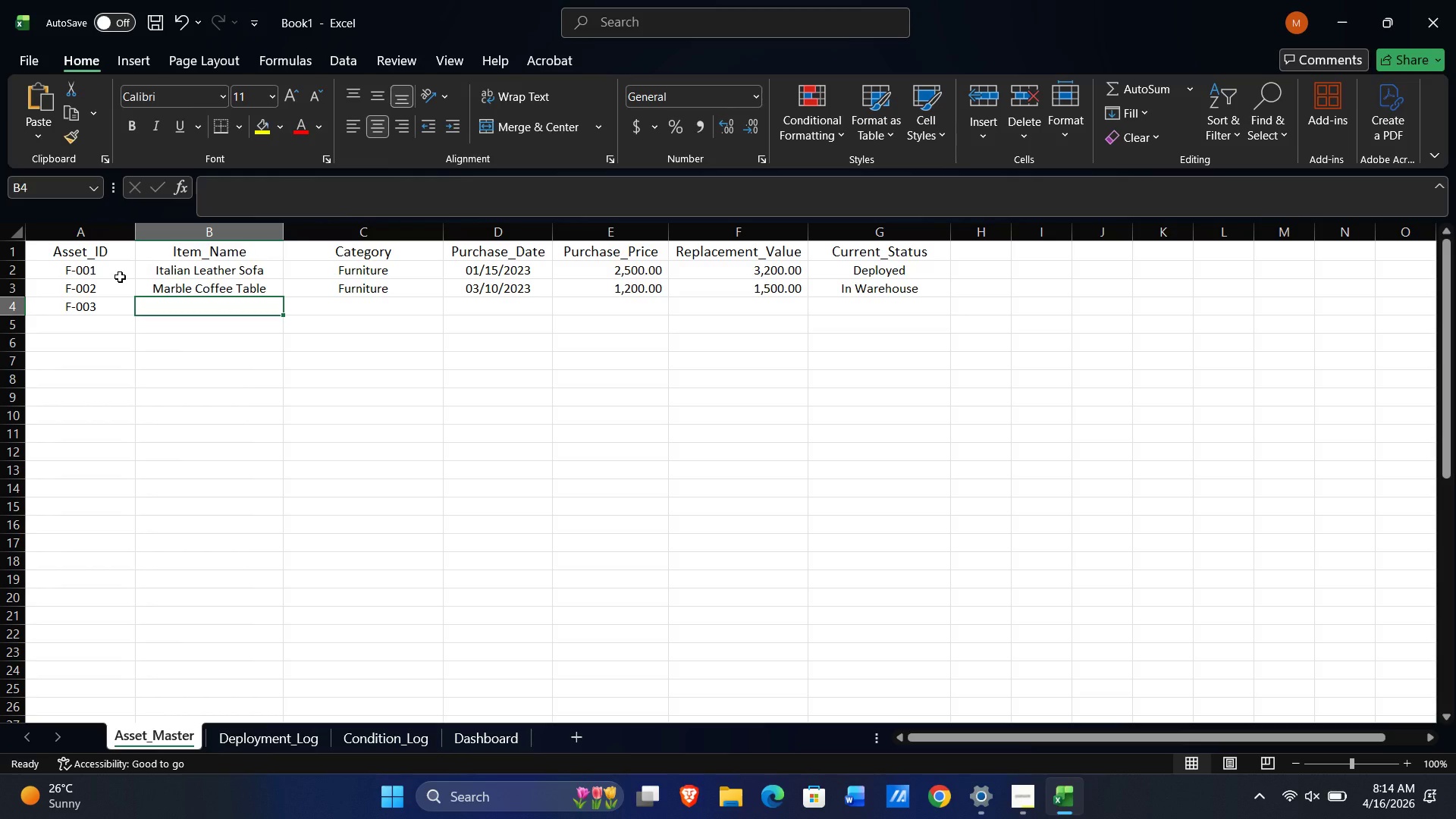 
type(Velvet Lounge Chair)
key(Tab)
type(F)
key(Tab)
 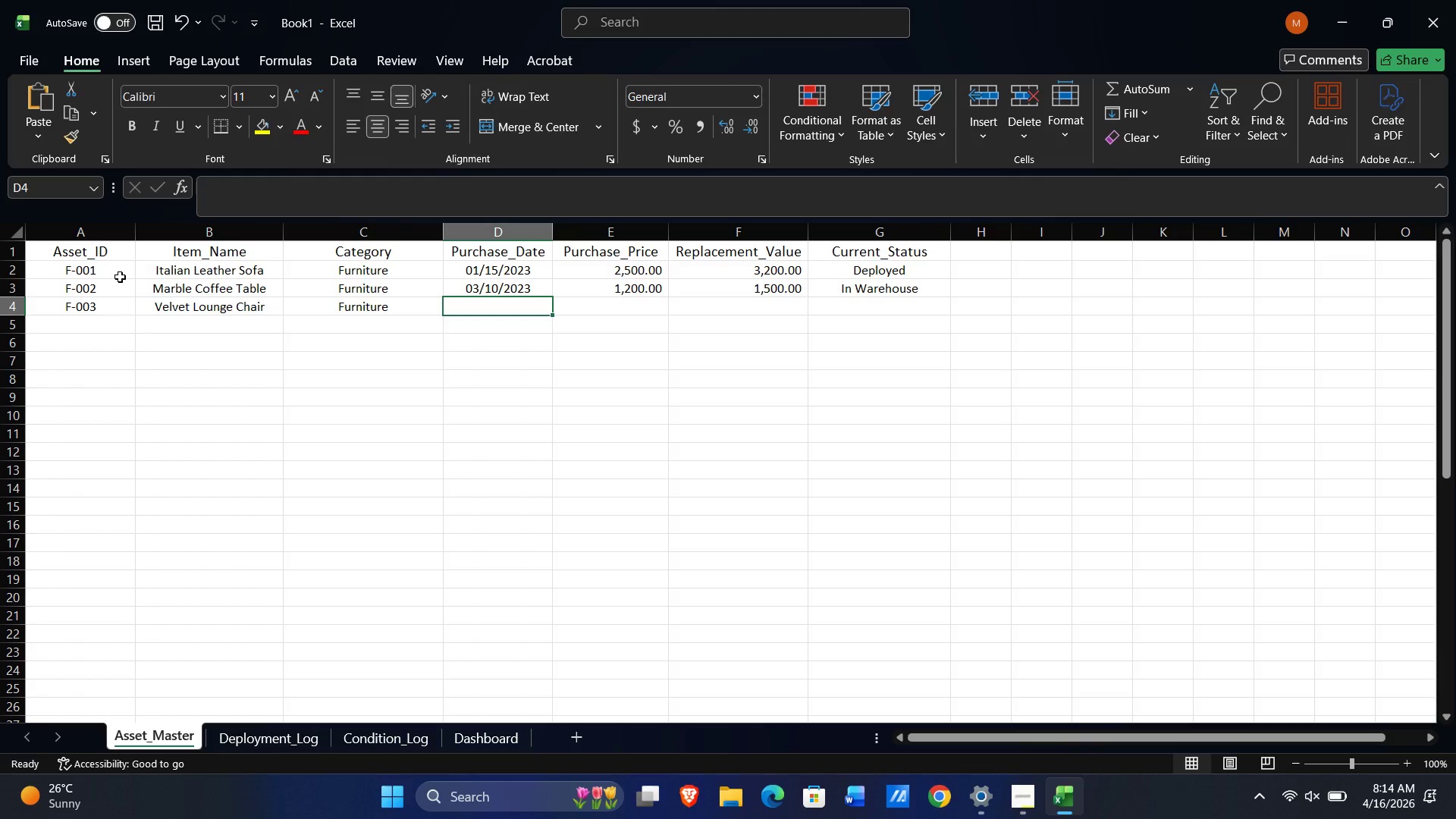 
wait(6.36)
 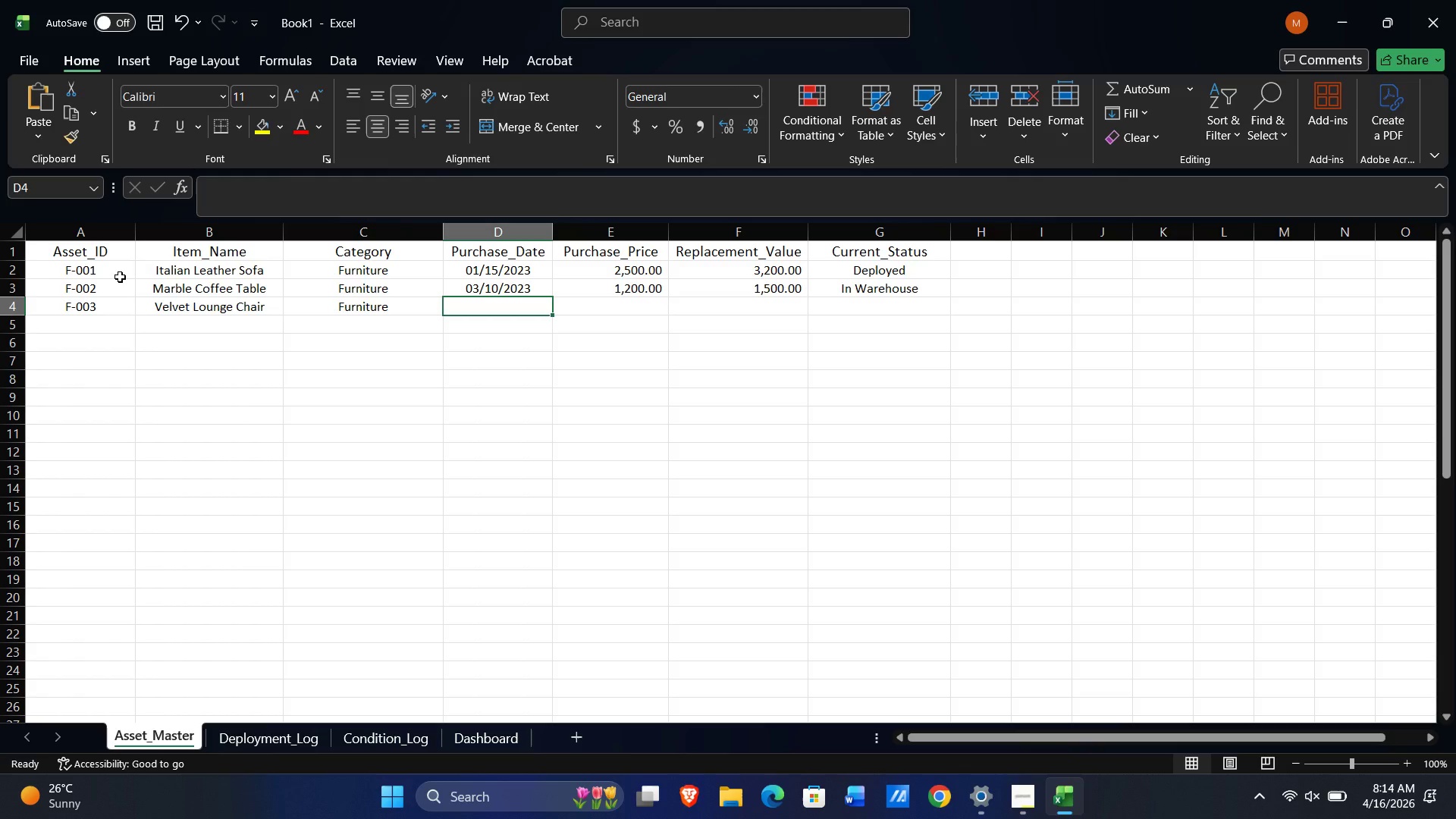 
key(Quote)
 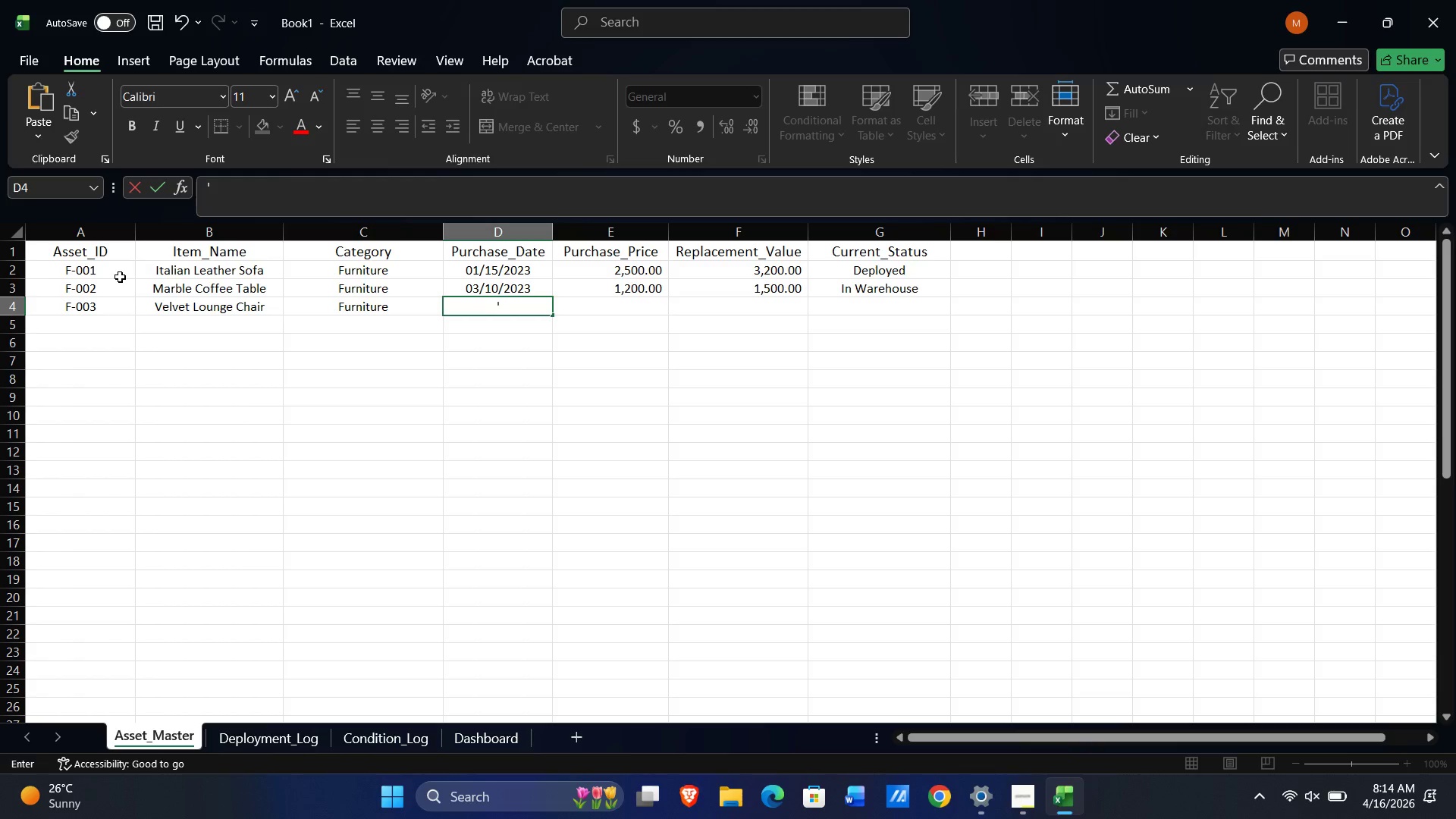 
key(Numpad0)
 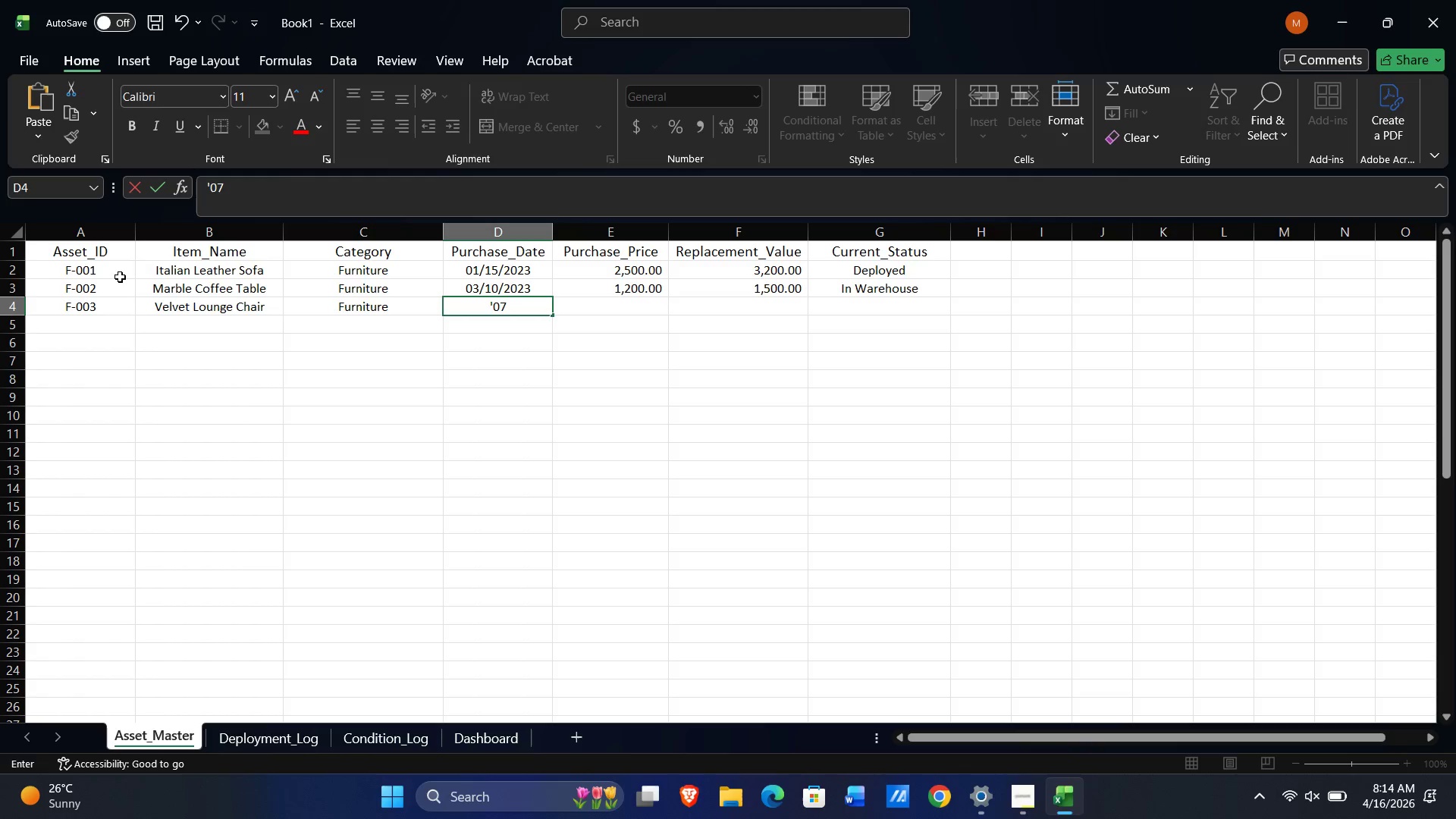 
key(Numpad7)
 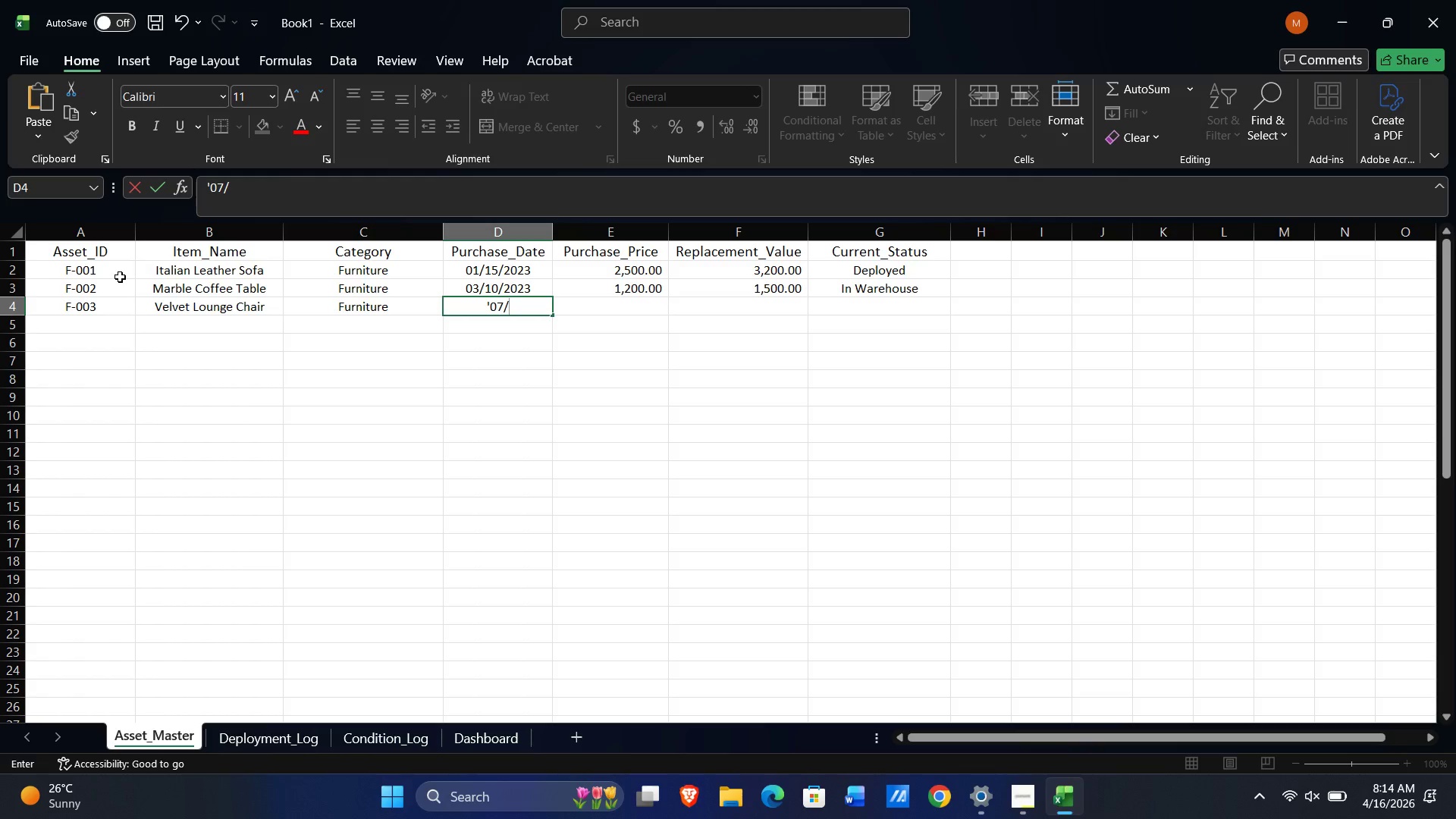 
key(NumpadDivide)
 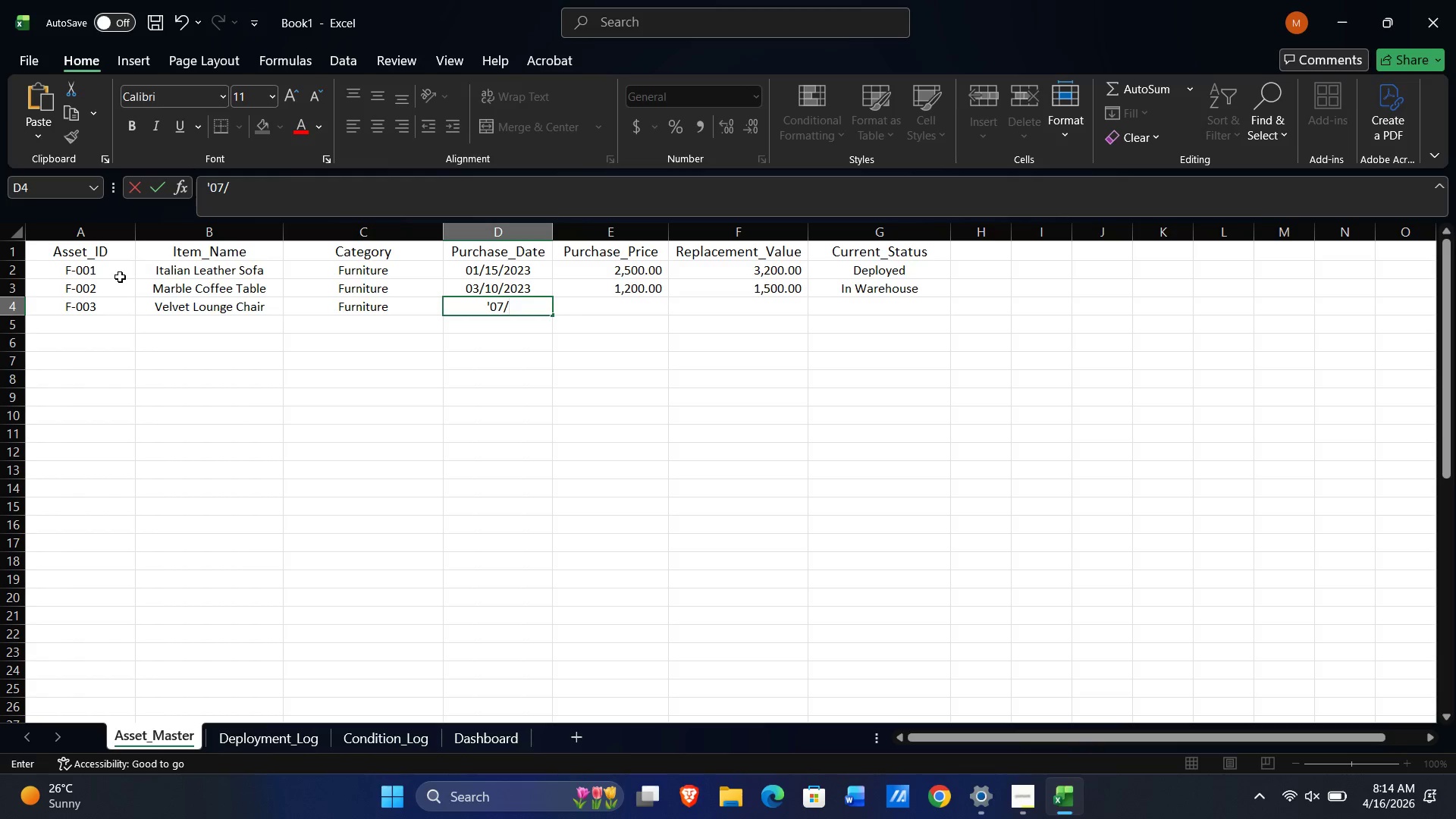 
key(Numpad0)
 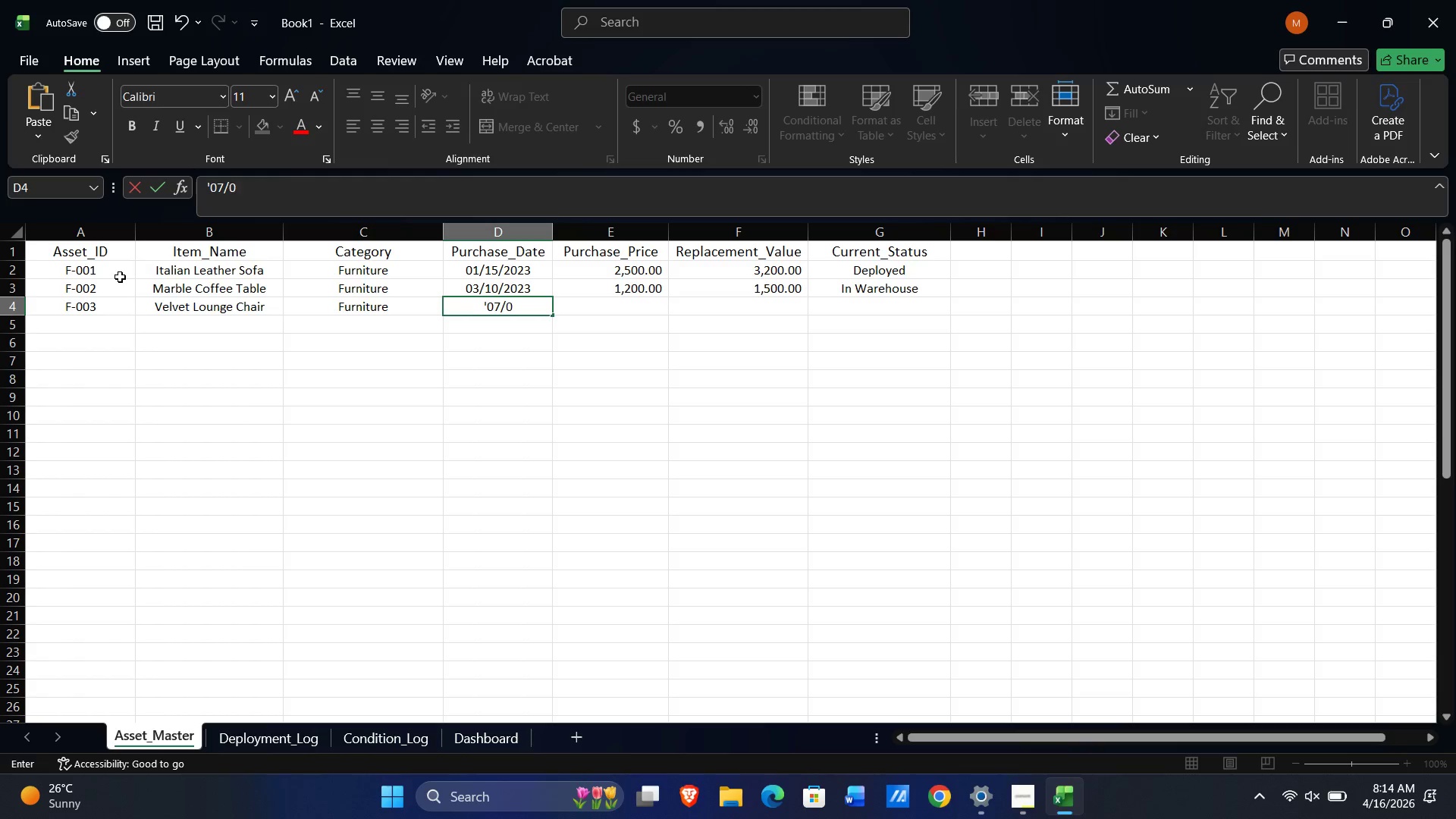 
key(Numpad1)
 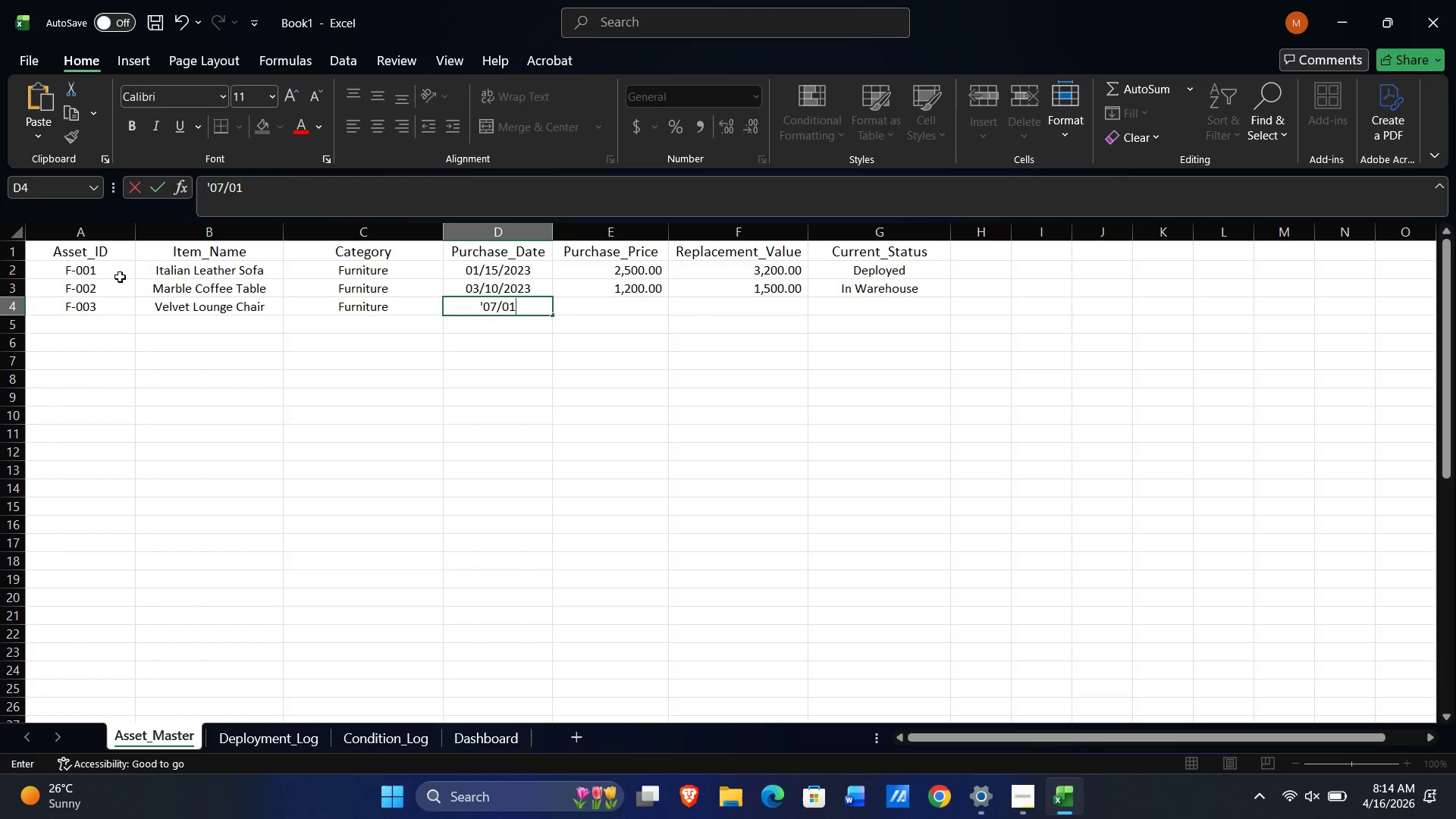 
key(NumpadDivide)
 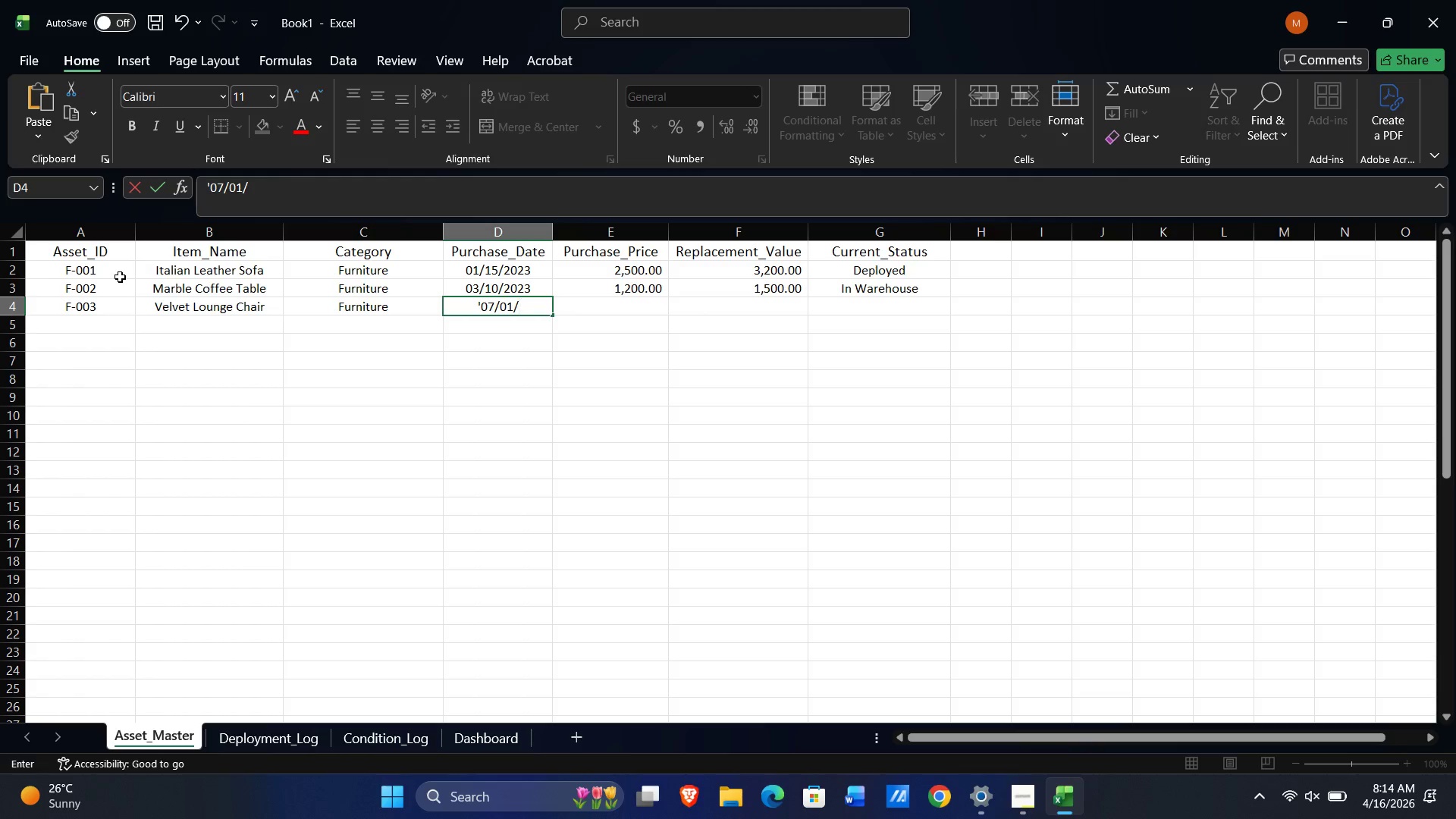 
key(Numpad2)
 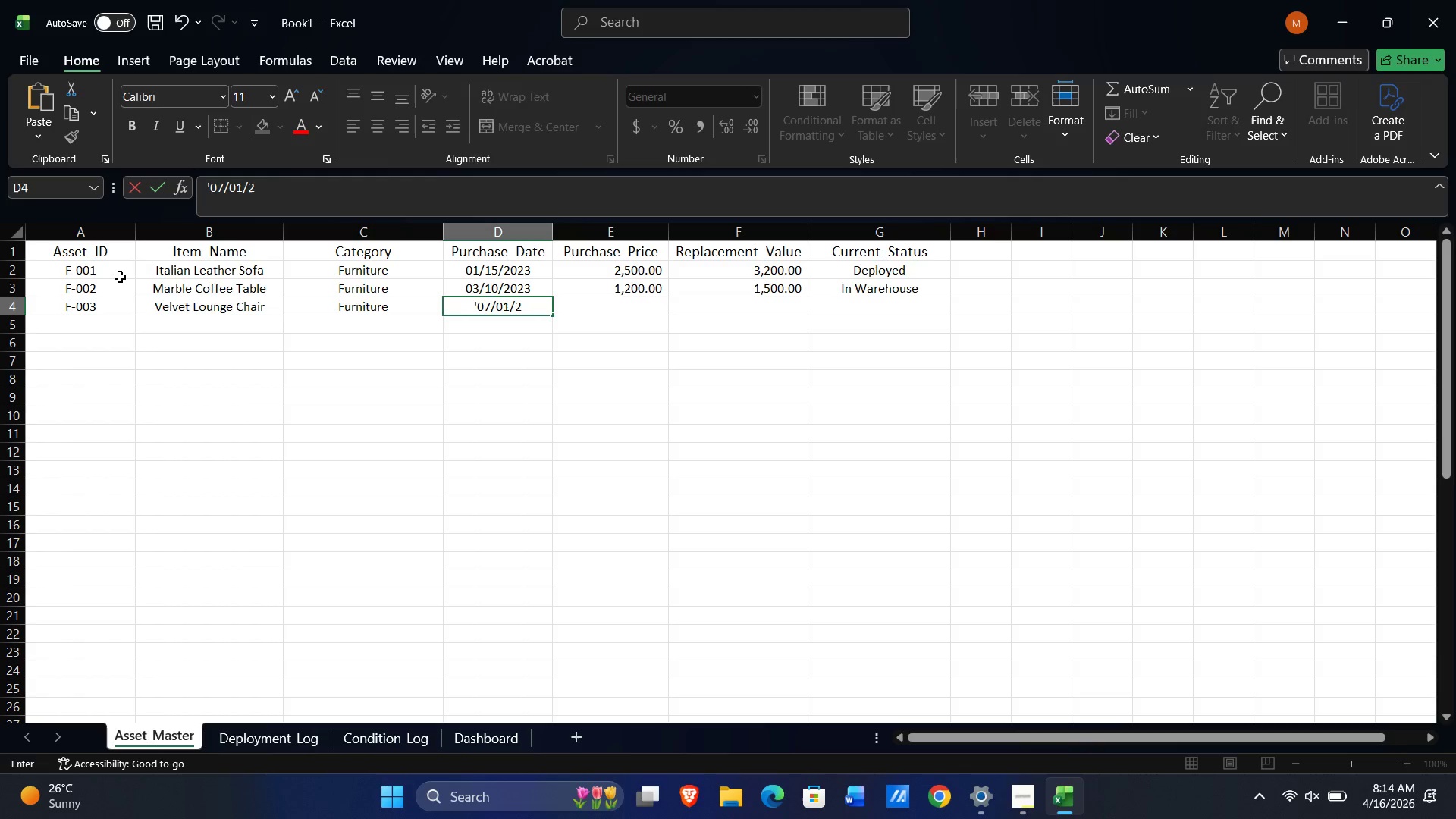 
key(Numpad0)
 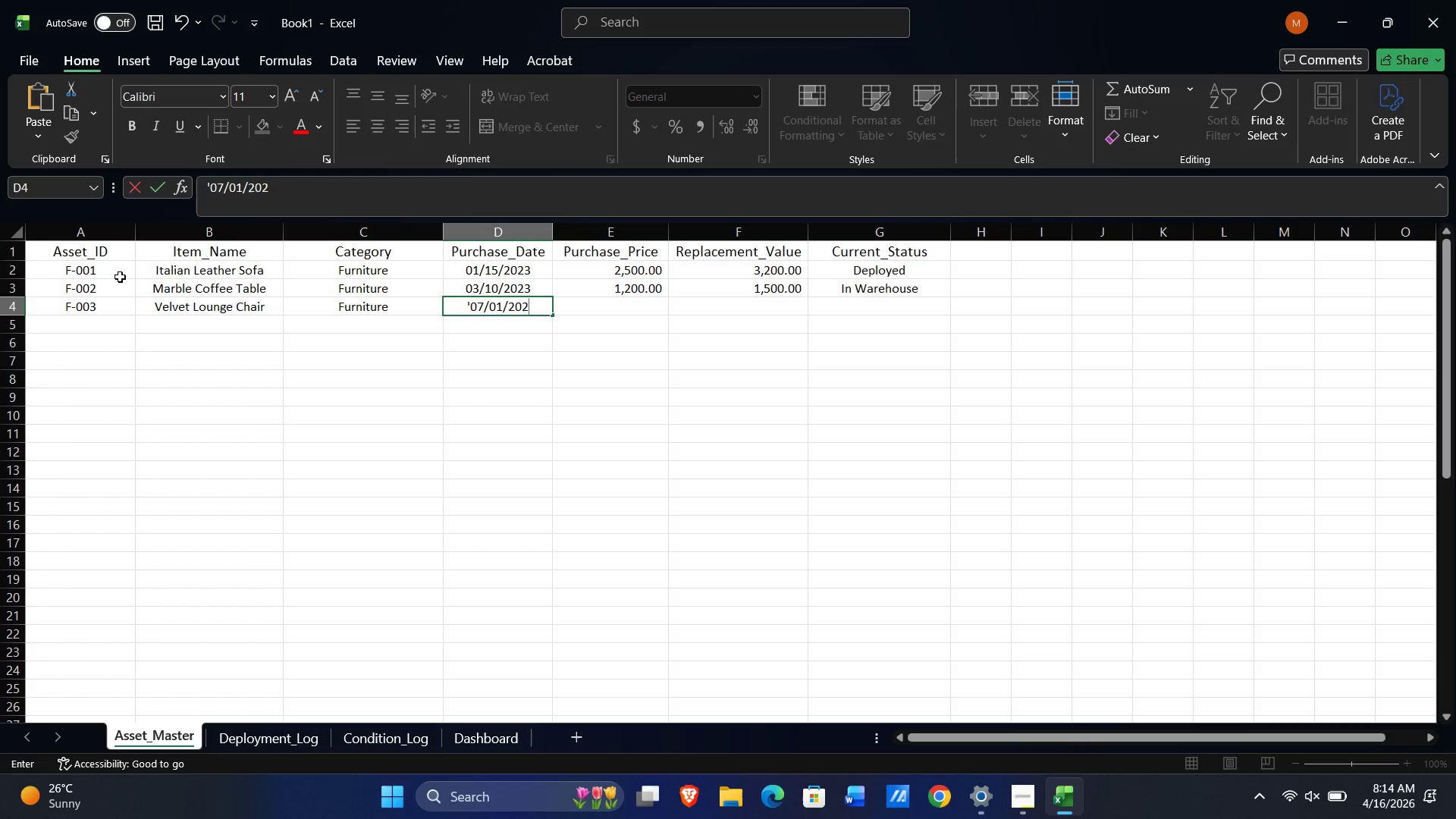 
key(Numpad2)
 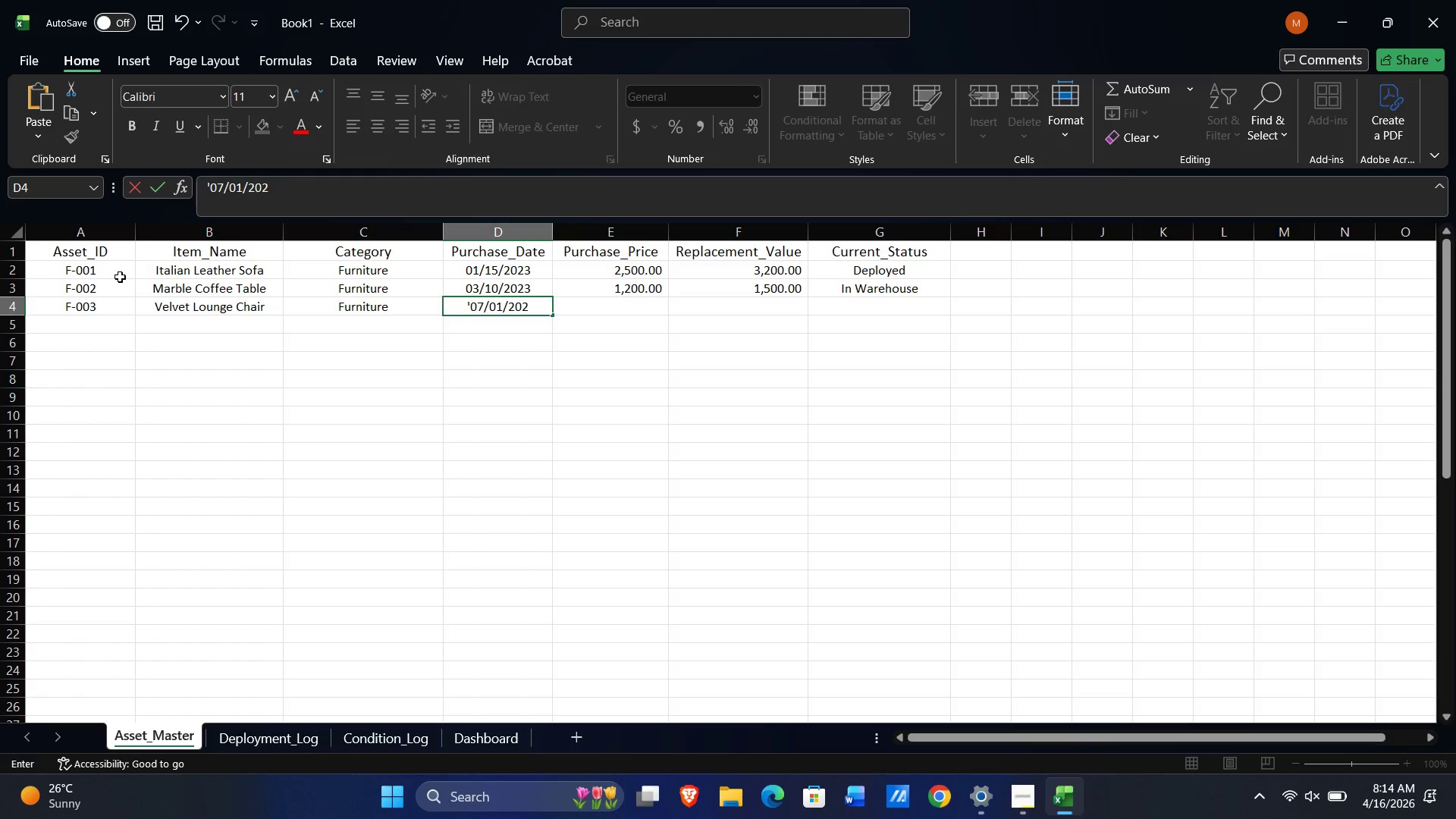 
key(Numpad3)
 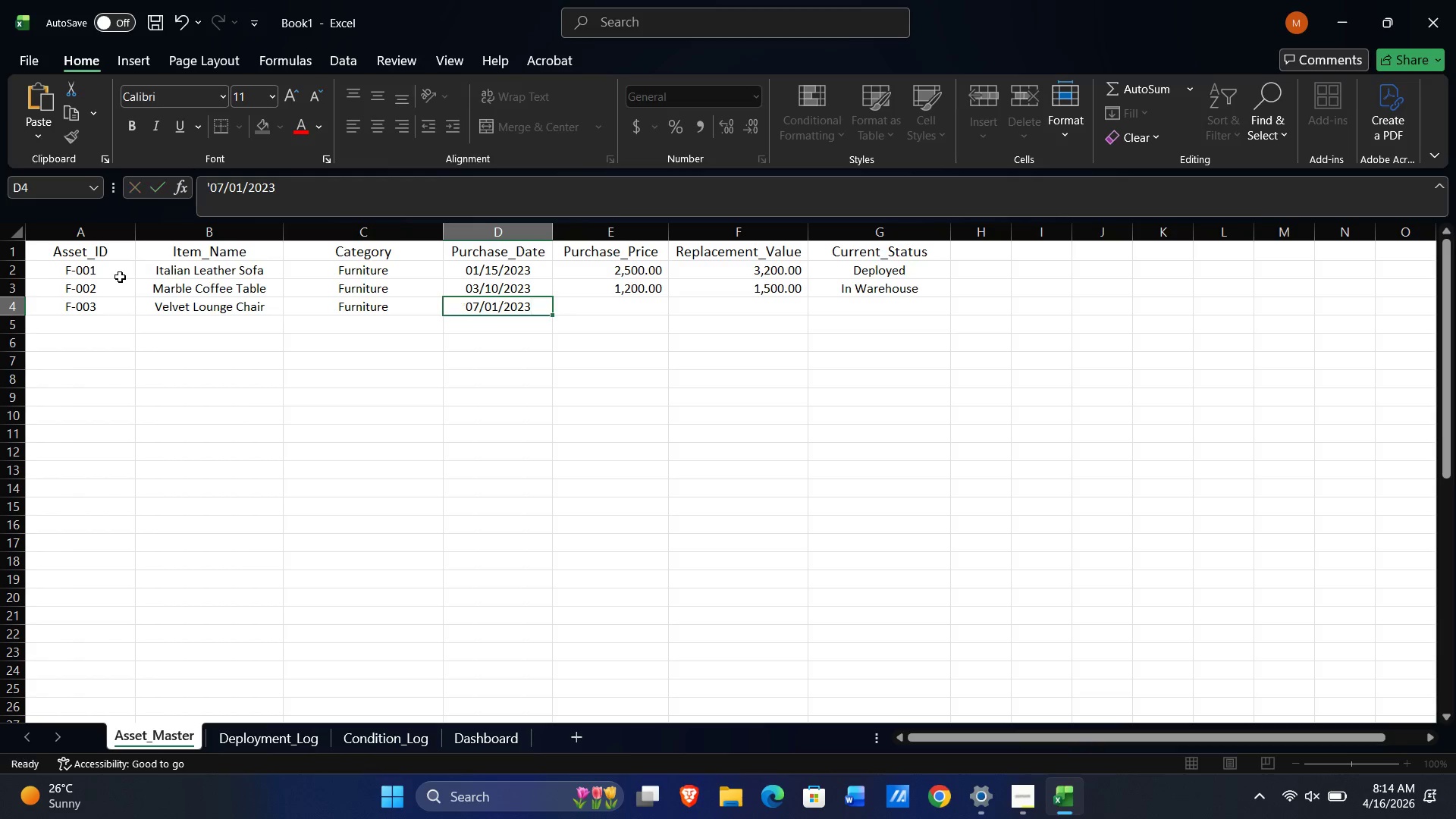 
key(Tab)
 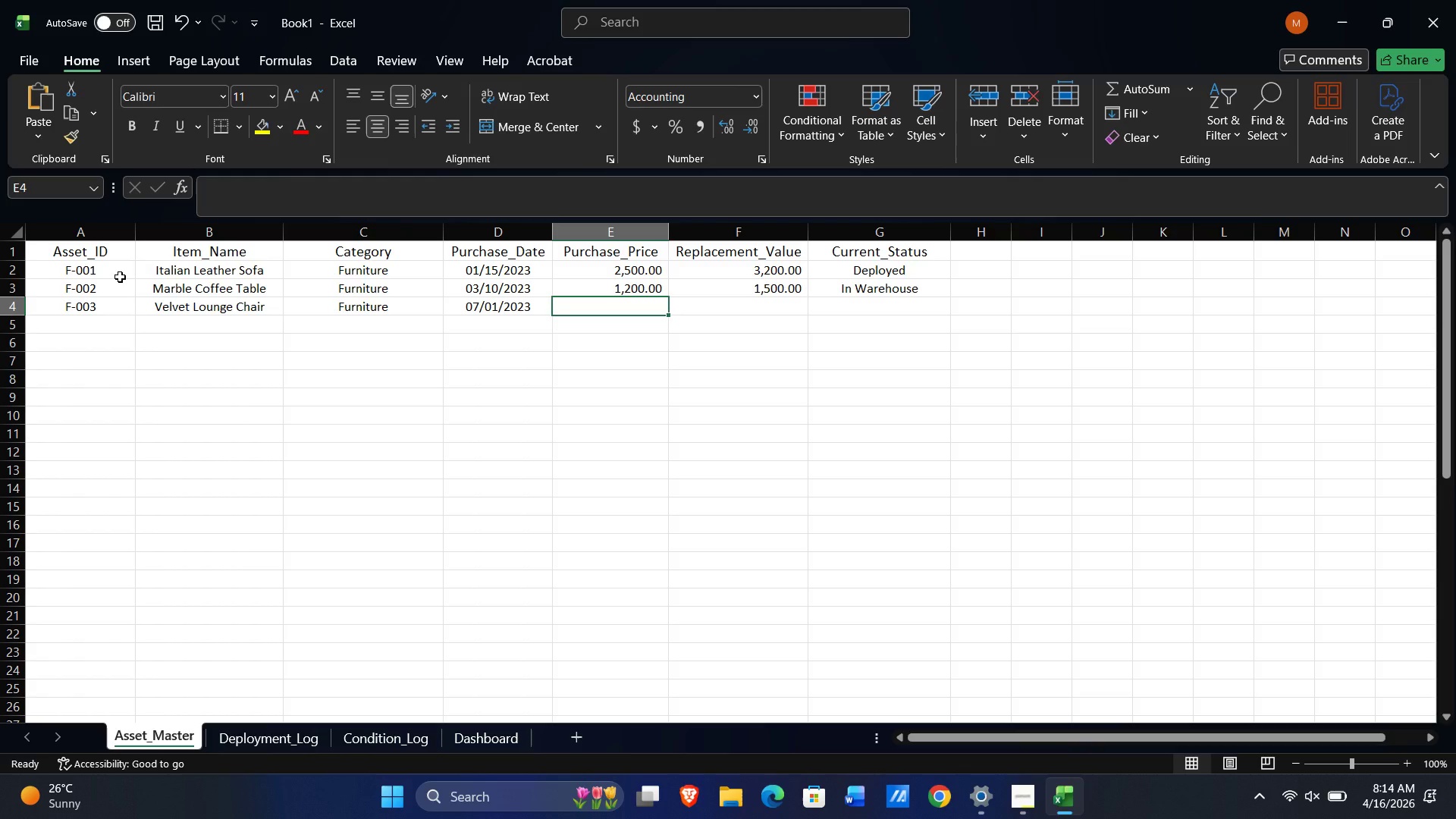 
key(Numpad9)
 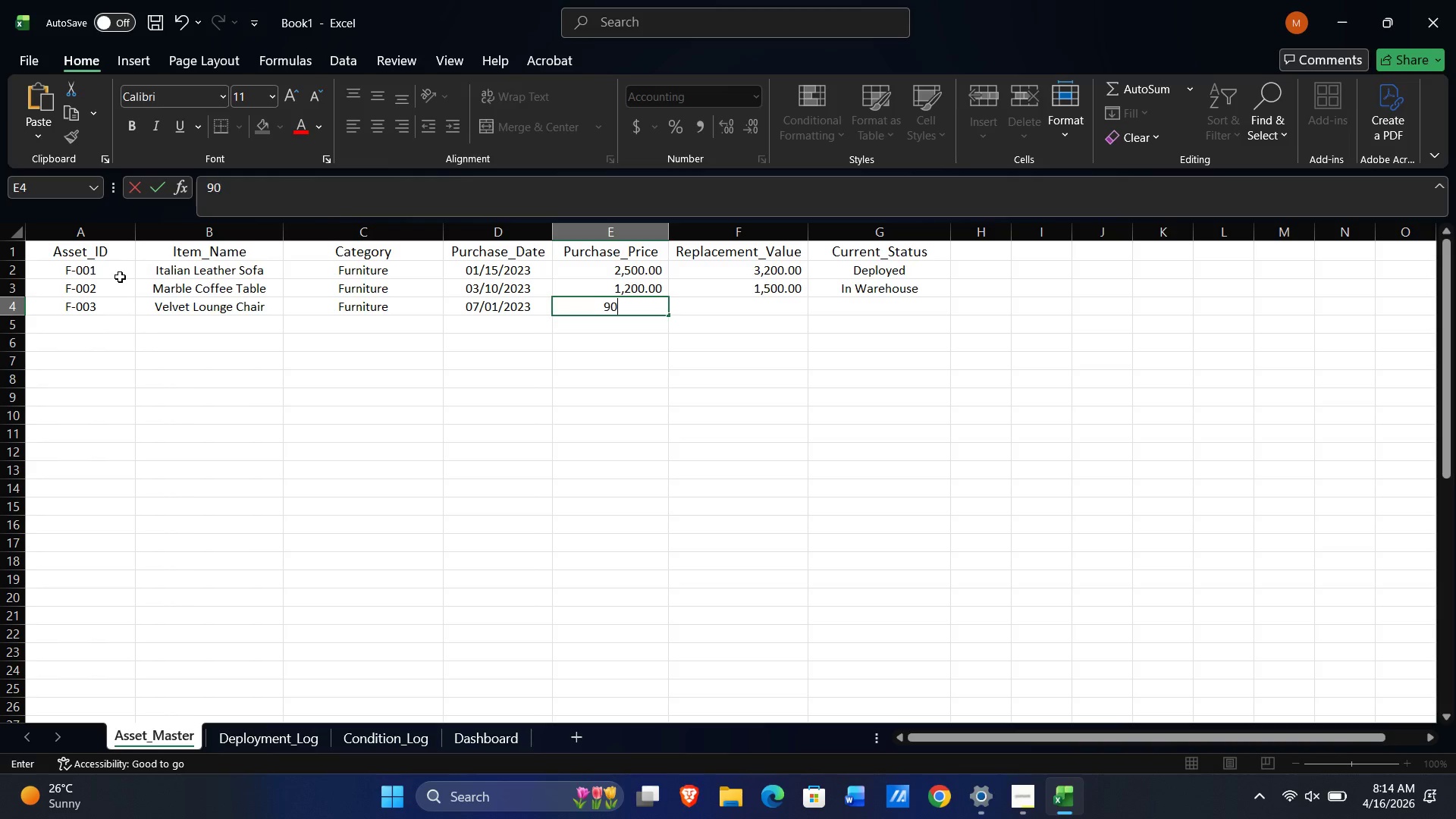 
key(Numpad0)
 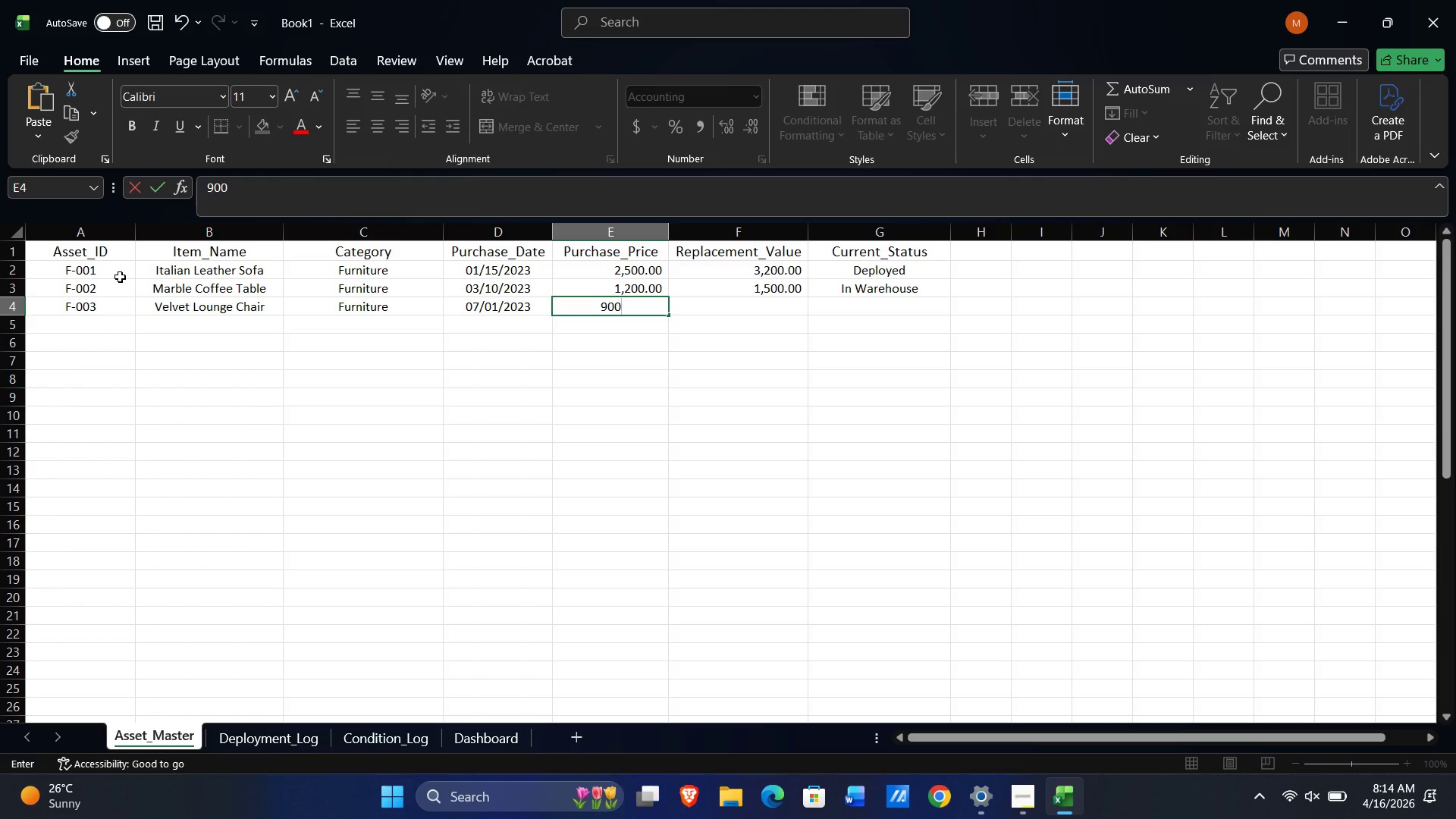 
key(Numpad0)
 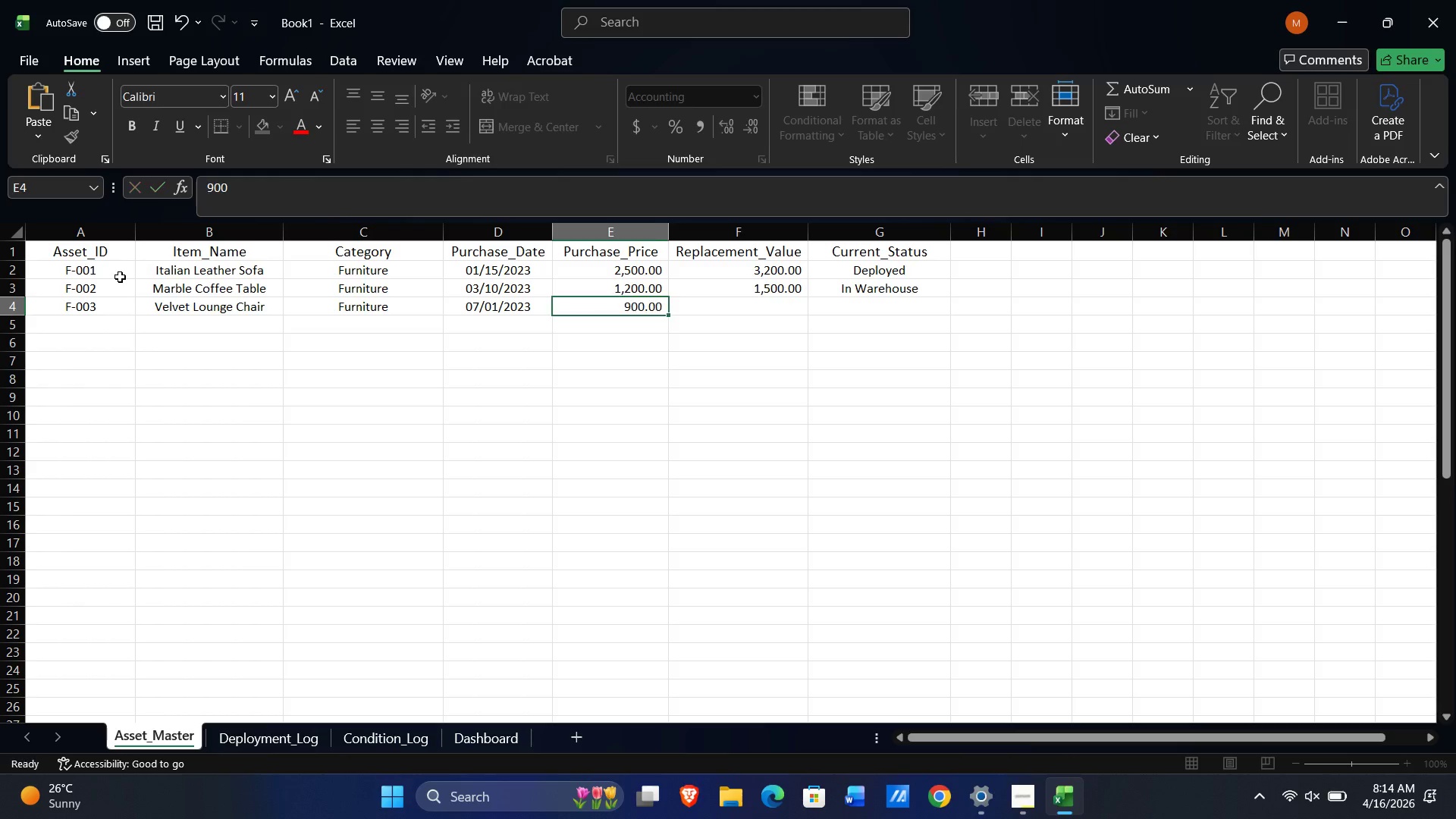 
key(Tab)
 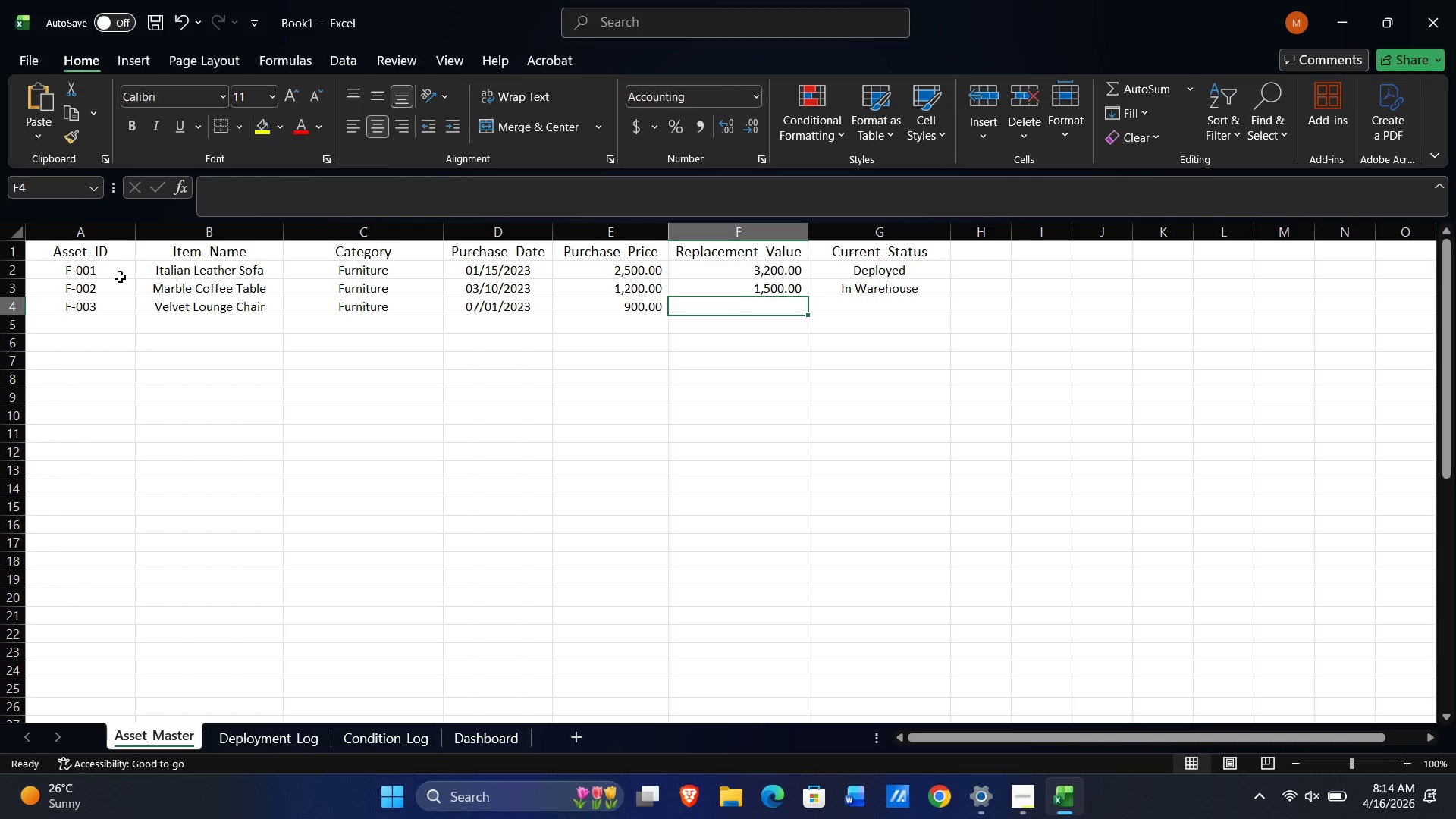 
key(Numpad1)
 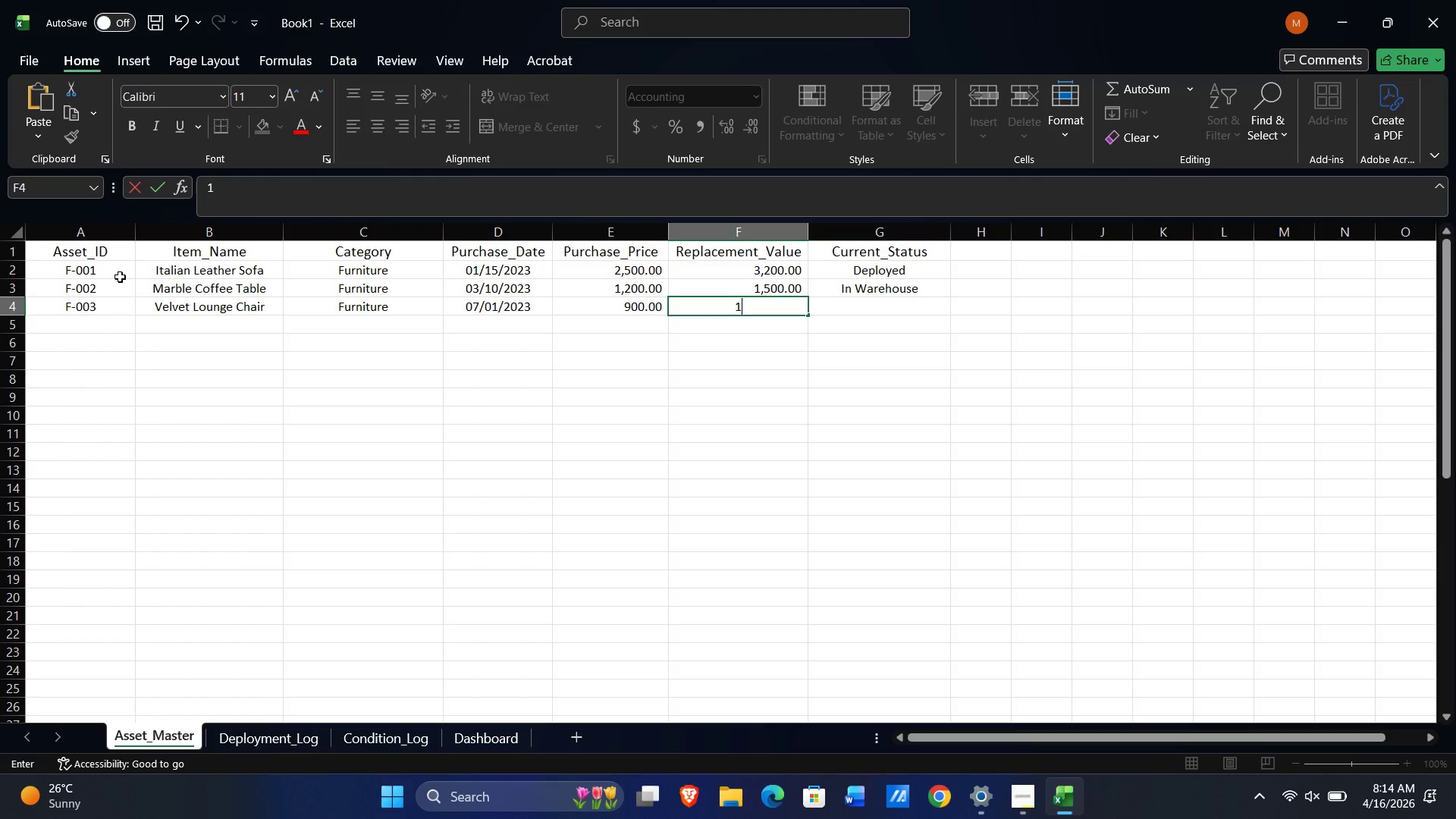 
key(Numpad2)
 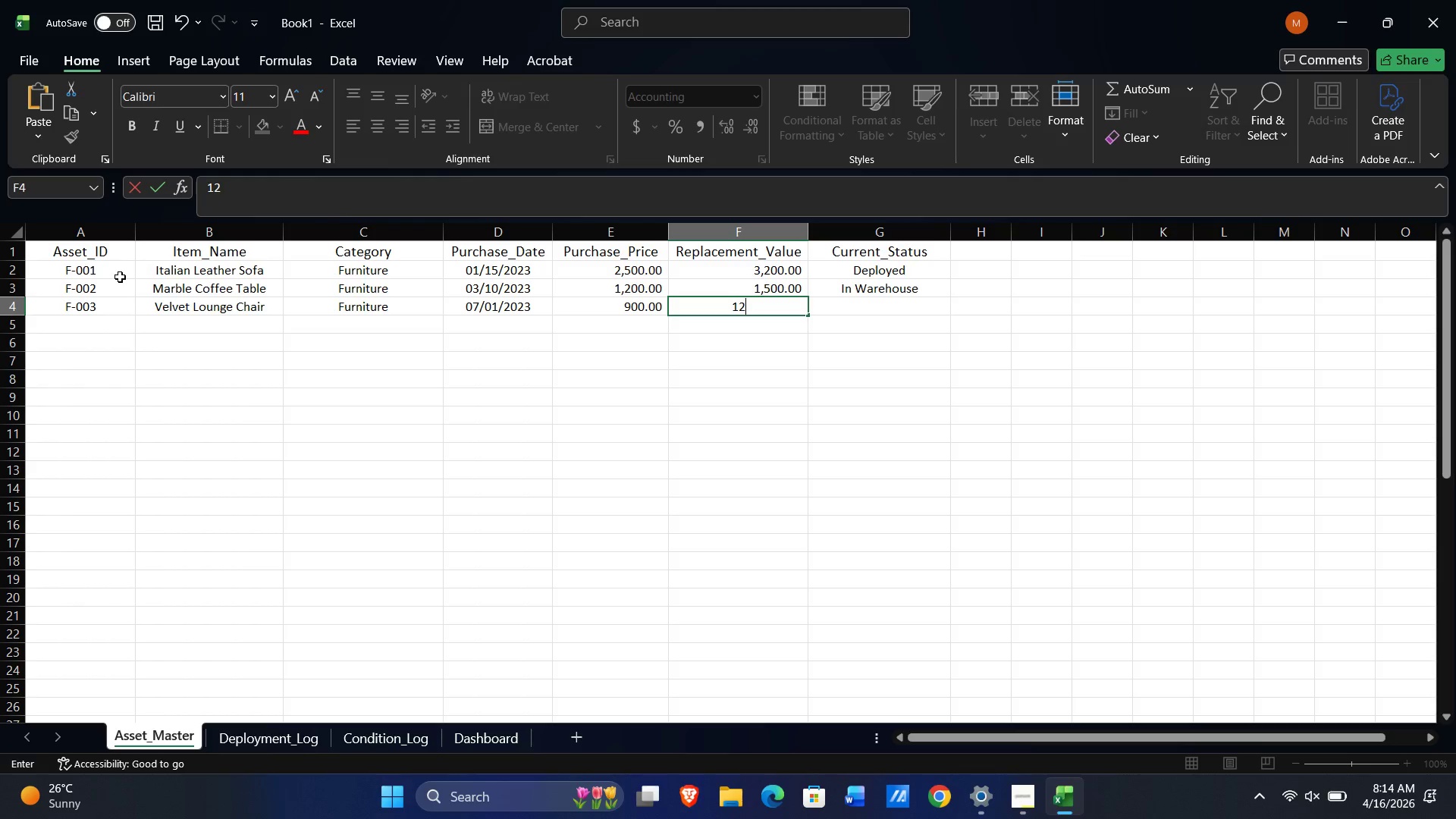 
key(Numpad0)
 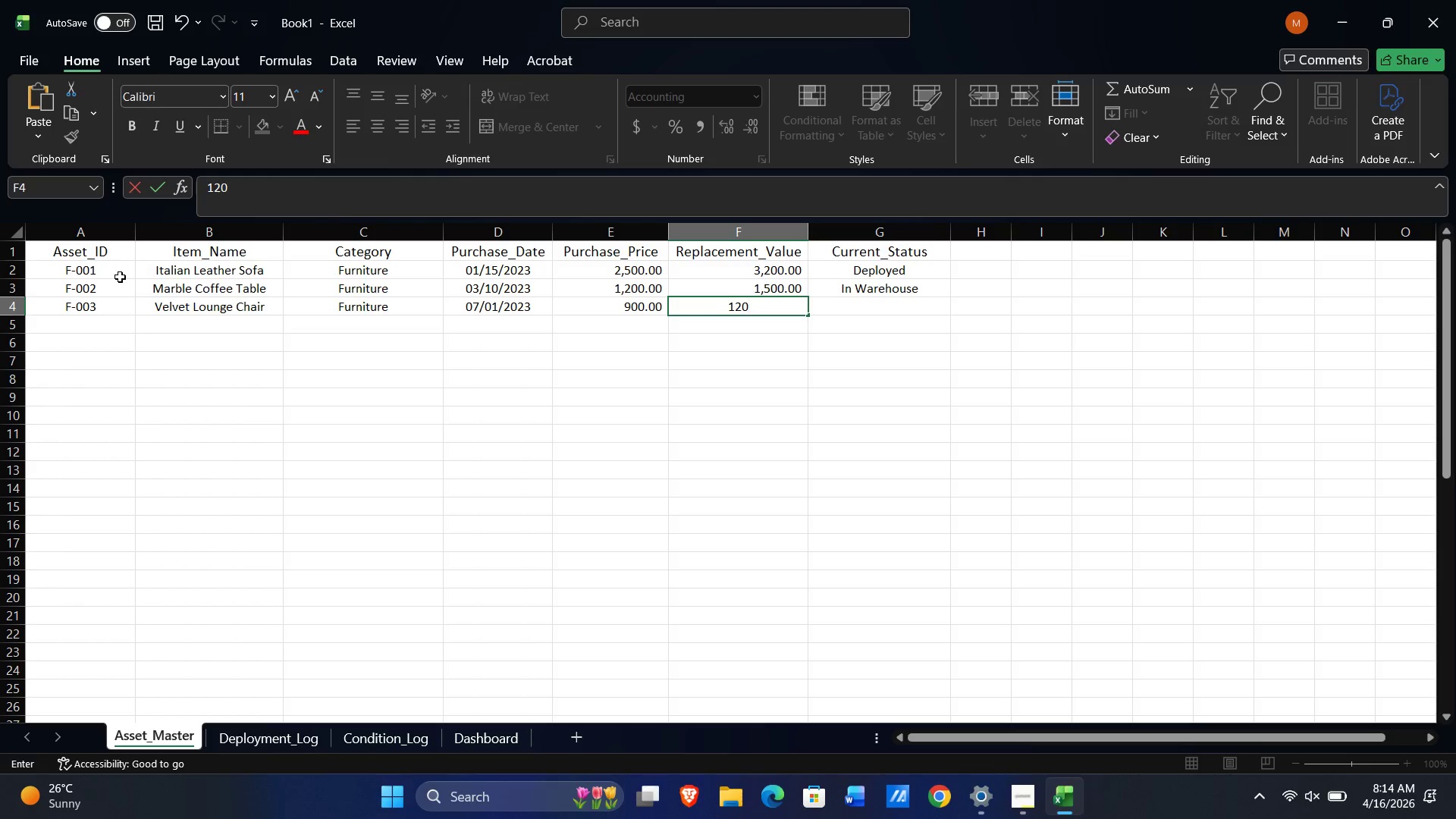 
key(Numpad0)
 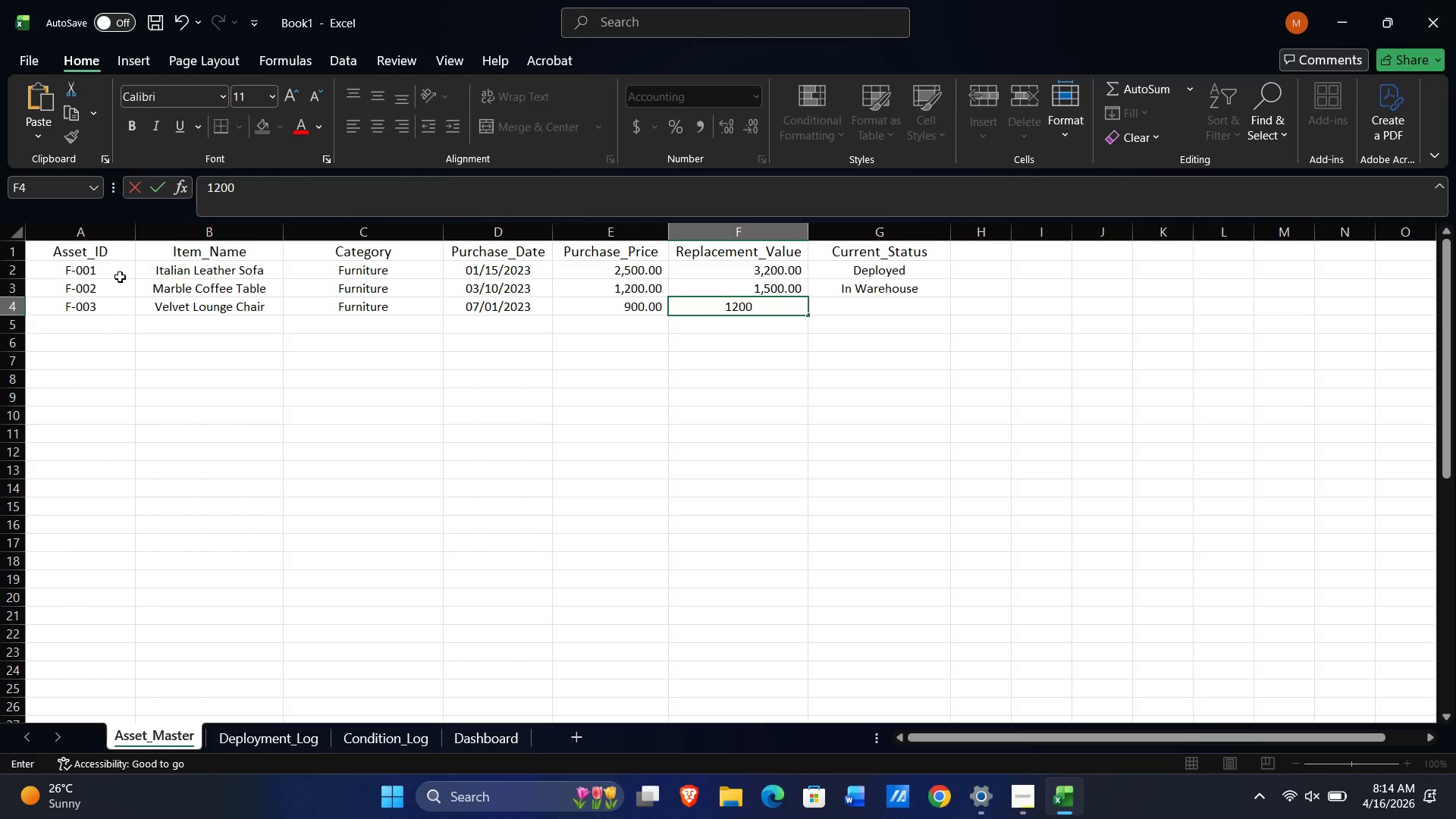 
key(Tab)
 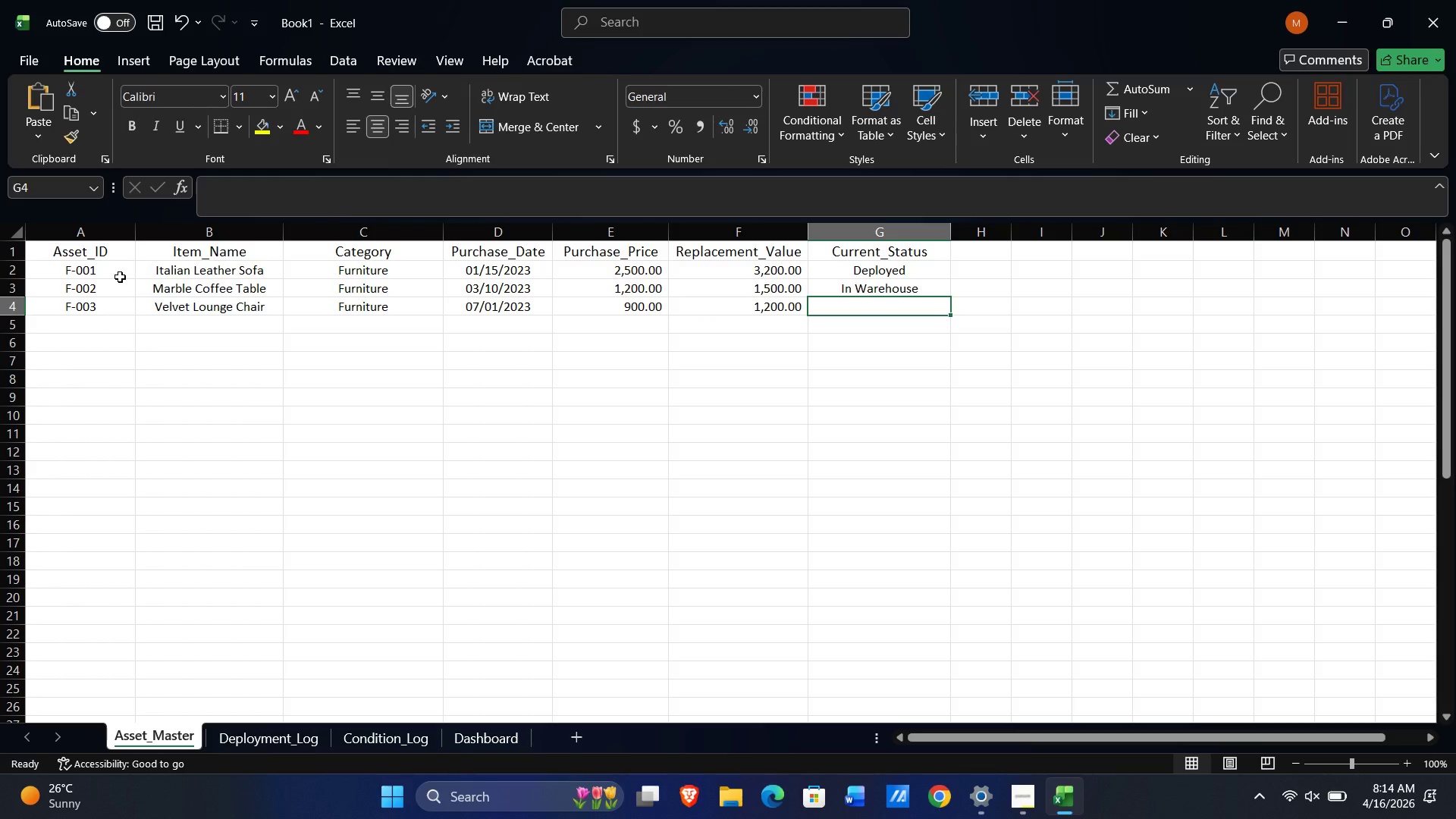 
type(De)
key(NumpadEnter)
type(F-004)
key(Tab)
type(King Bed Frame)
key(Tab)
 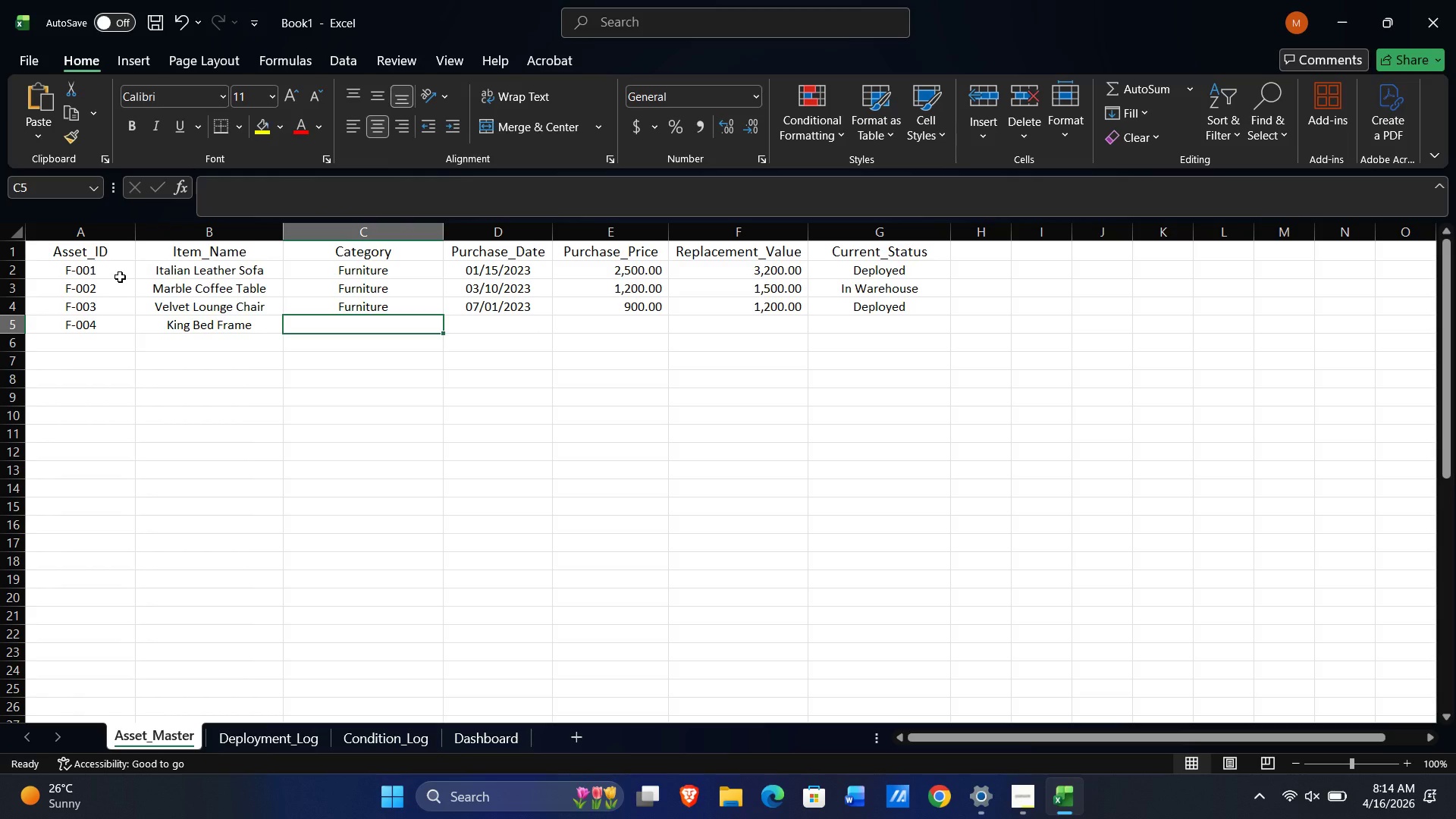 
hold_key(key=ControlLeft, duration=0.44)
 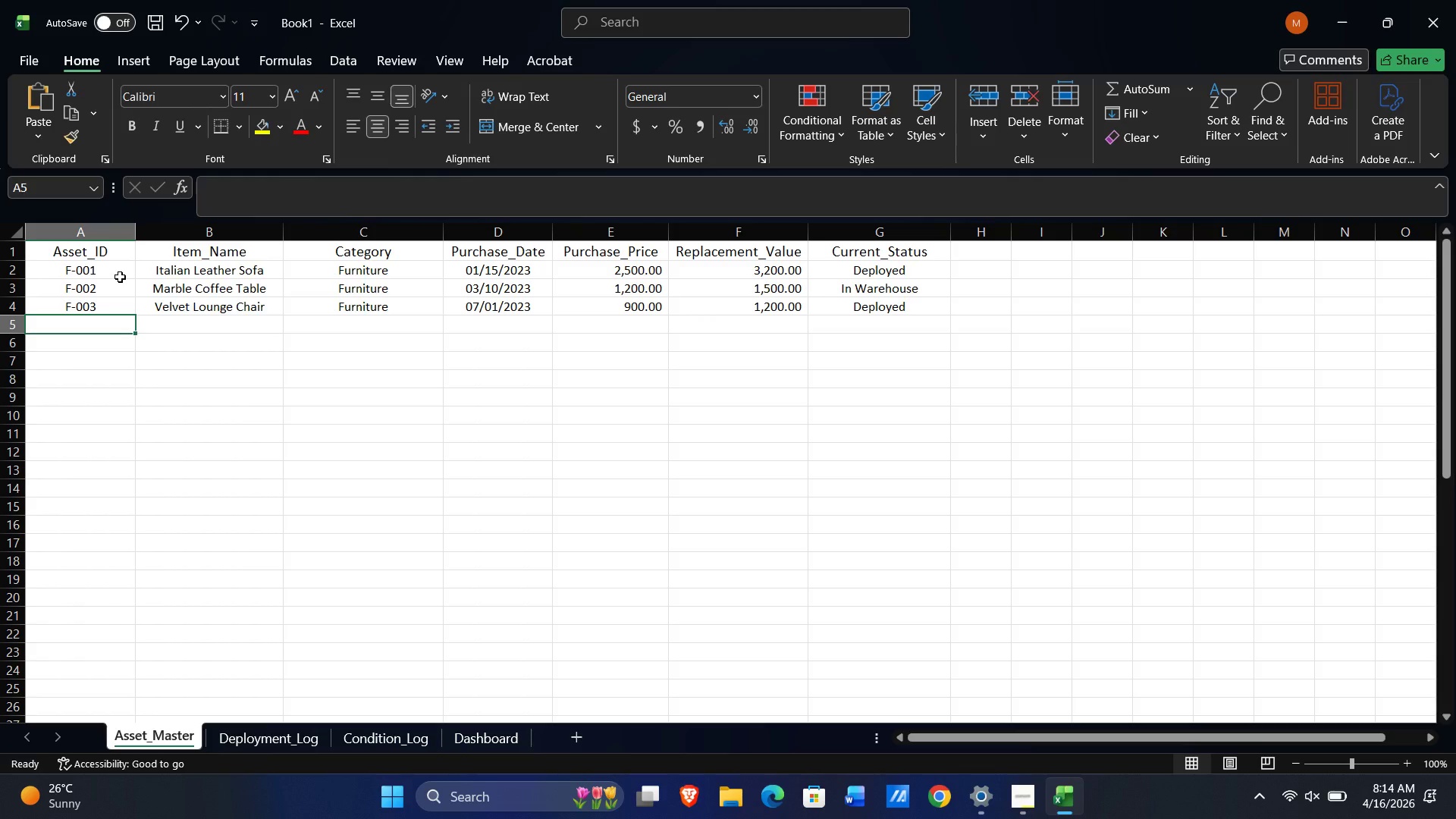 
key(Shift+F)
 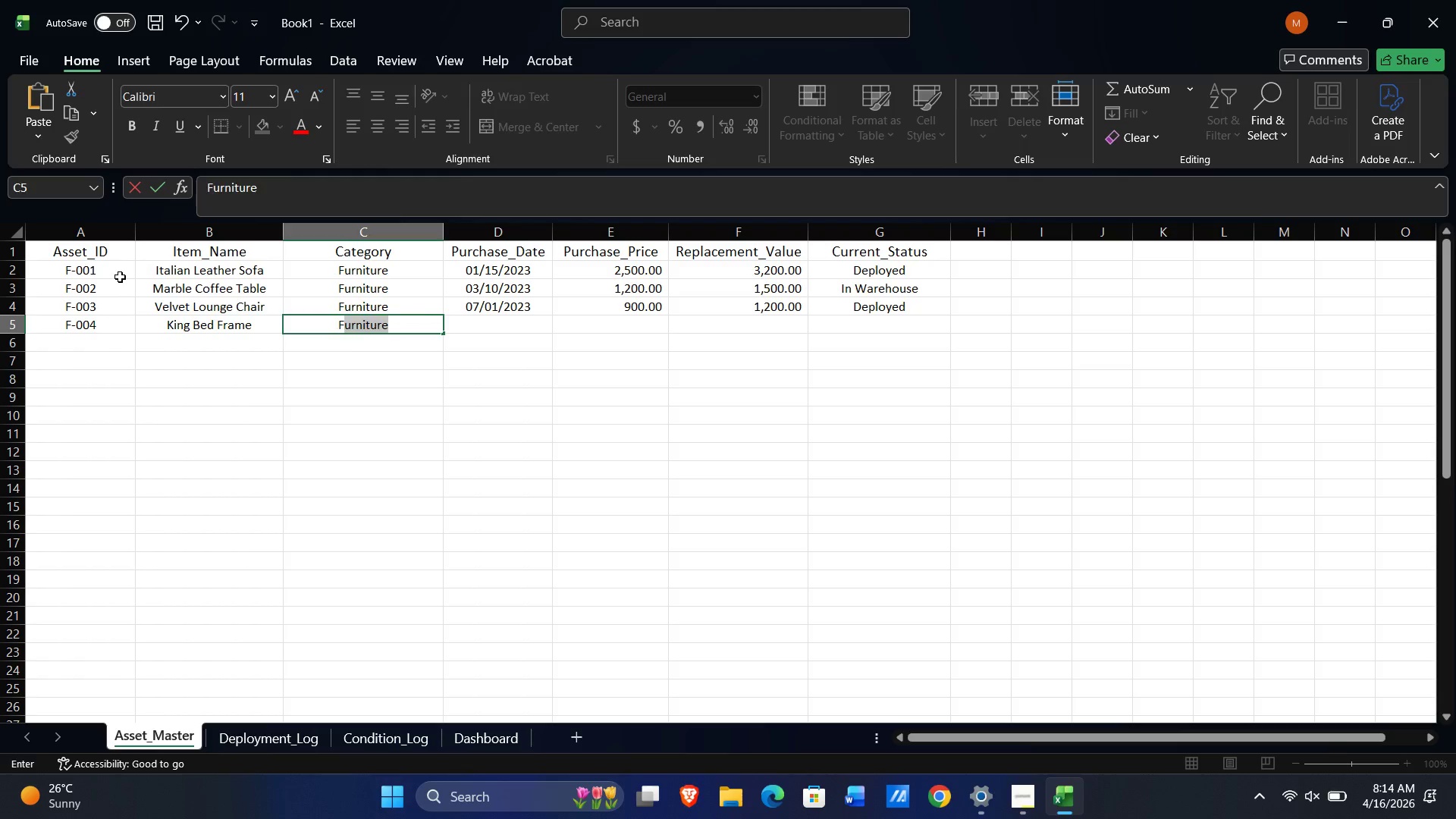 
key(Tab)
 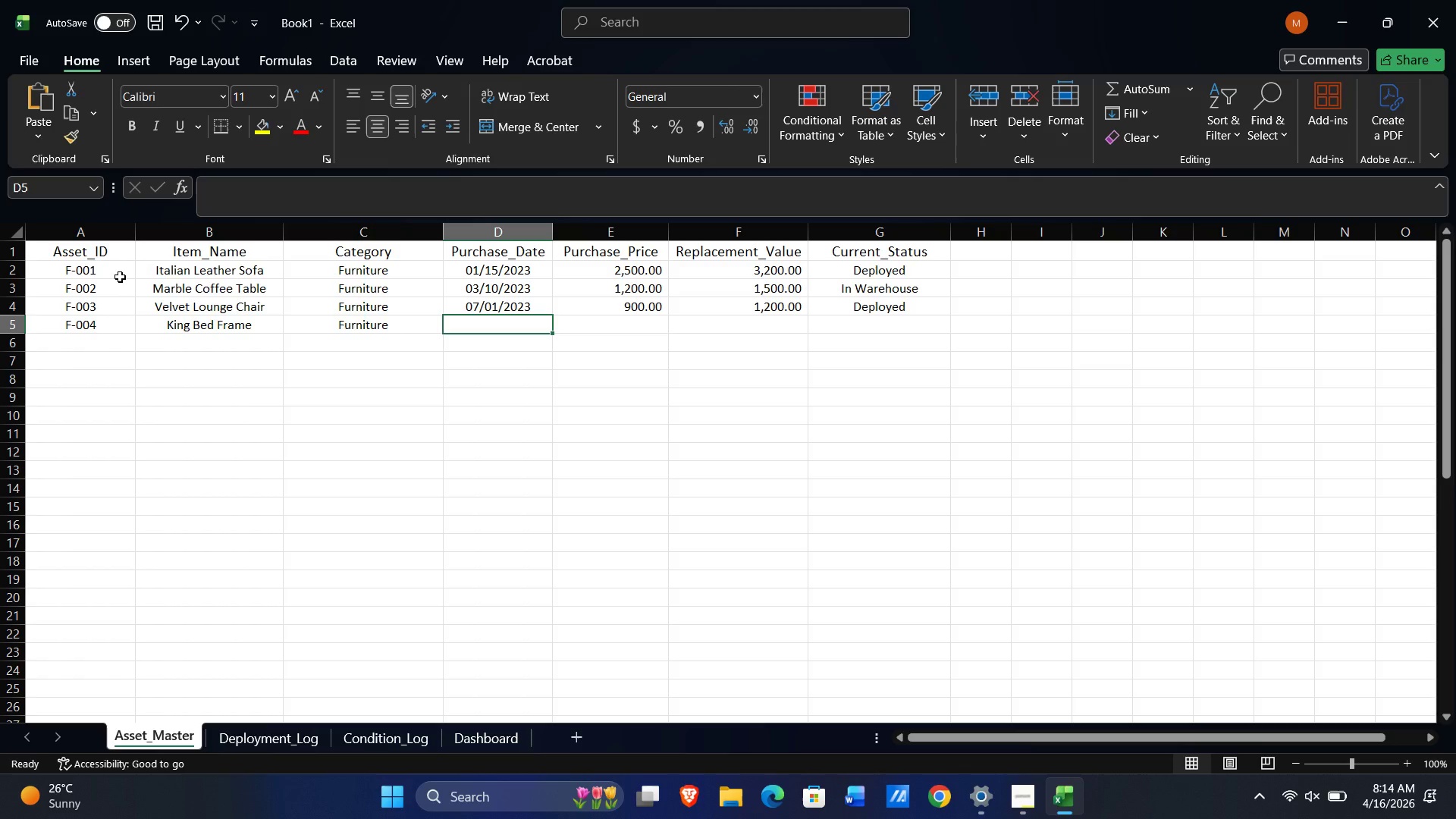 
key(Quote)
 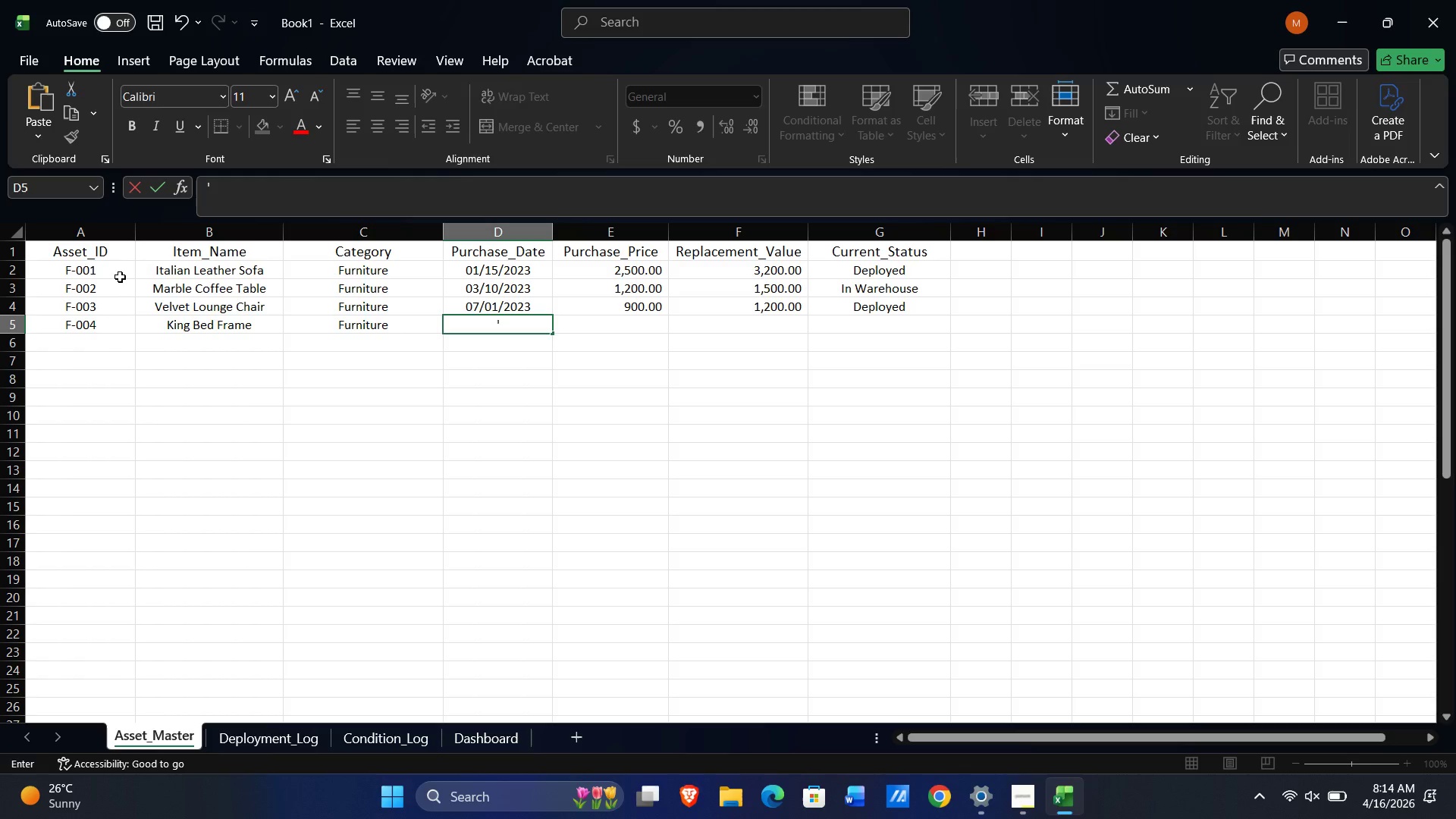 
key(Numpad1)
 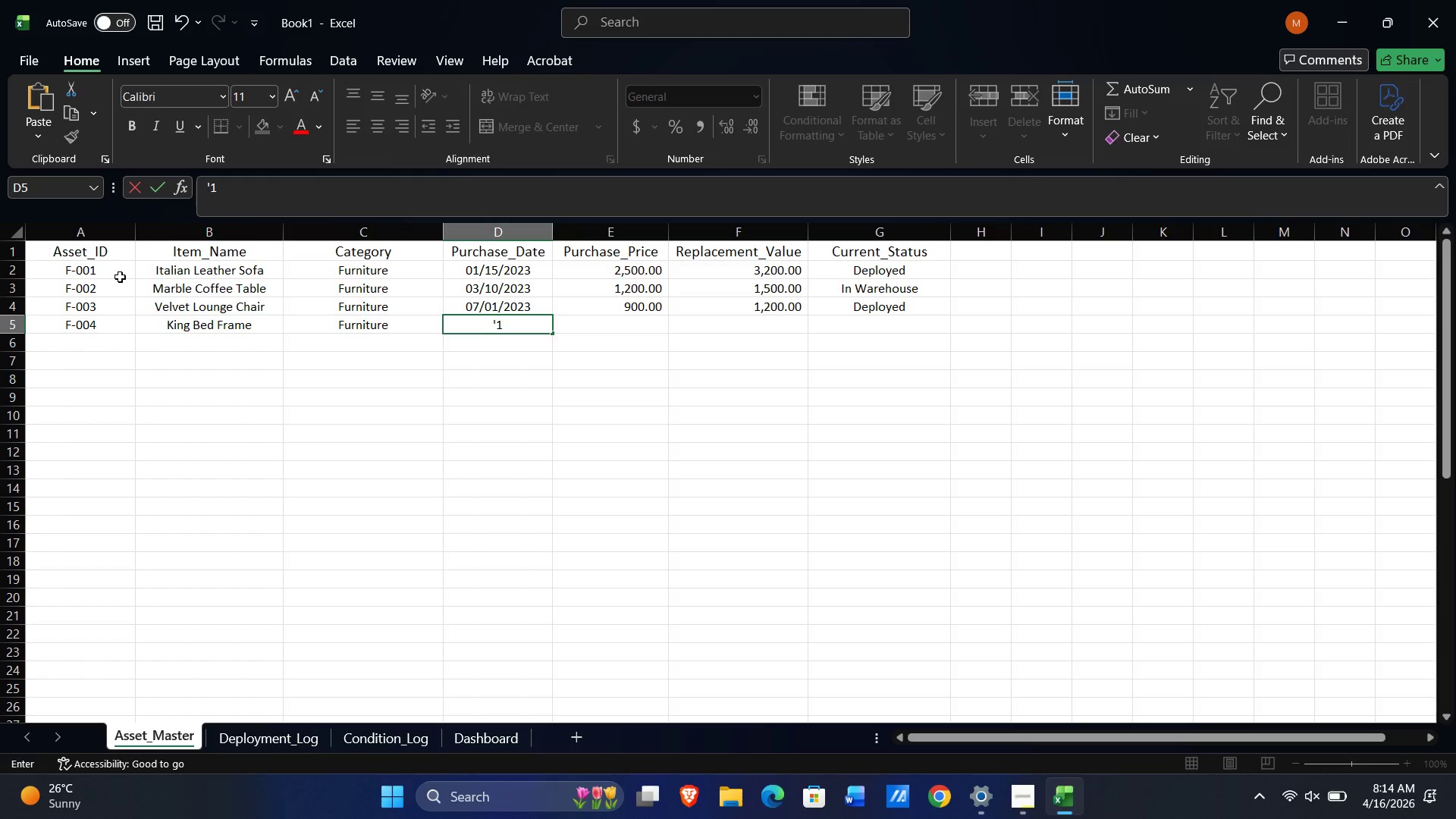 
key(Numpad1)
 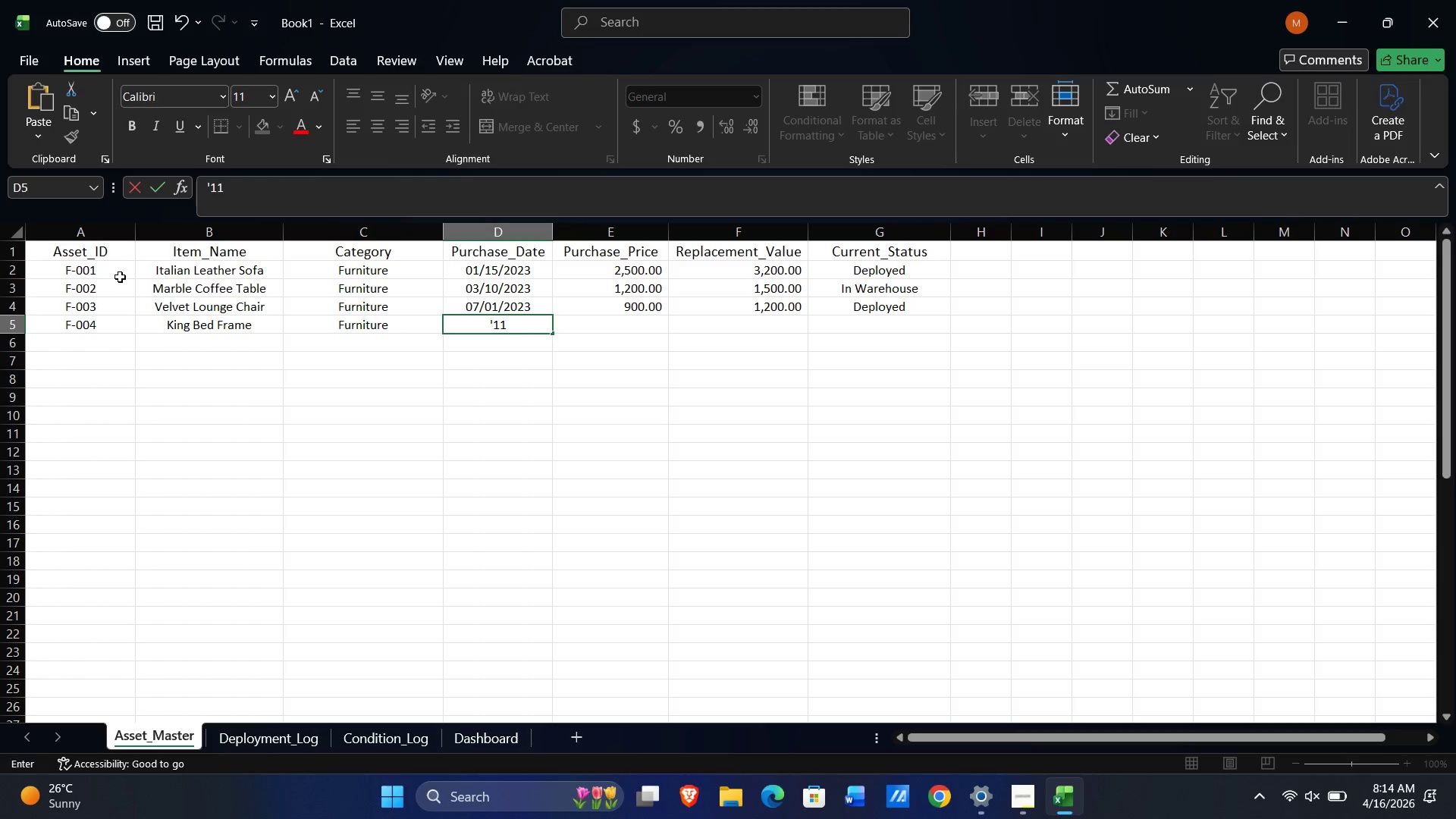 
key(NumpadDivide)
 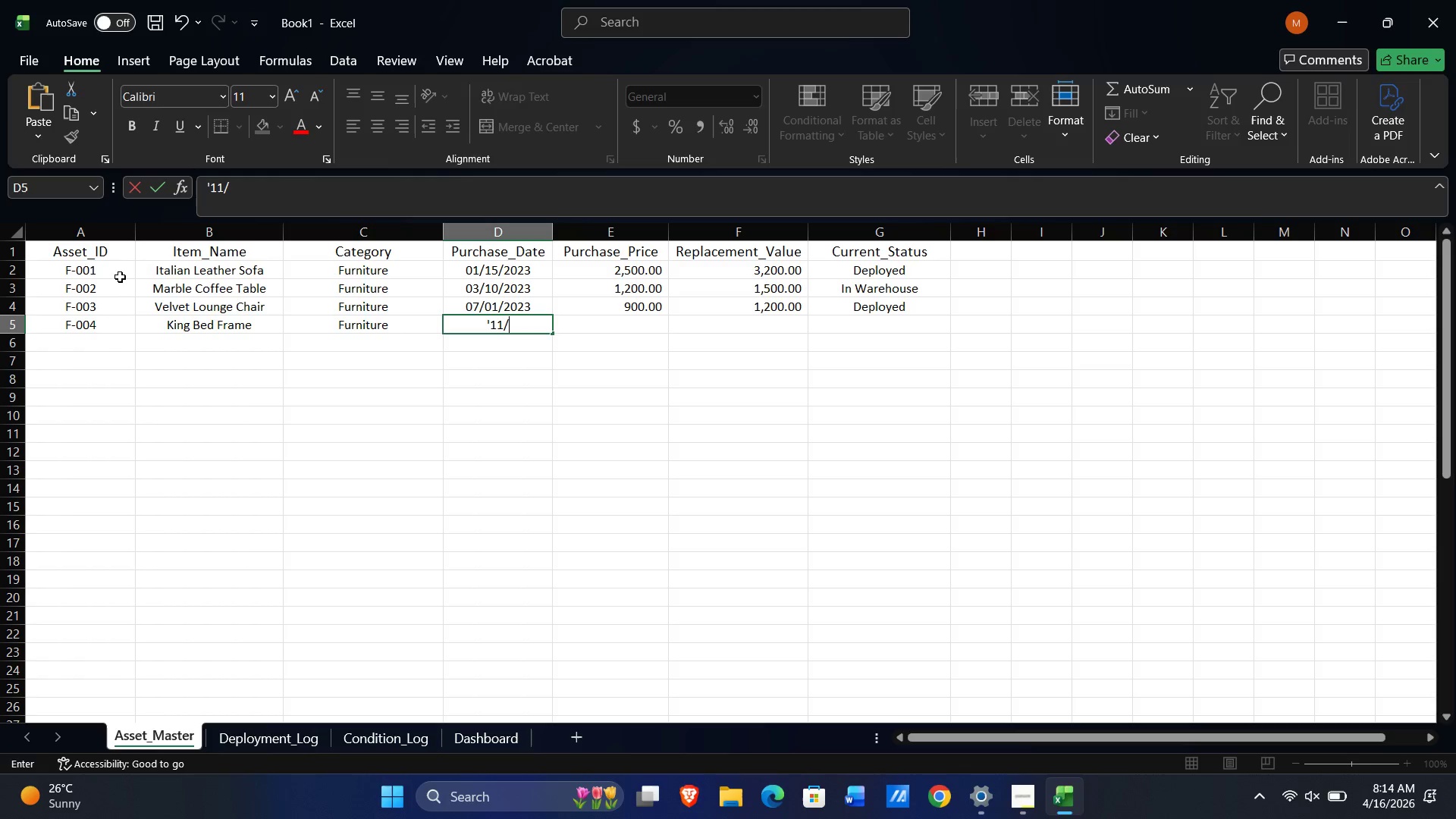 
key(Numpad2)
 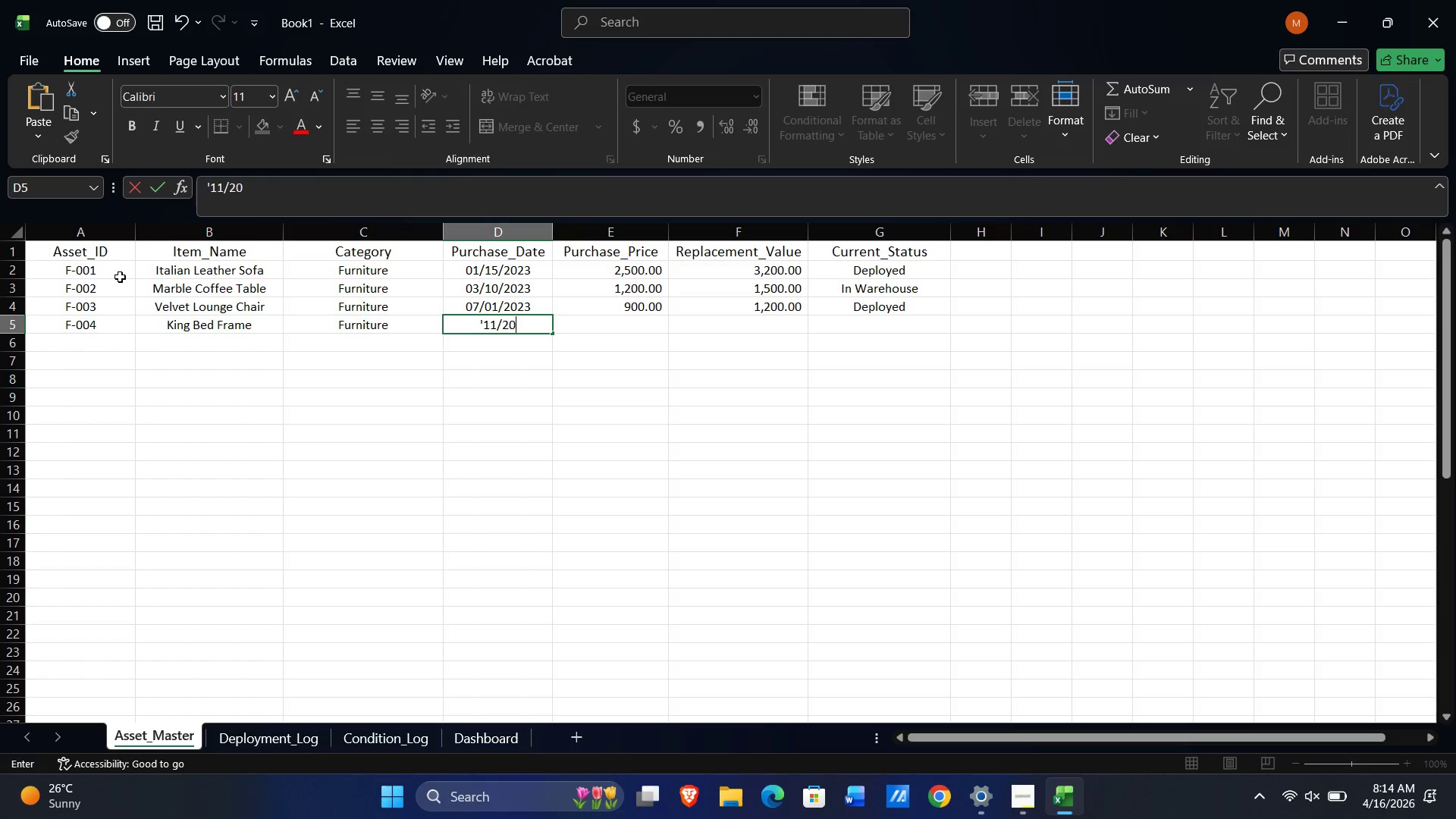 
key(Numpad0)
 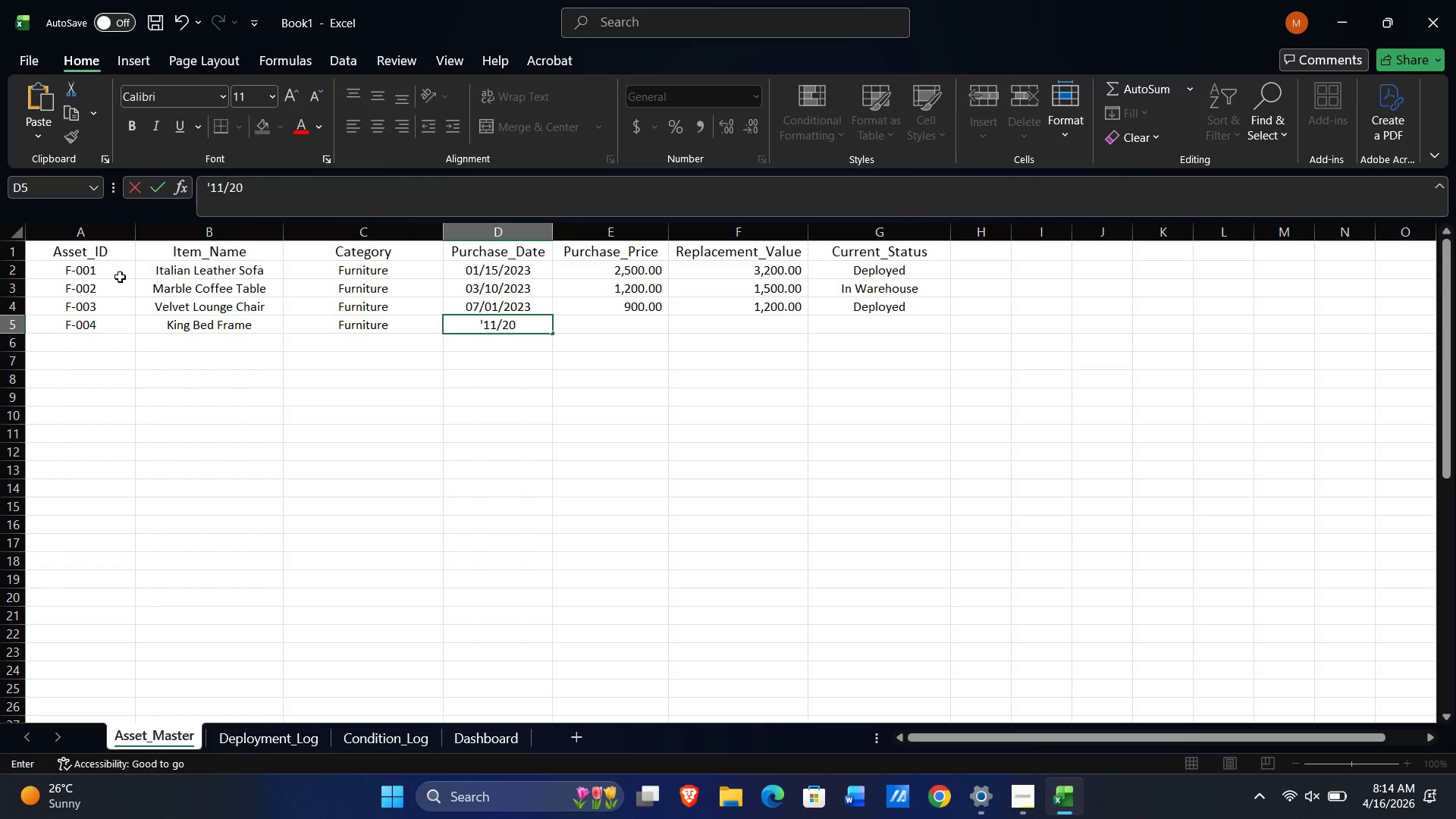 
key(NumpadDivide)
 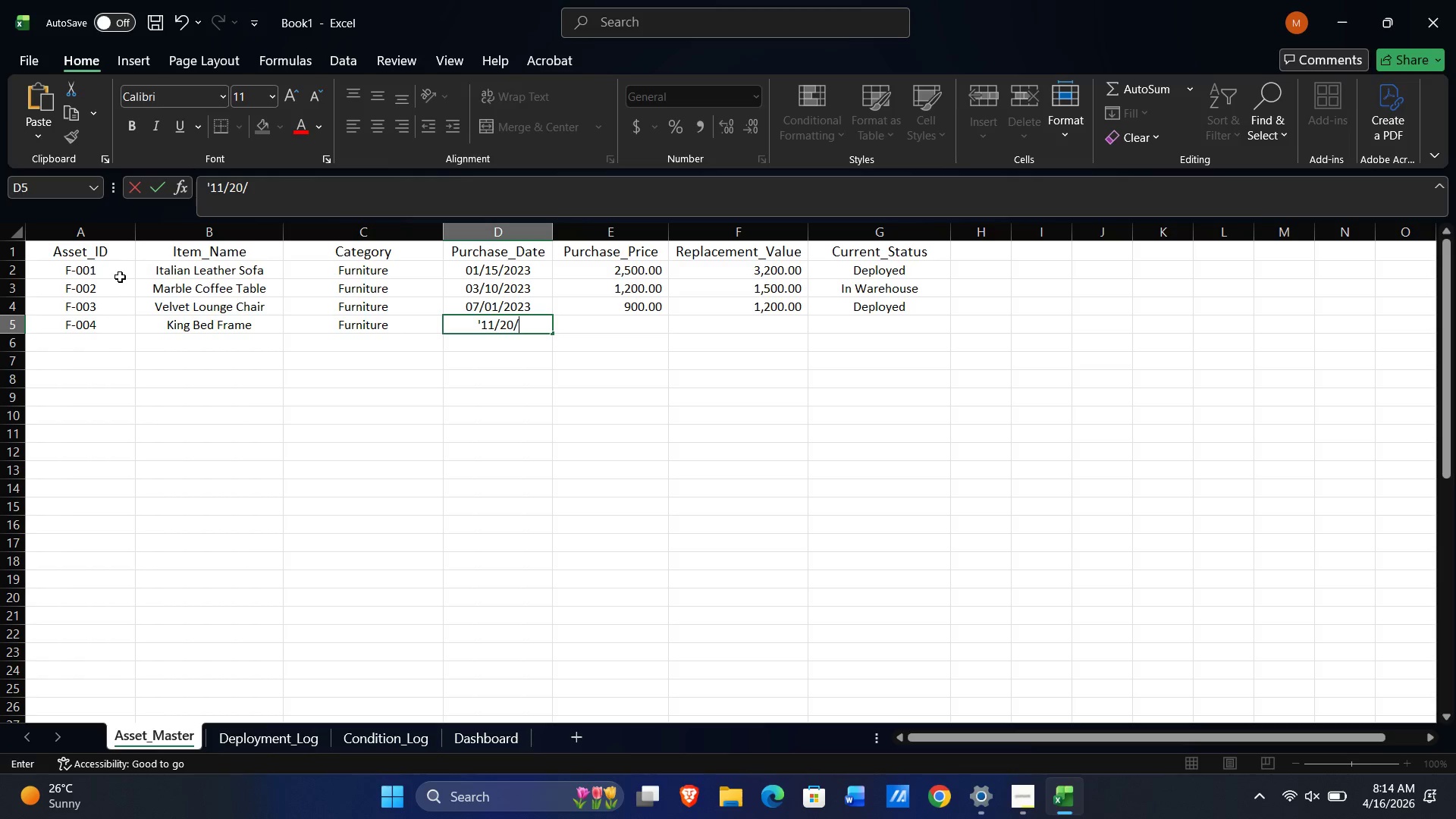 
key(Numpad2)
 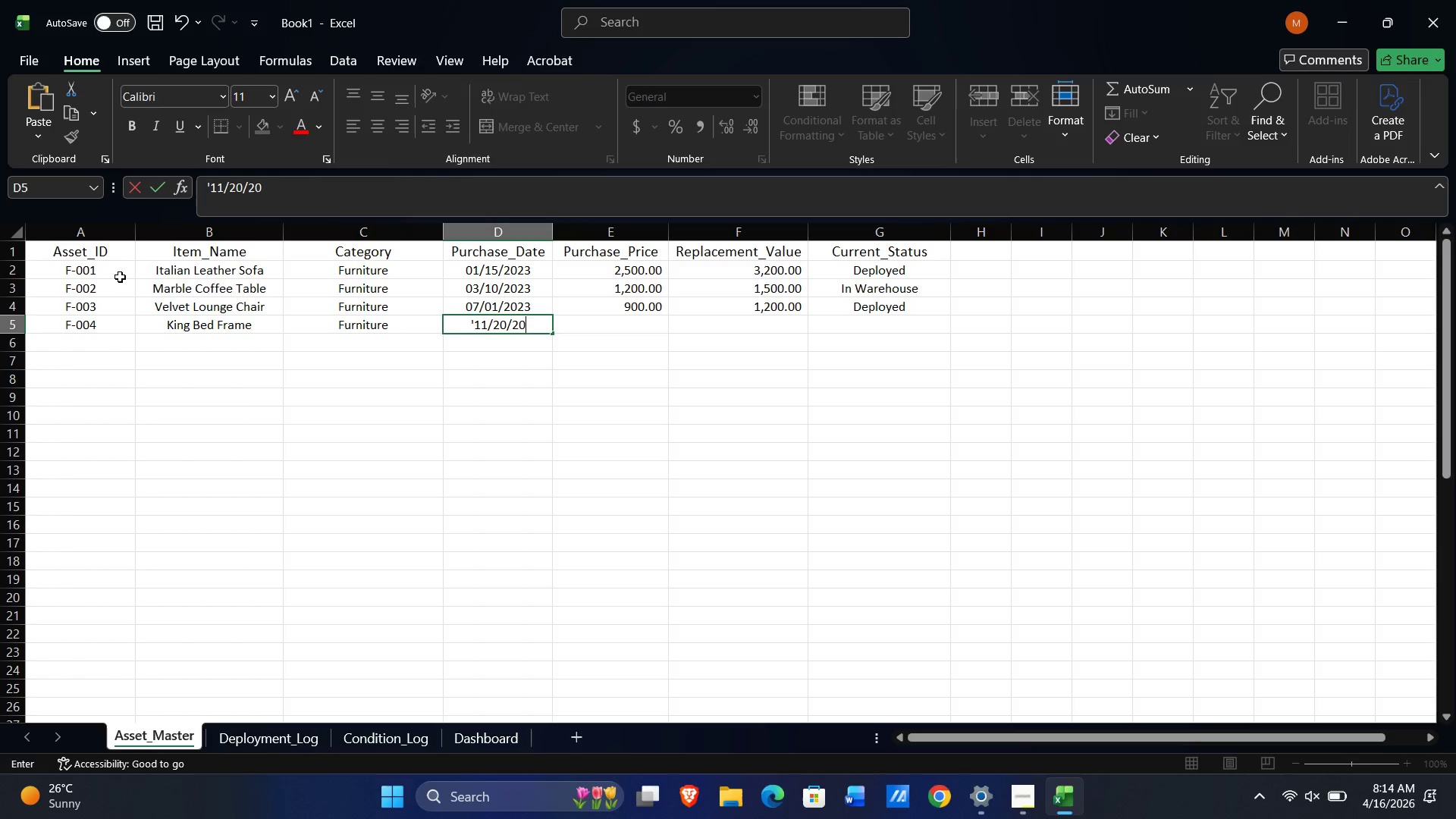 
key(Numpad0)
 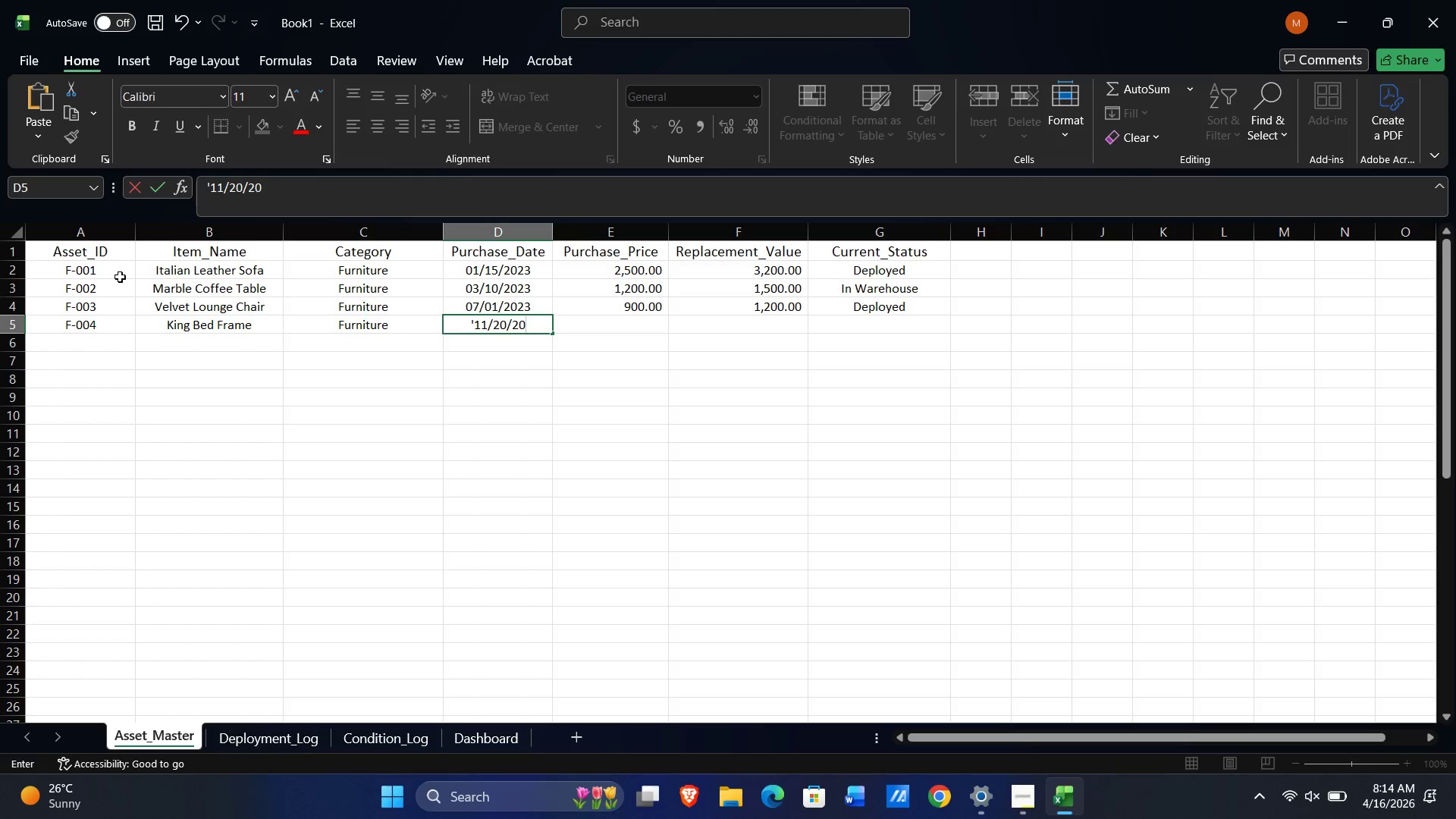 
key(Numpad2)
 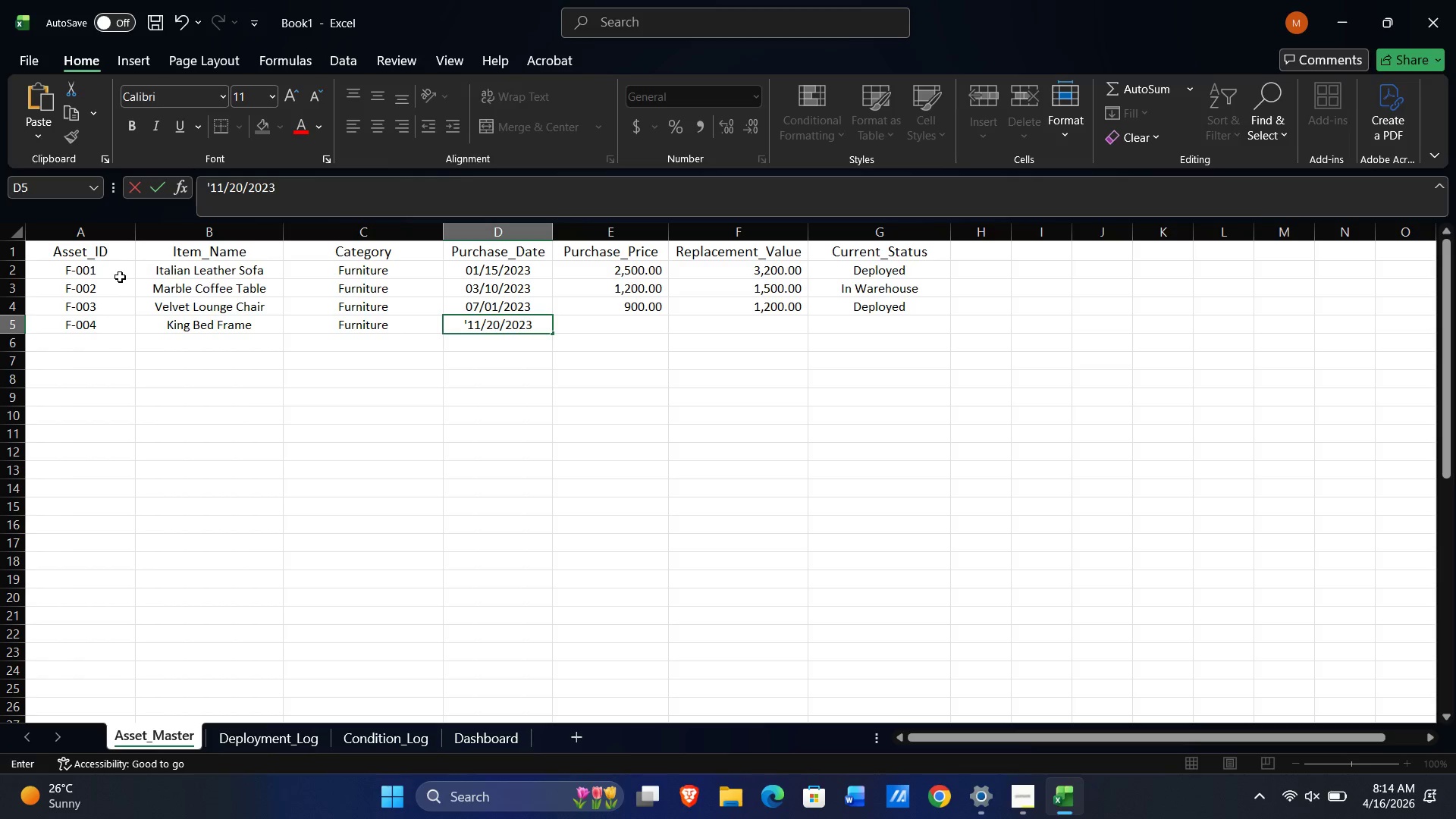 
key(Numpad3)
 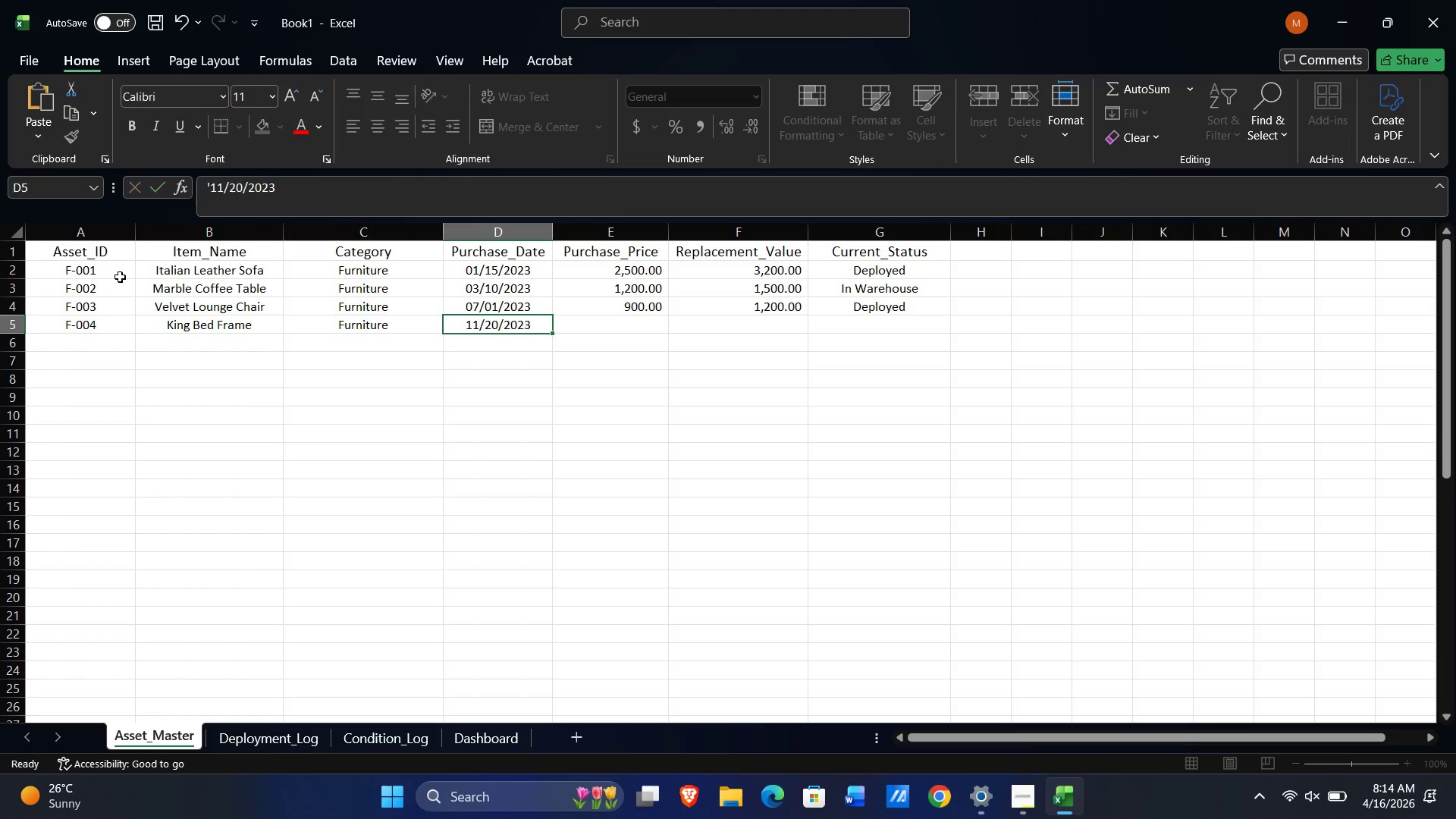 
key(Tab)
 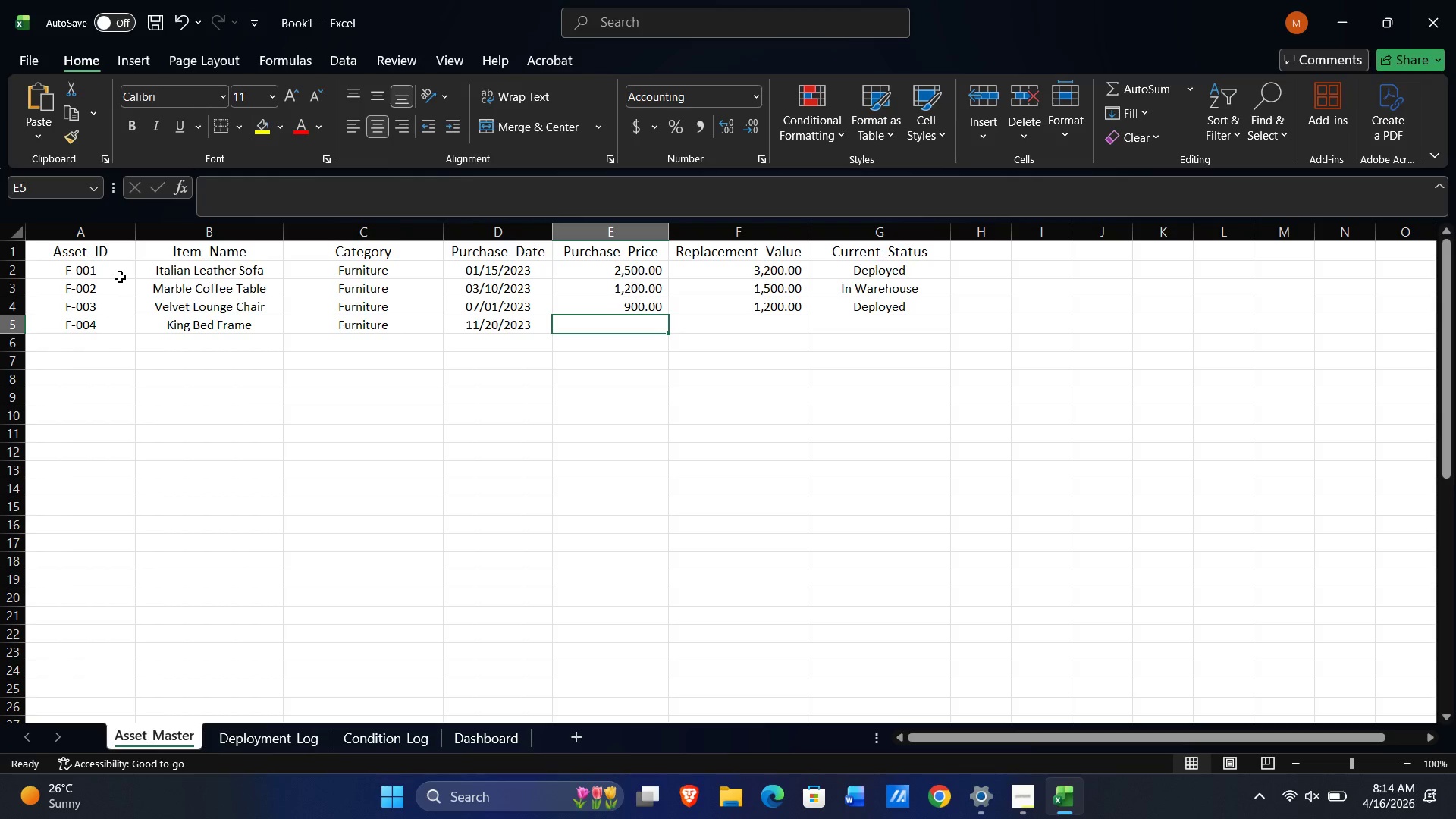 
key(Numpad1)
 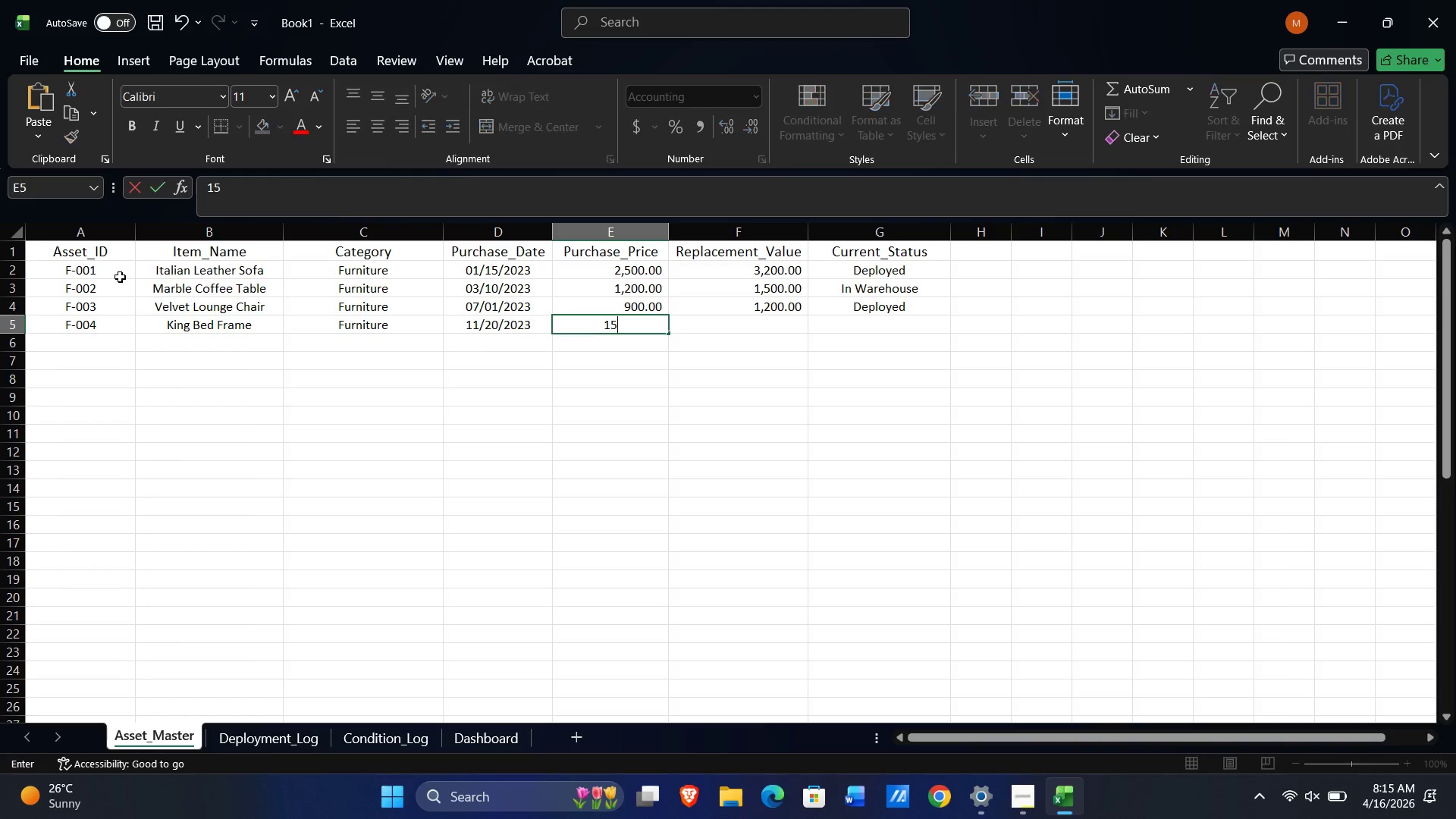 
key(Numpad5)
 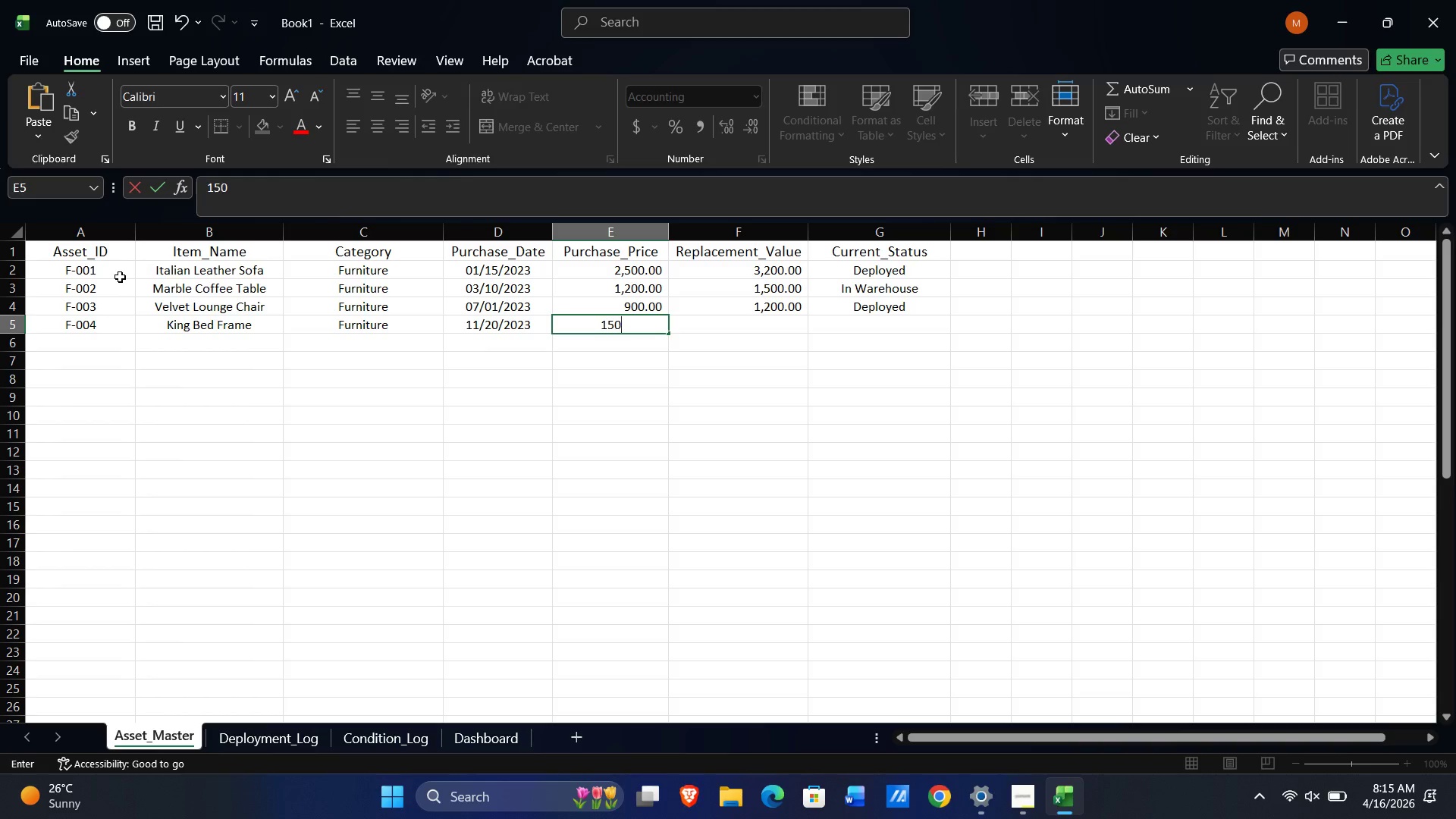 
key(Numpad0)
 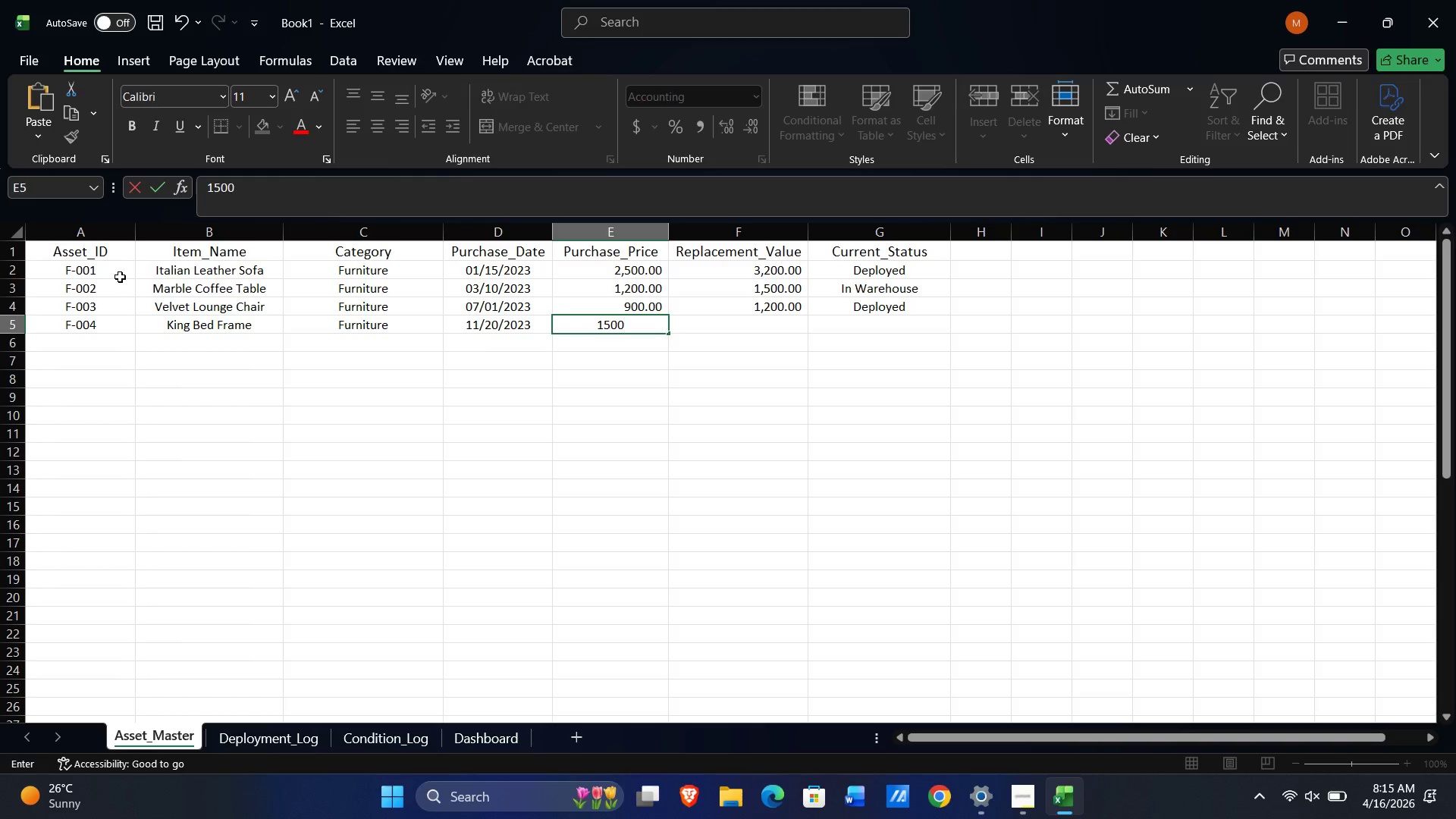 
key(Numpad0)
 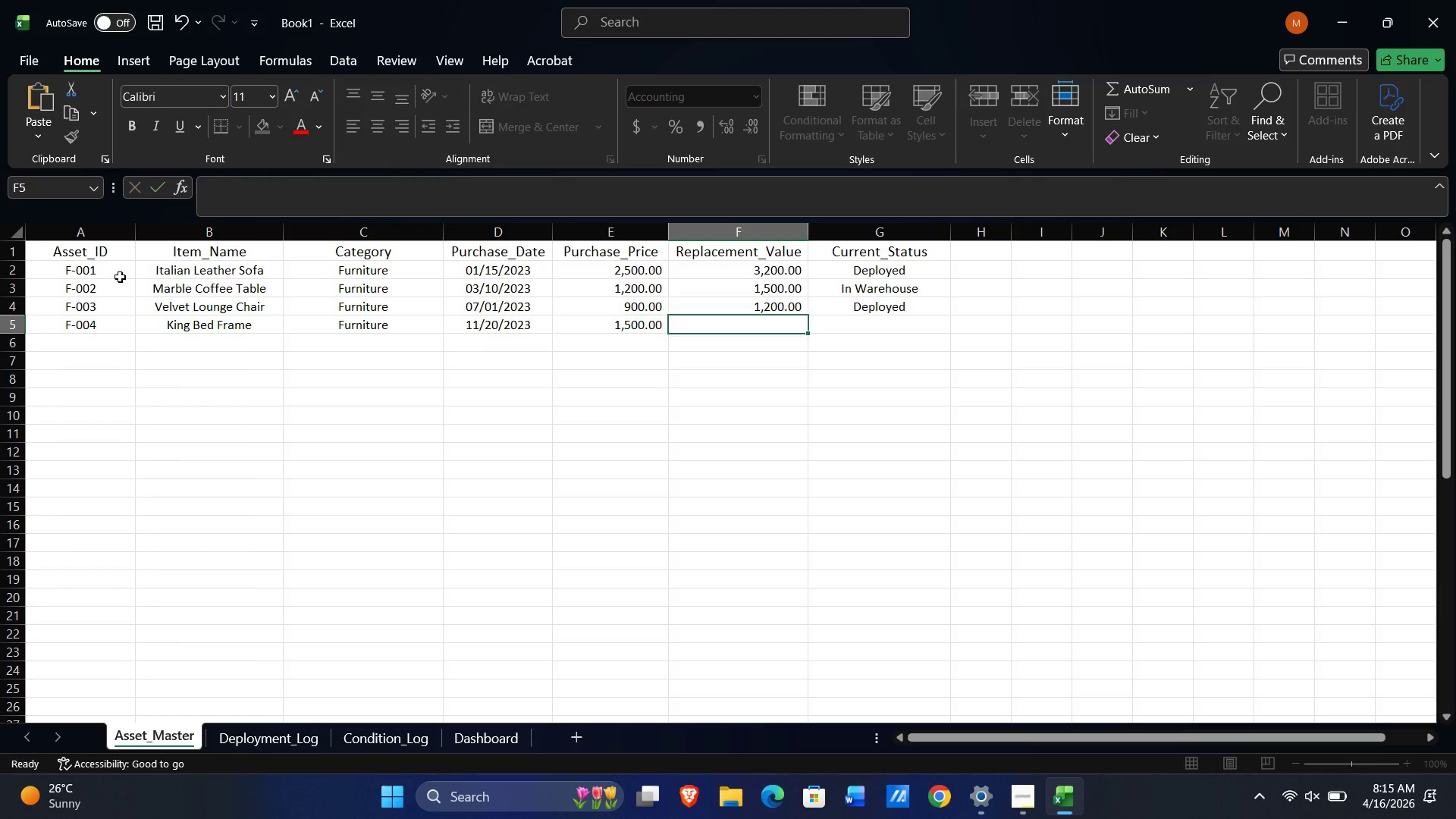 
key(Tab)
 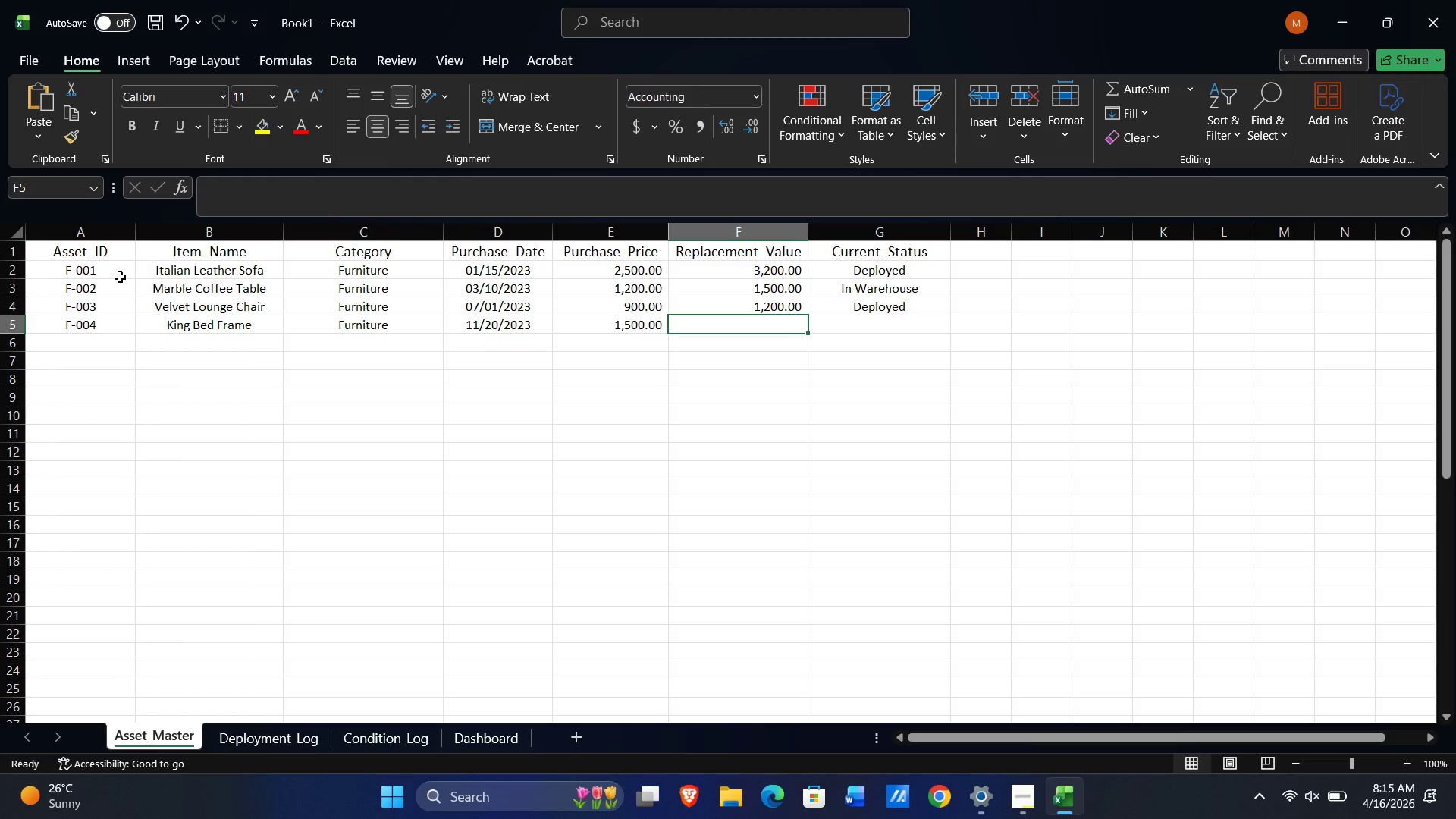 
key(Numpad2)
 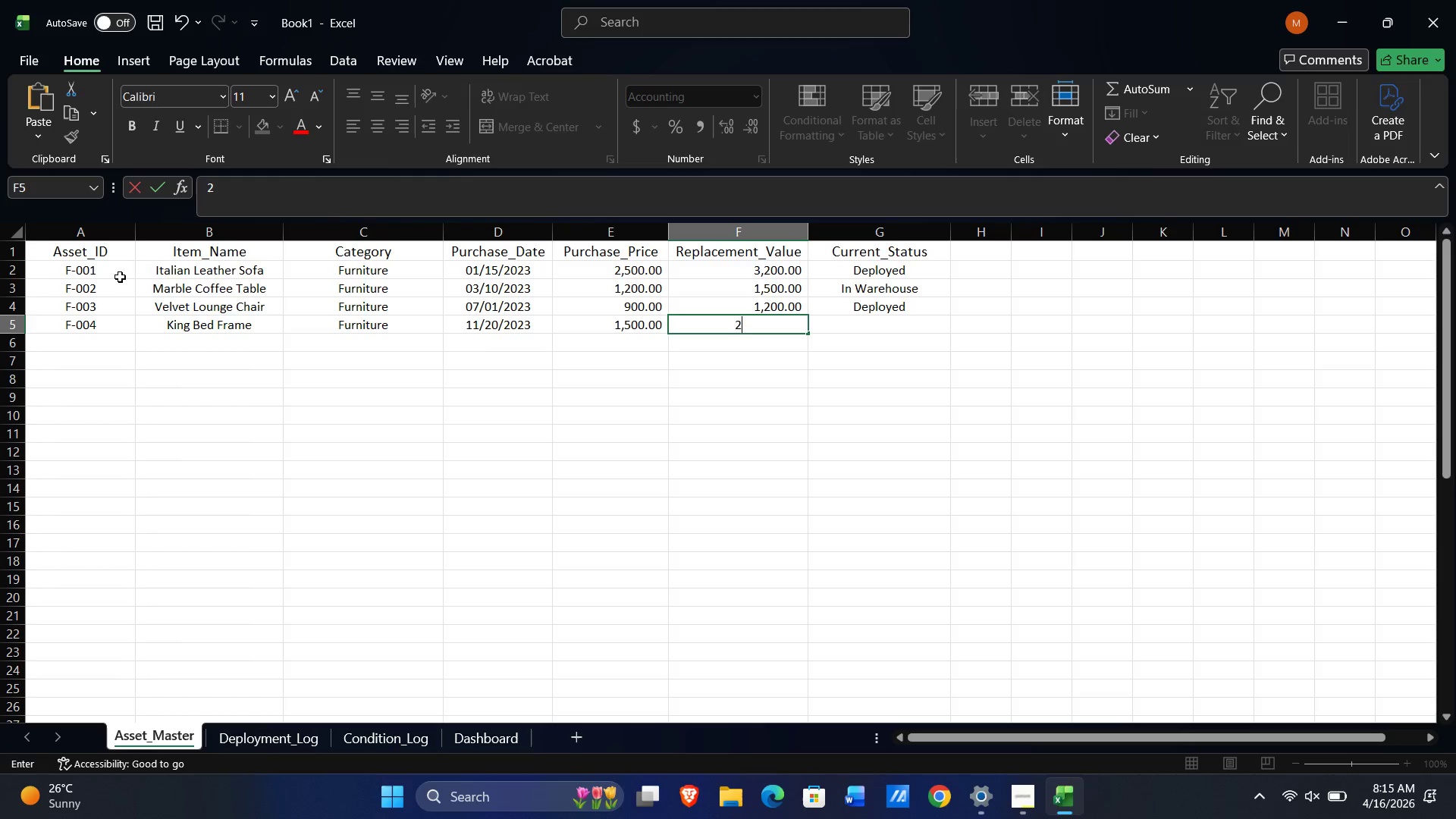 
key(Numpad0)
 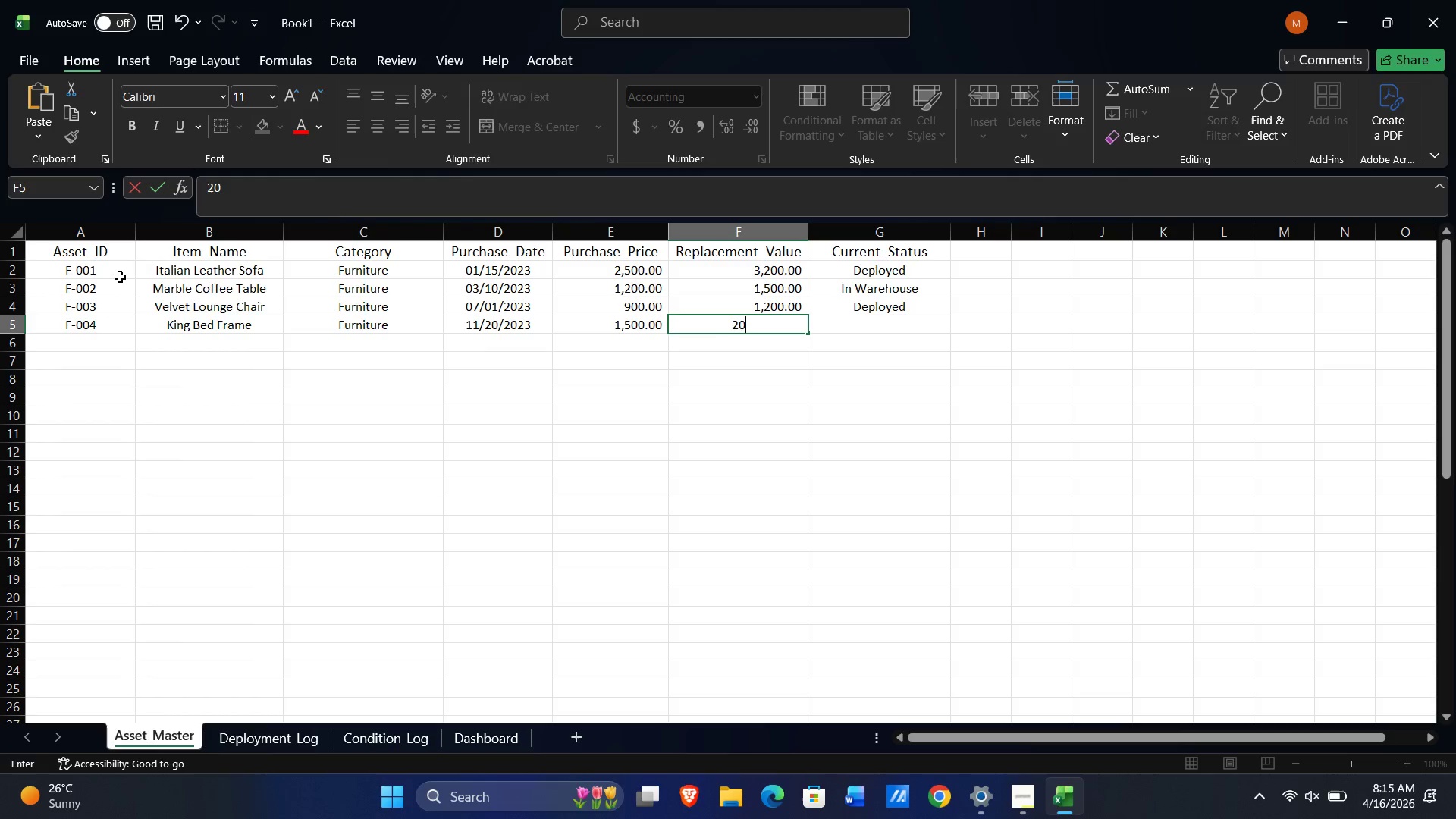 
key(Numpad0)
 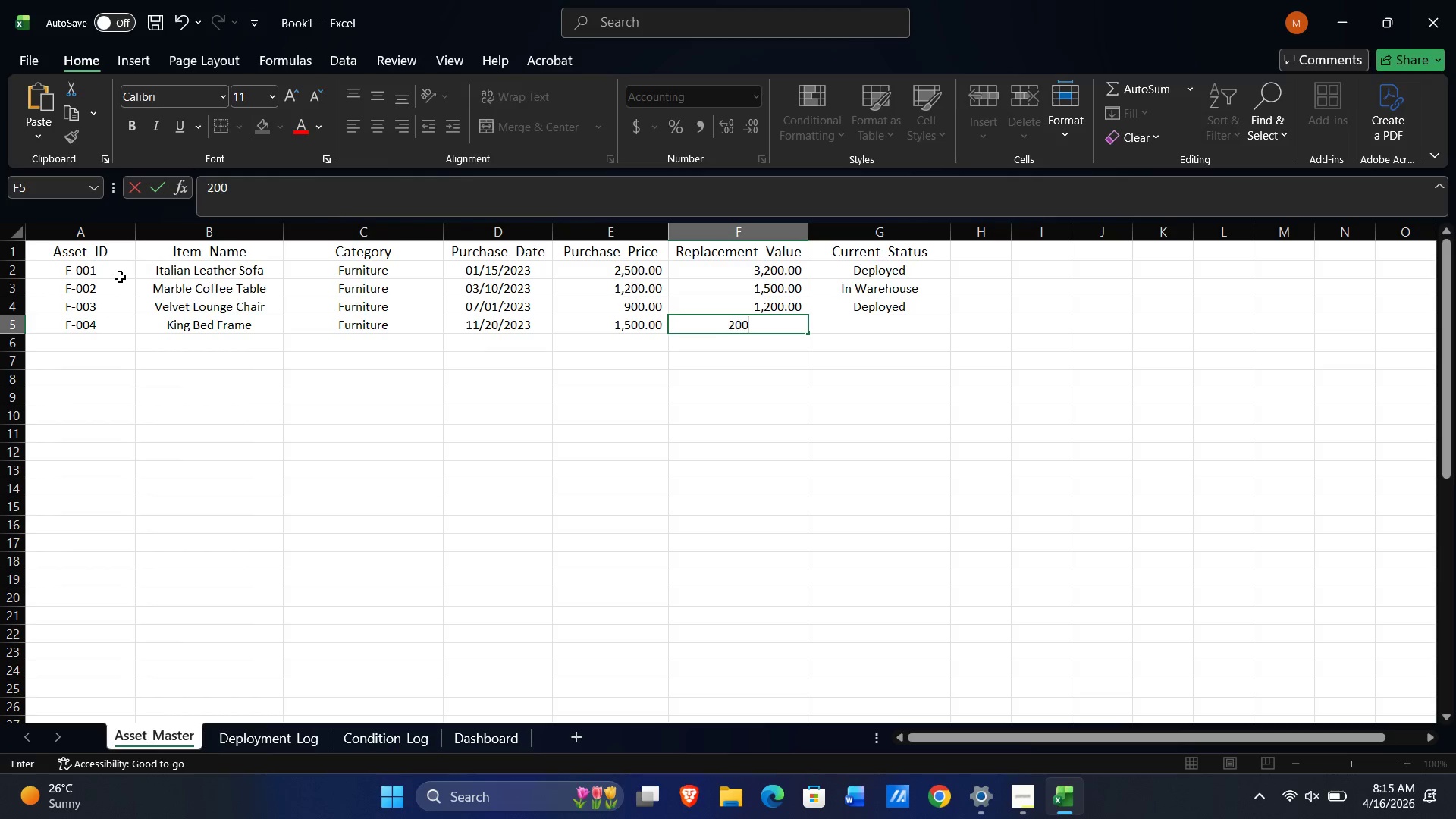 
key(Numpad0)
 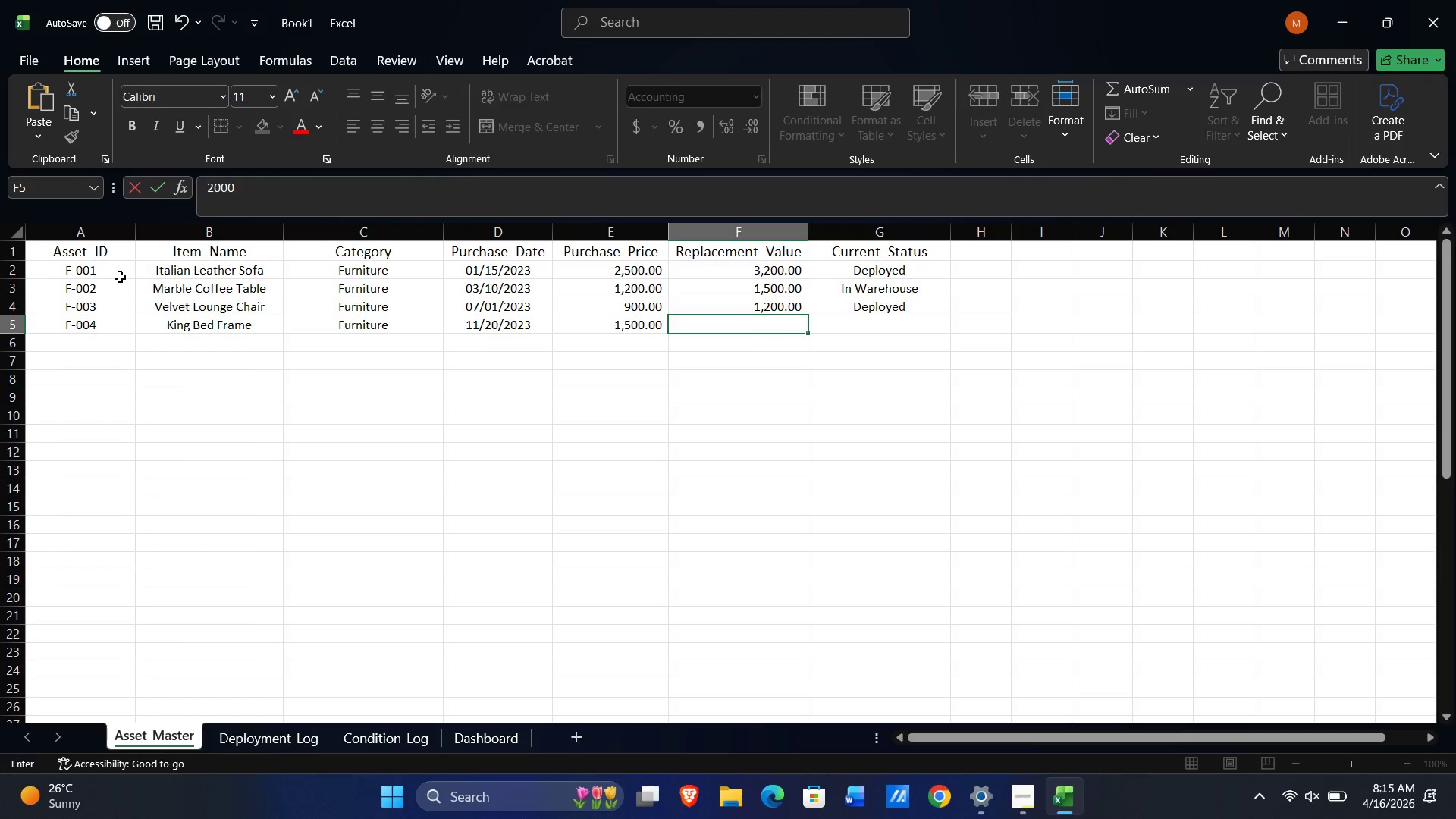 
key(Tab)
 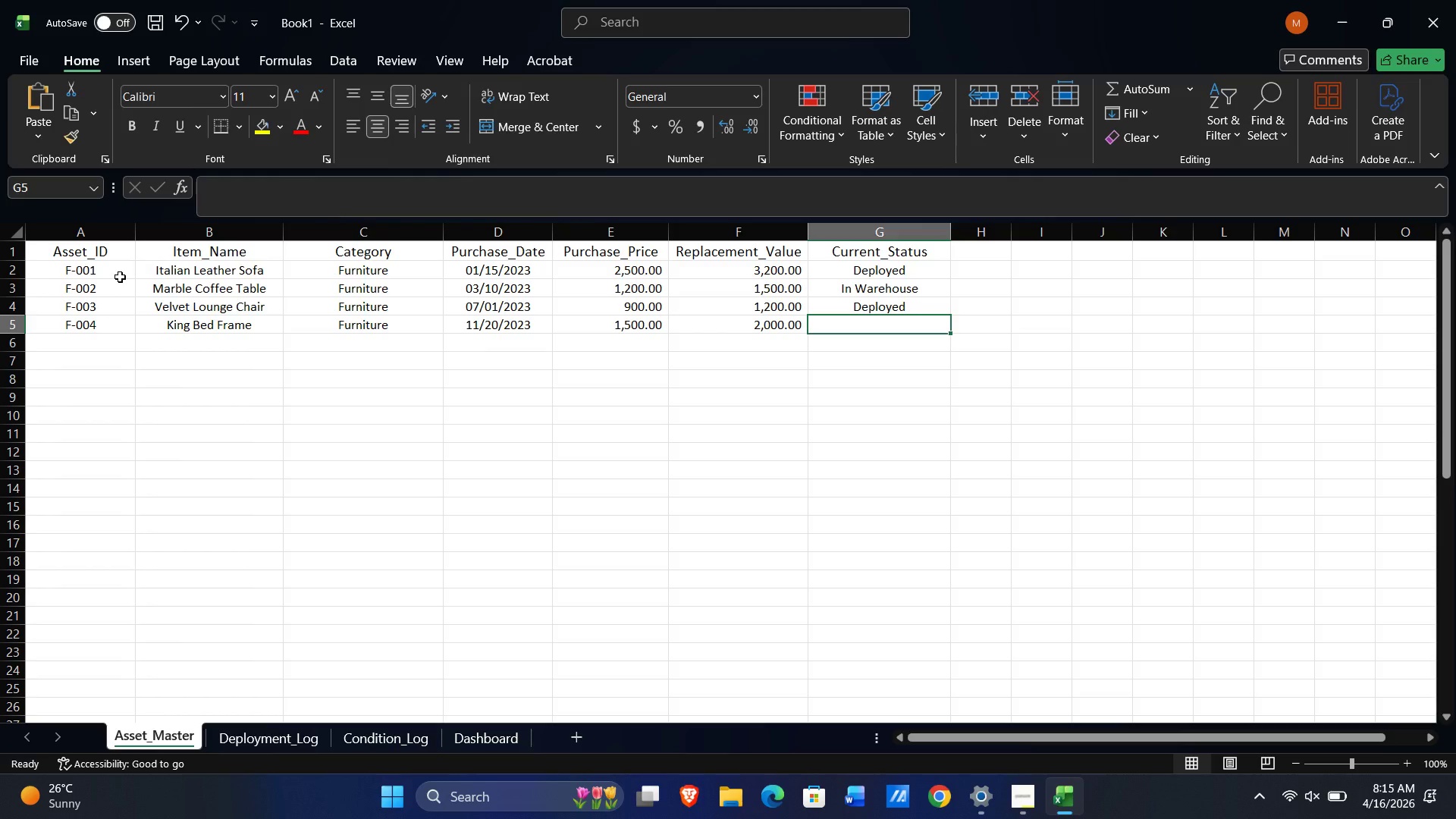 
key(Shift+I)
 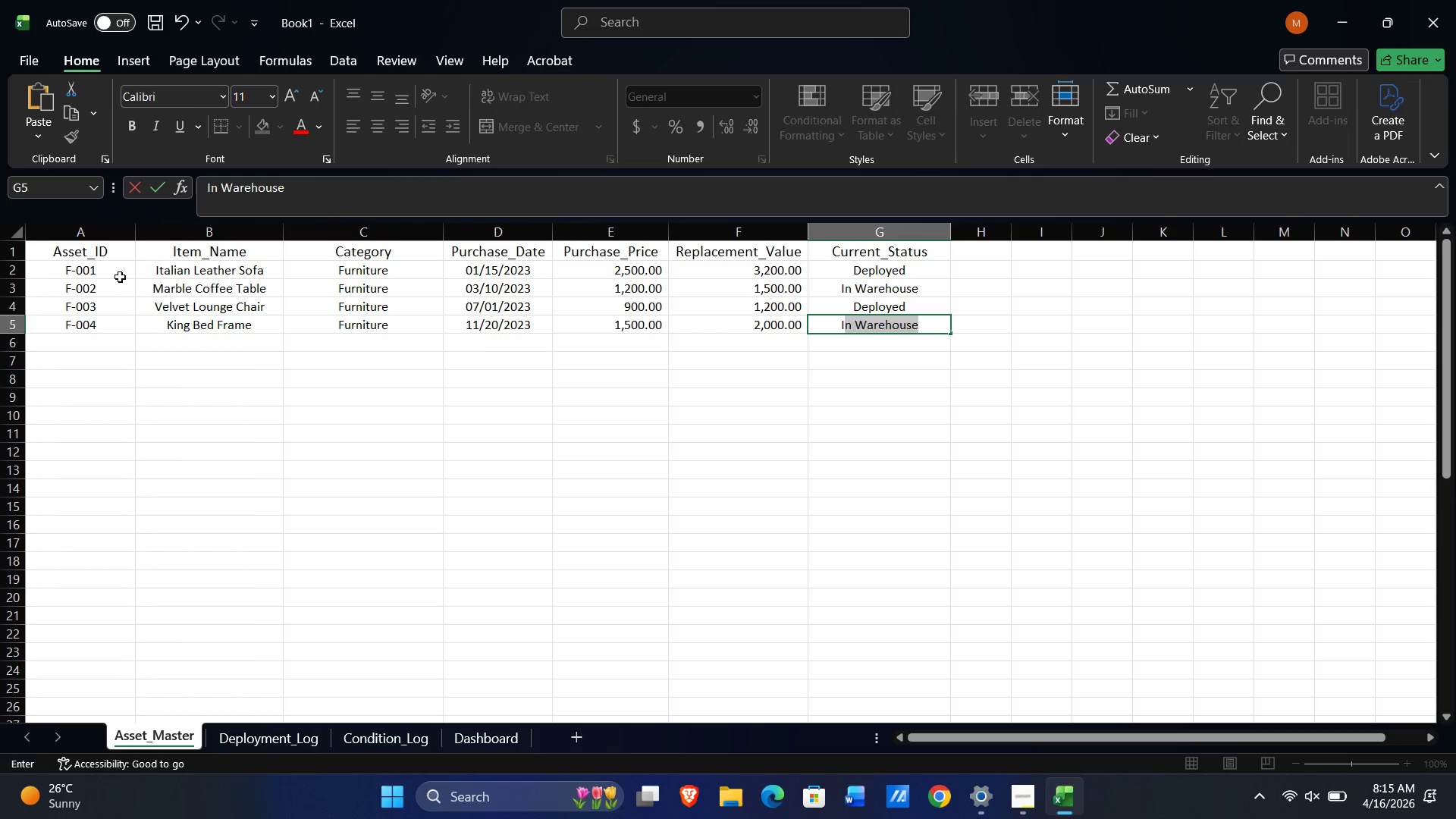 
key(NumpadEnter)
 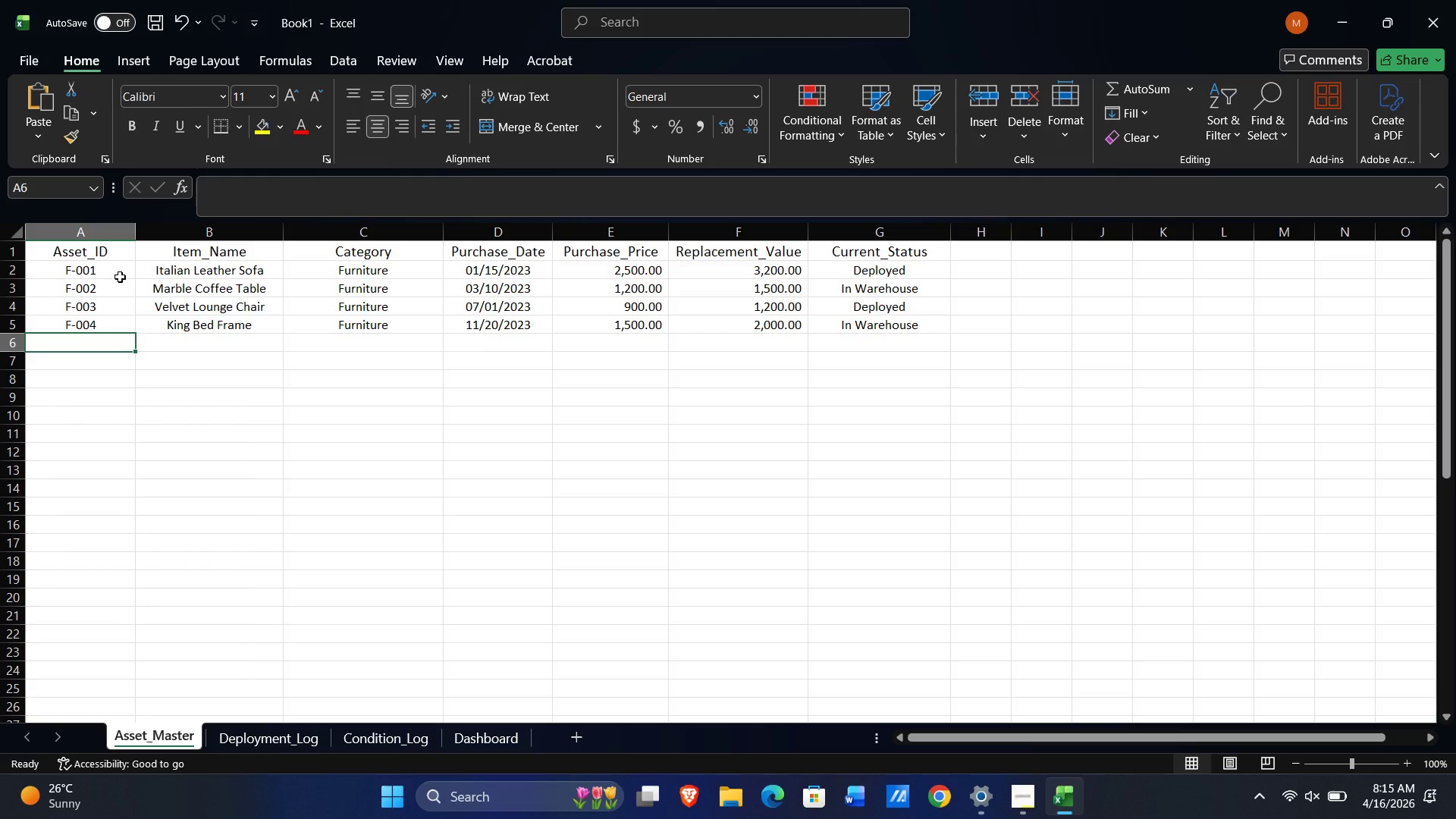 
key(Shift+F)
 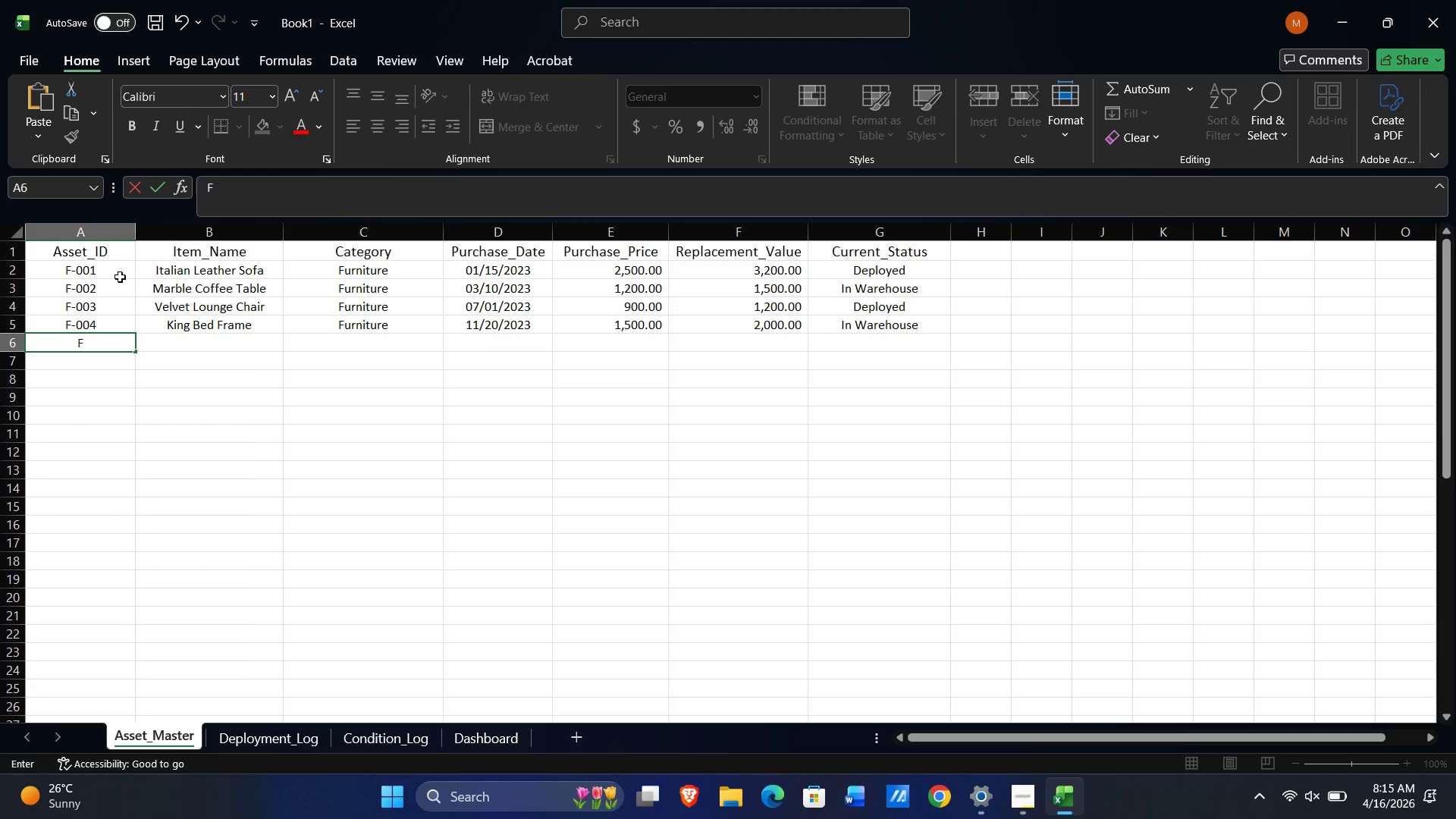 
key(NumpadSubtract)
 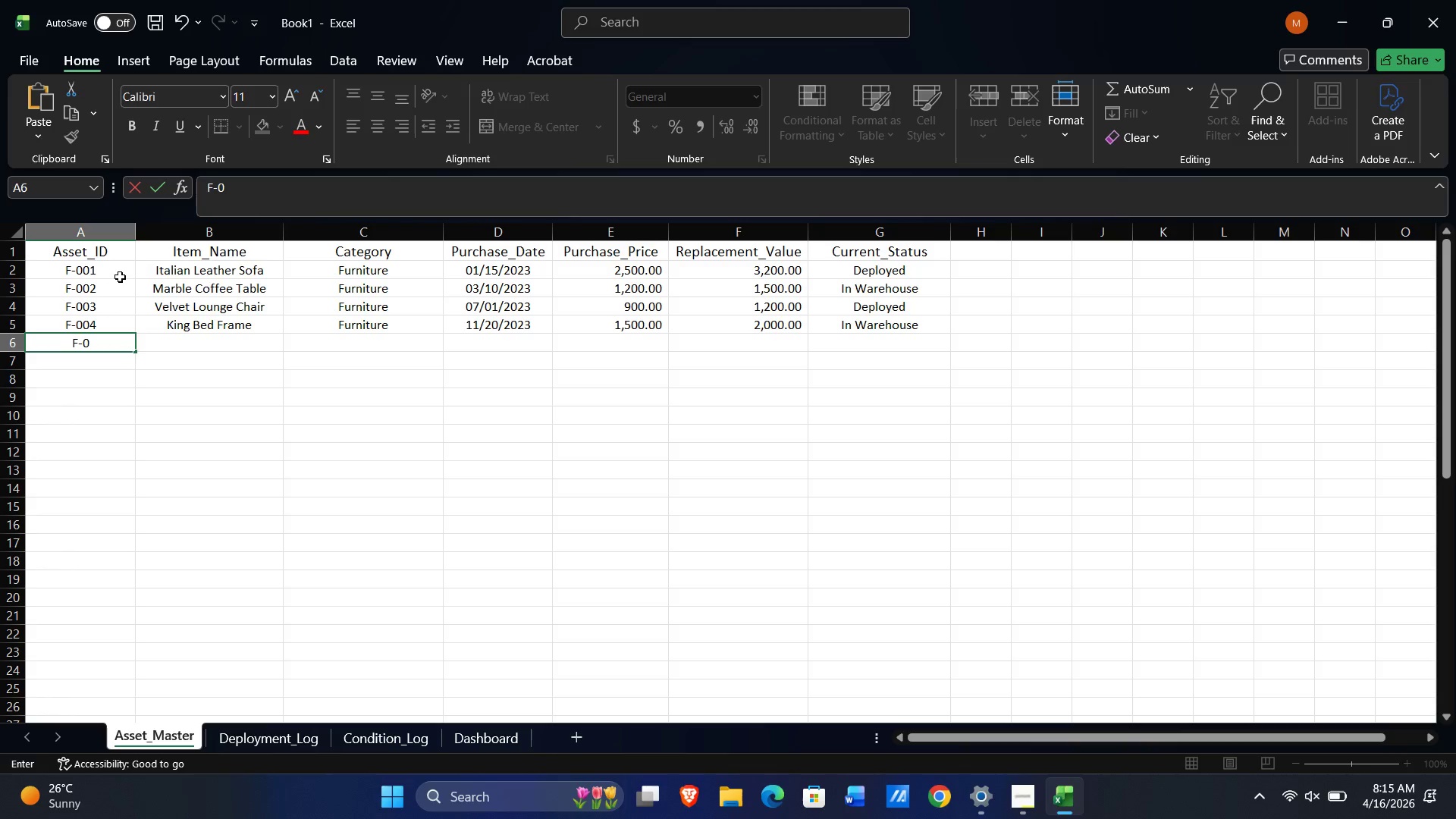 
key(Numpad0)
 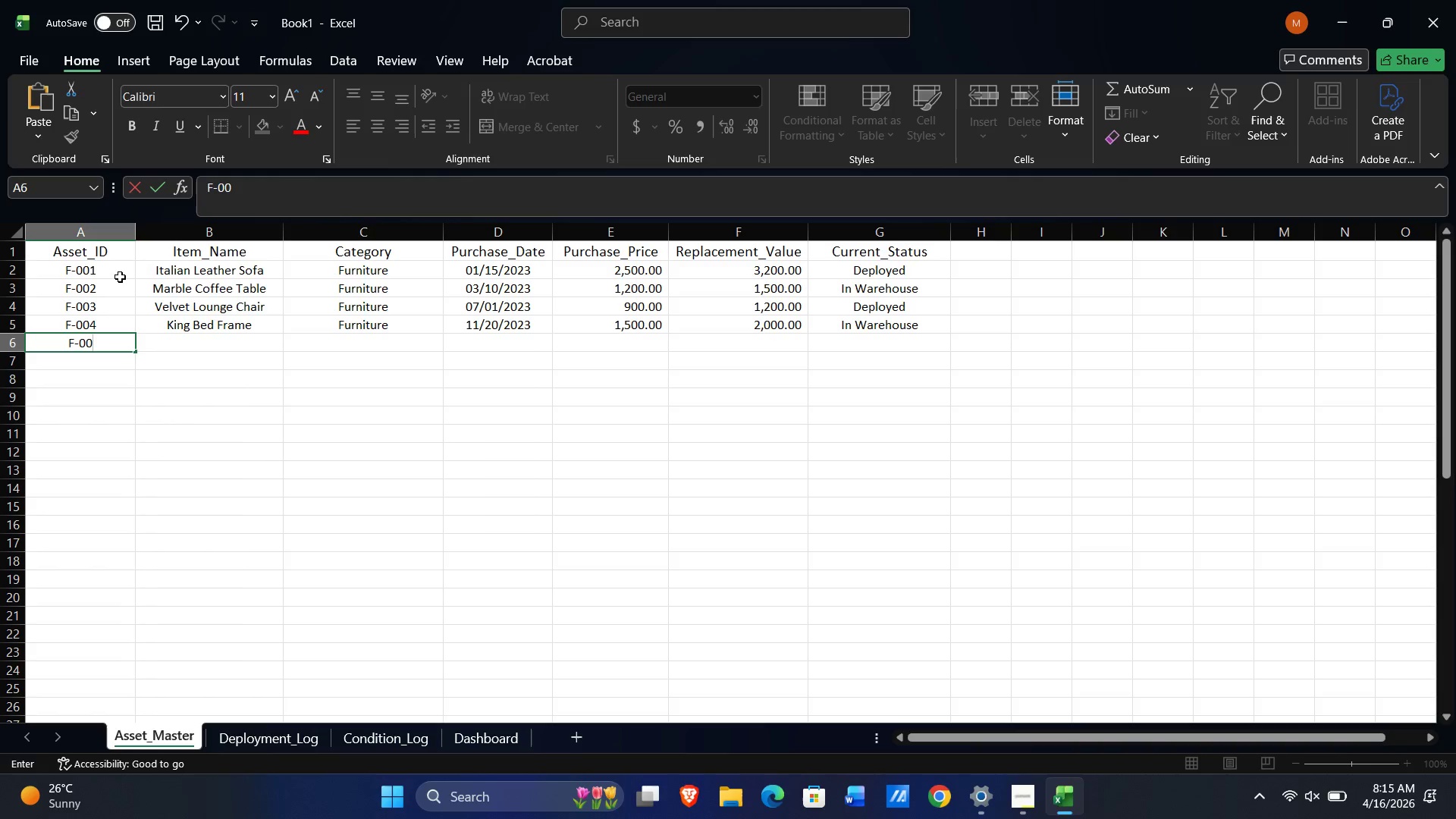 
key(Numpad0)
 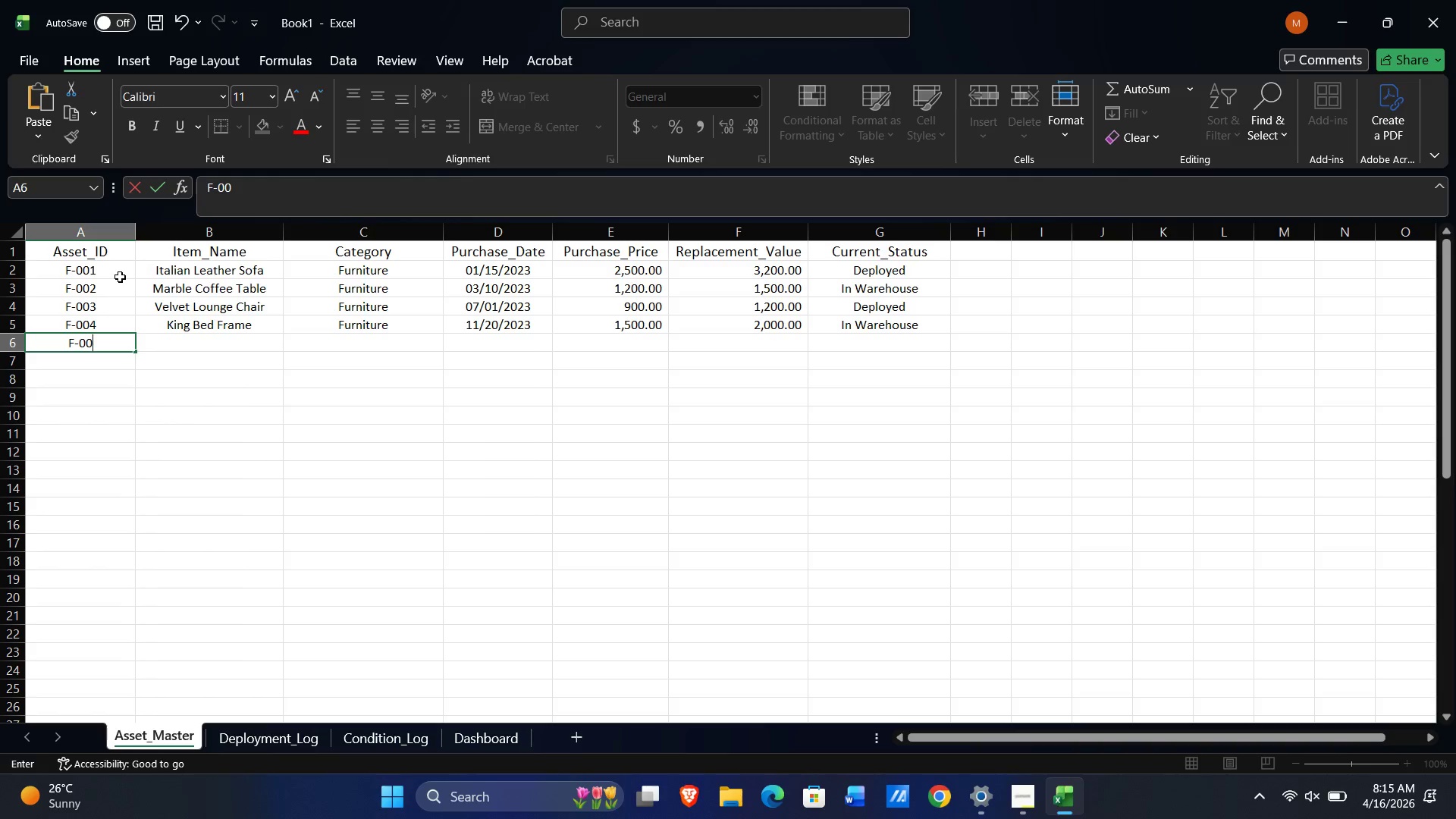 
key(Numpad5)
 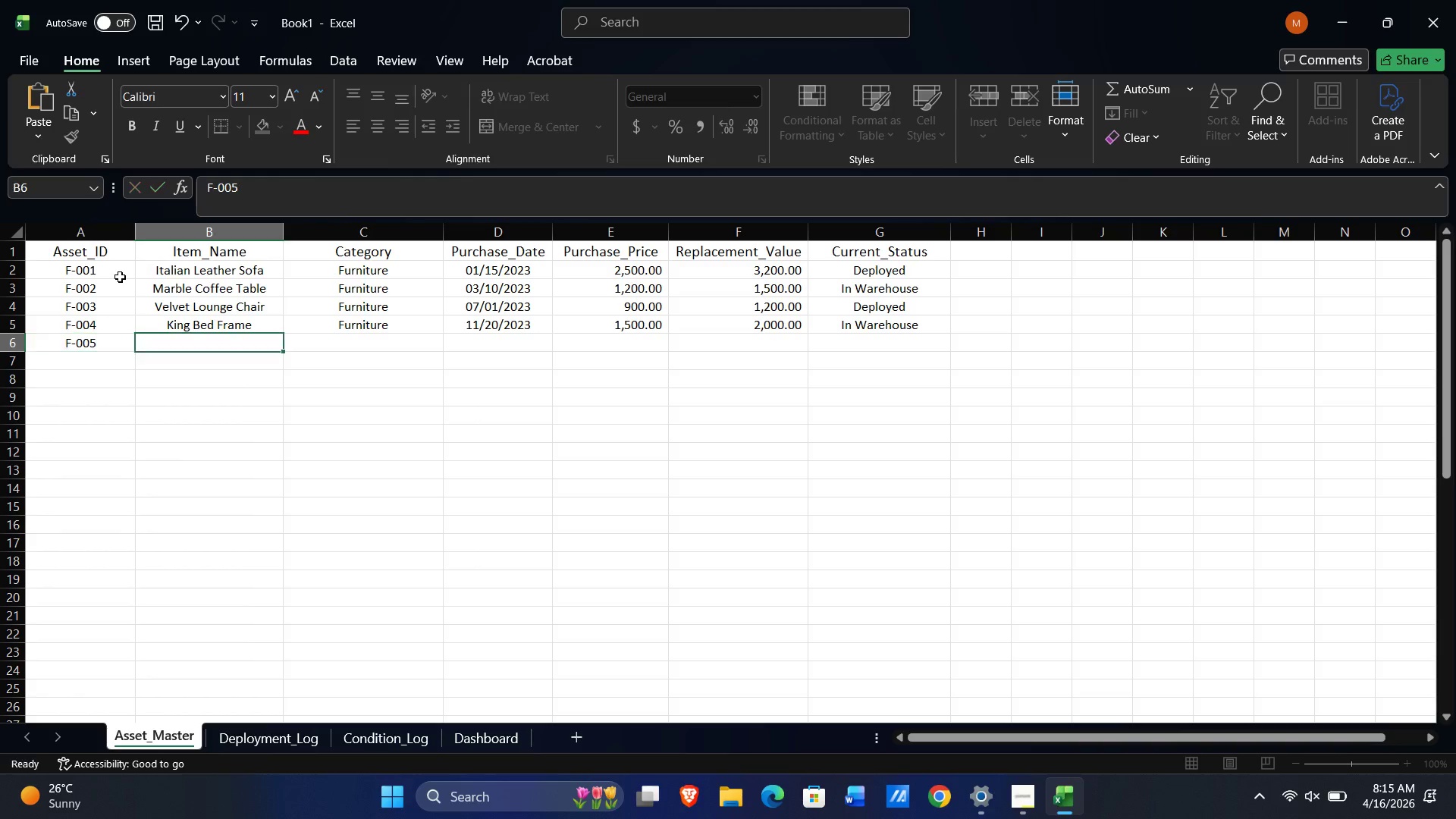 
key(Tab)
 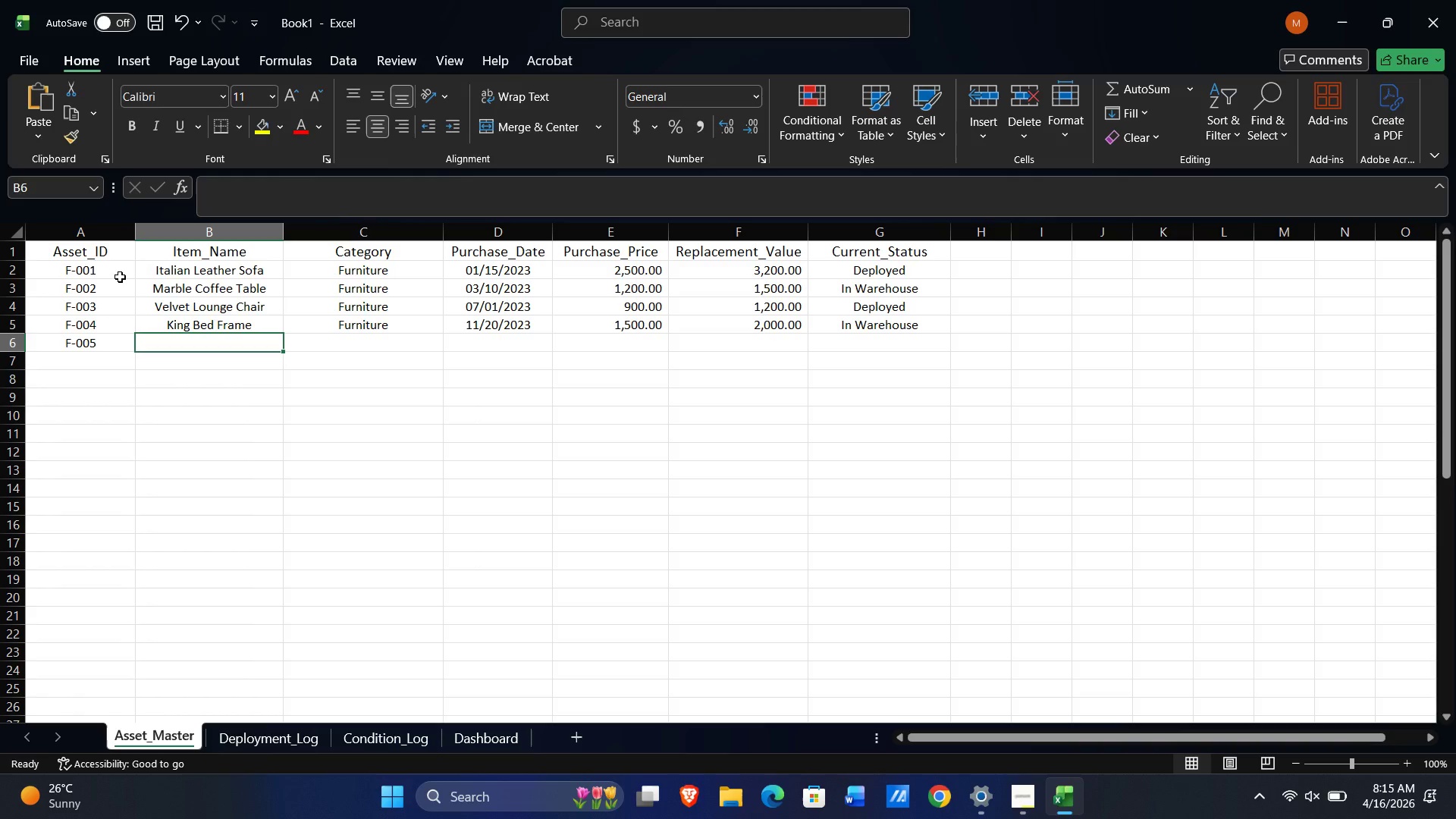 
type(Glass Dining Table)
key(Tab)
type(F)
key(Tab)
 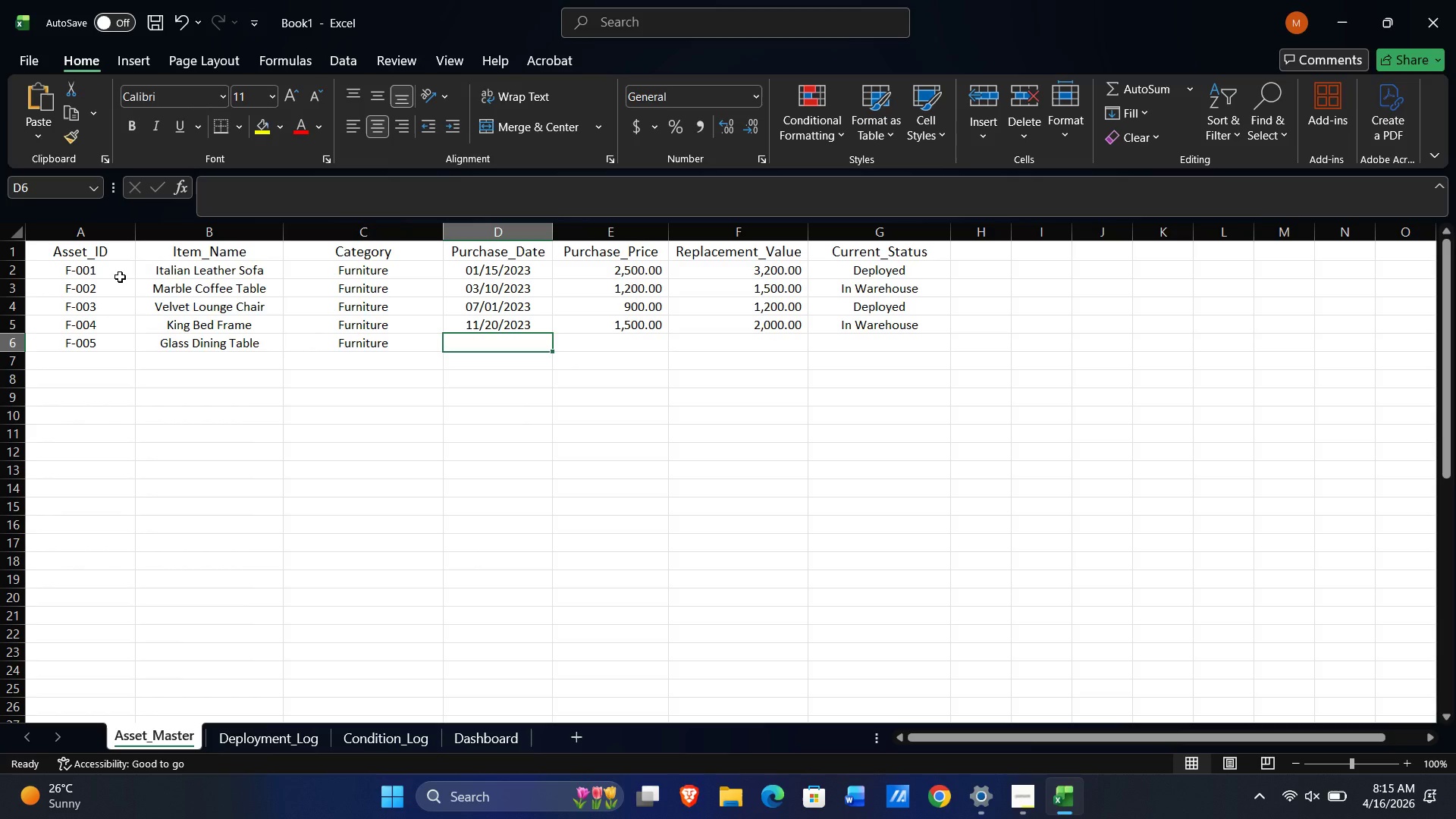 
wait(7.36)
 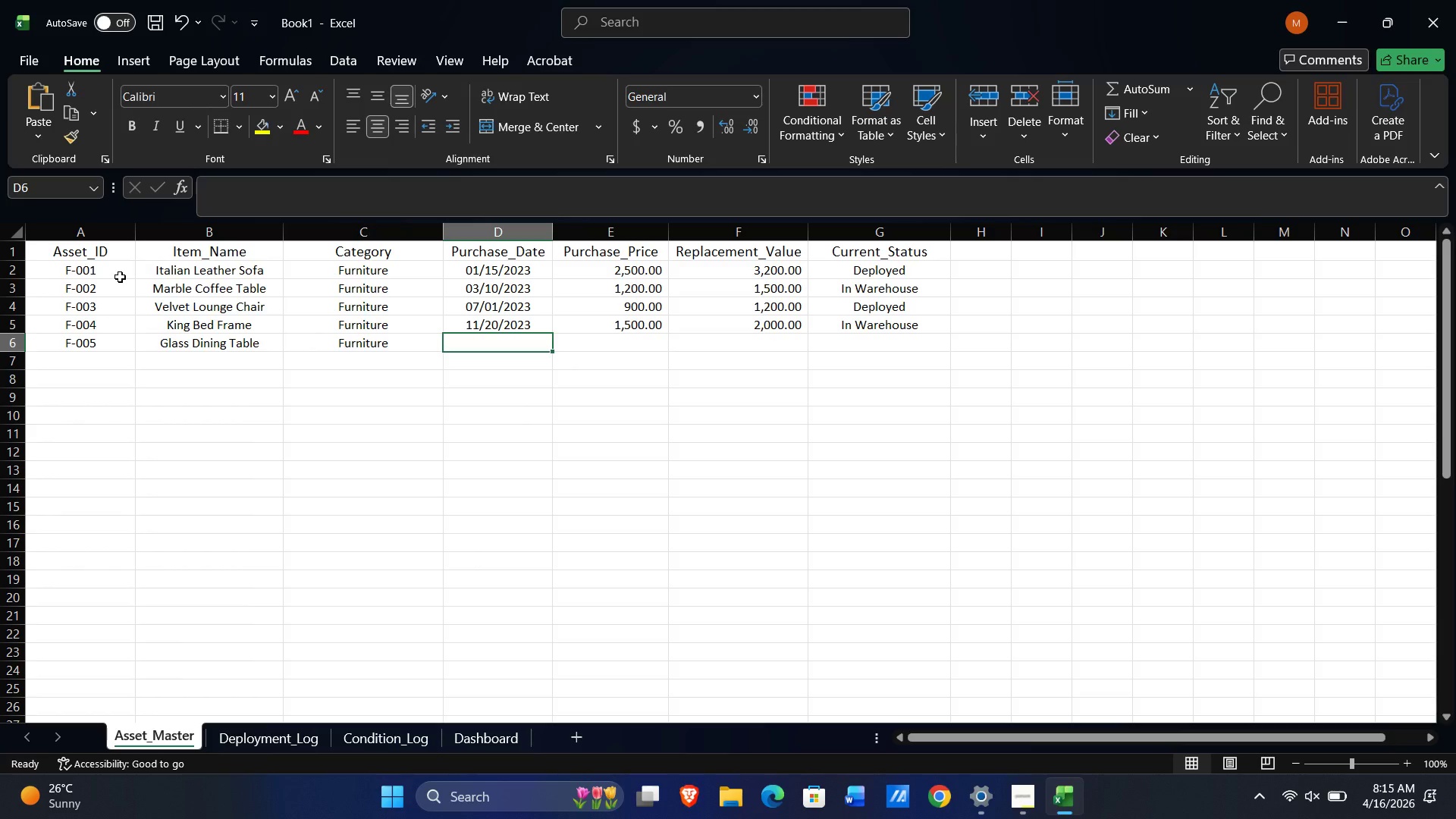 
key(Quote)
 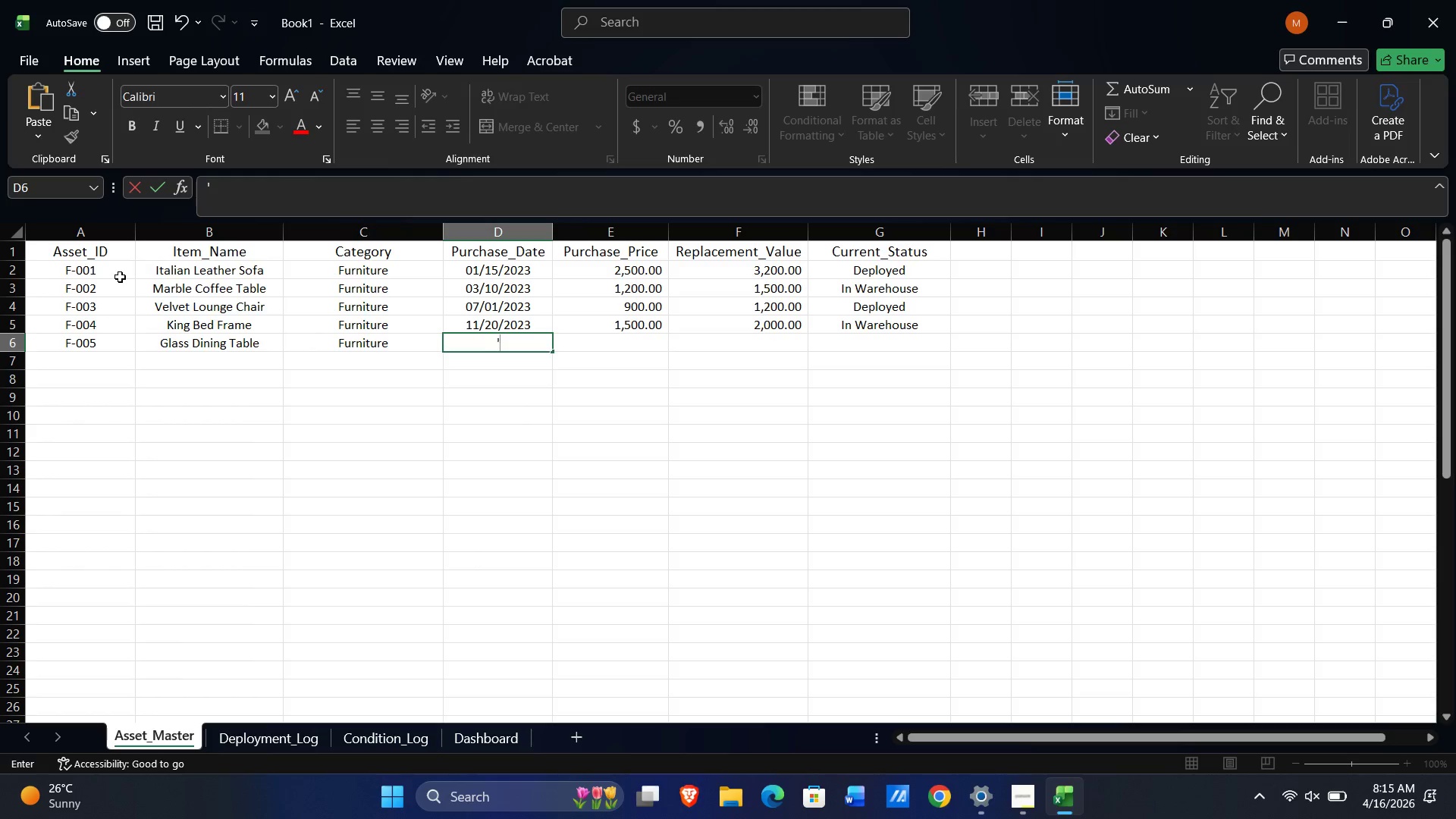 
key(Numpad0)
 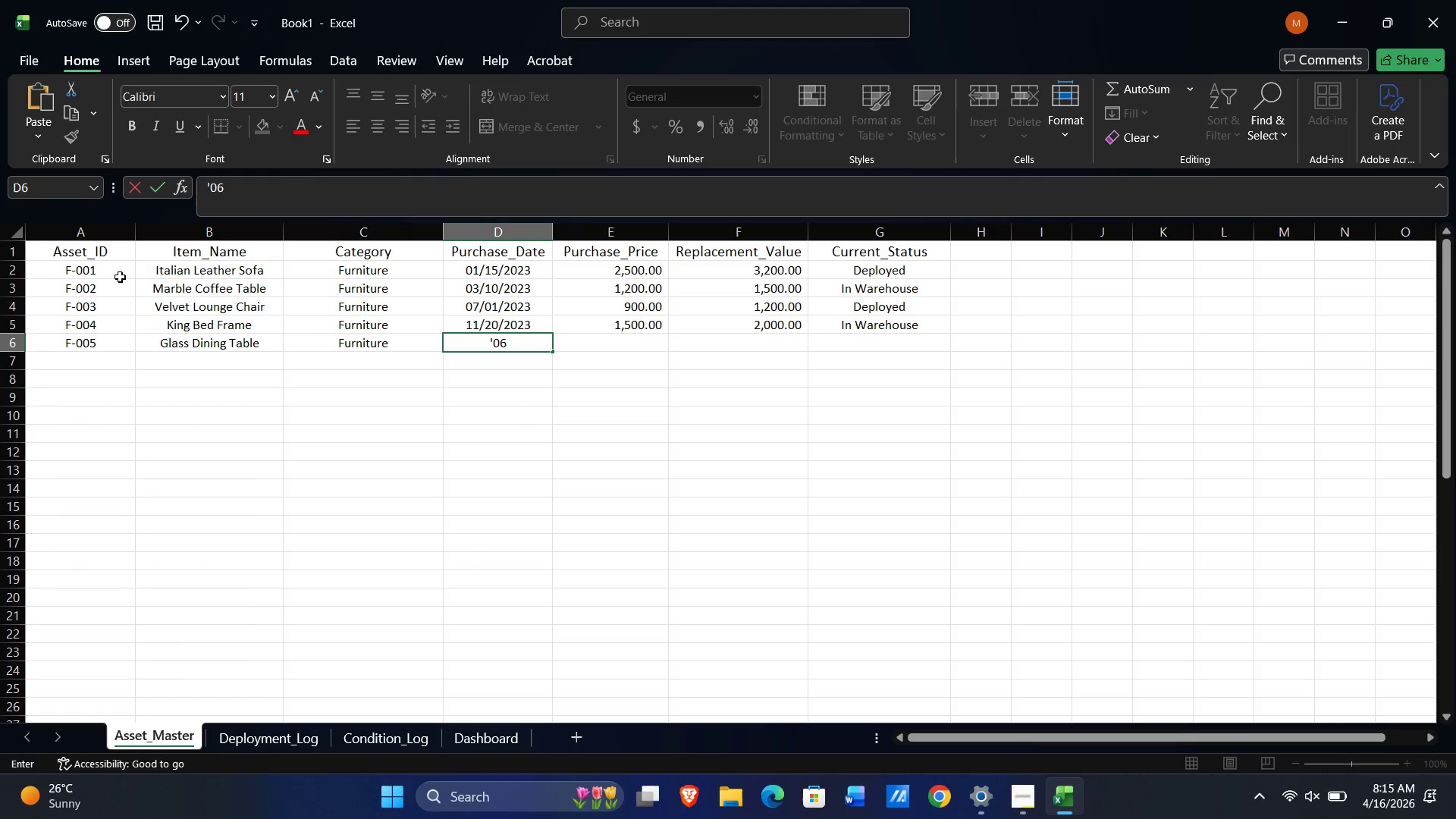 
key(Numpad6)
 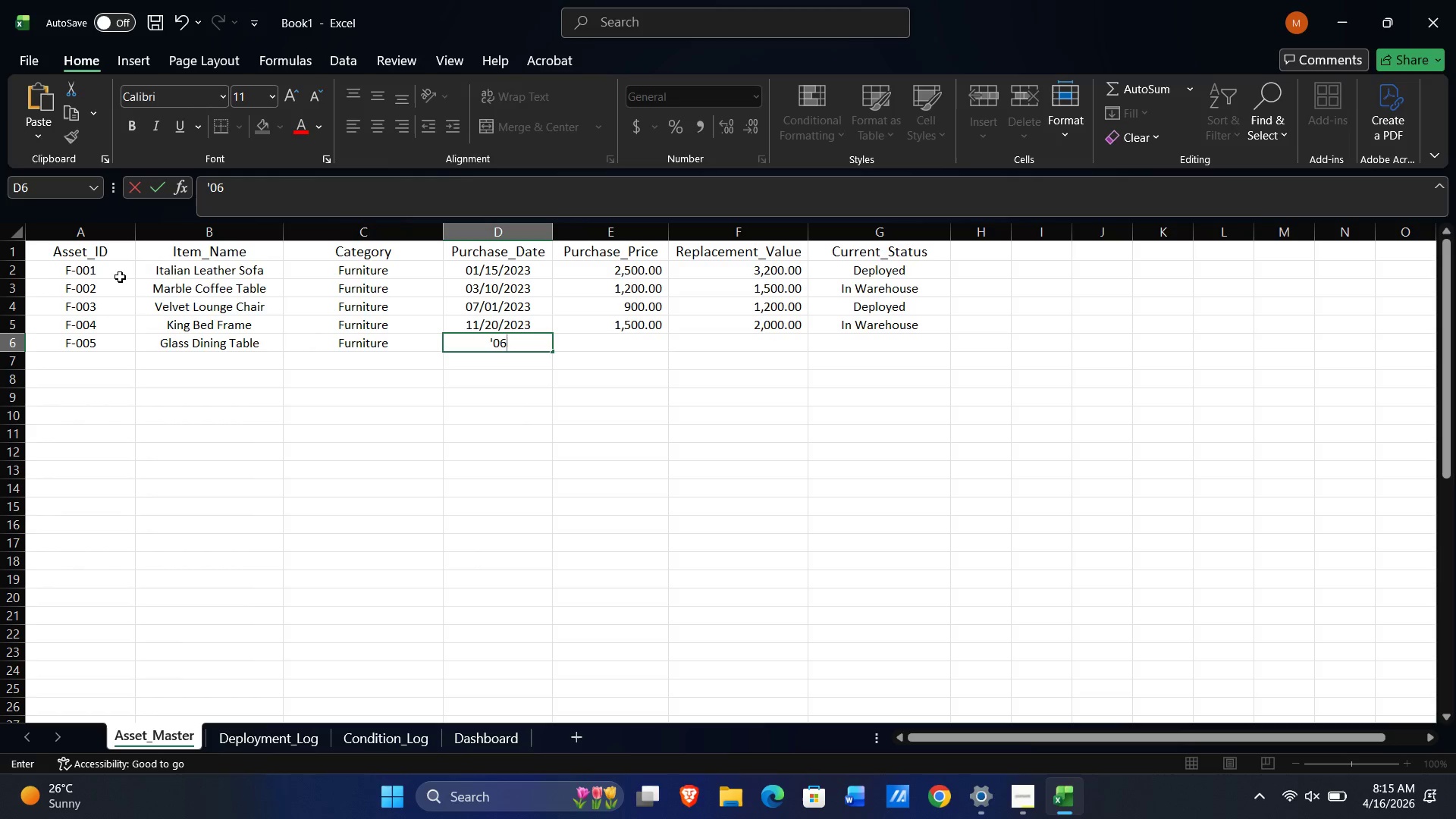 
key(NumpadDivide)
 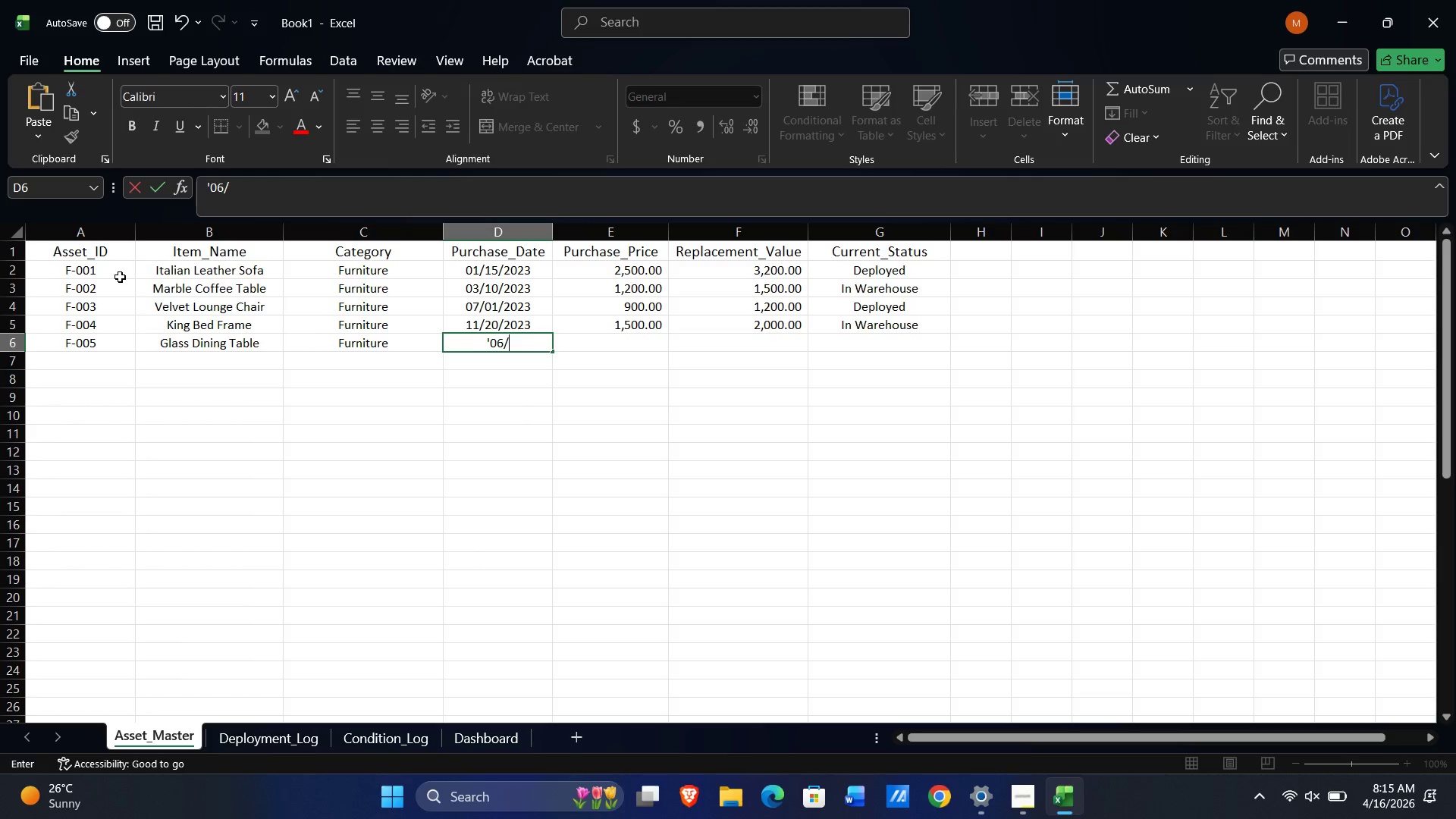 
key(Numpad1)
 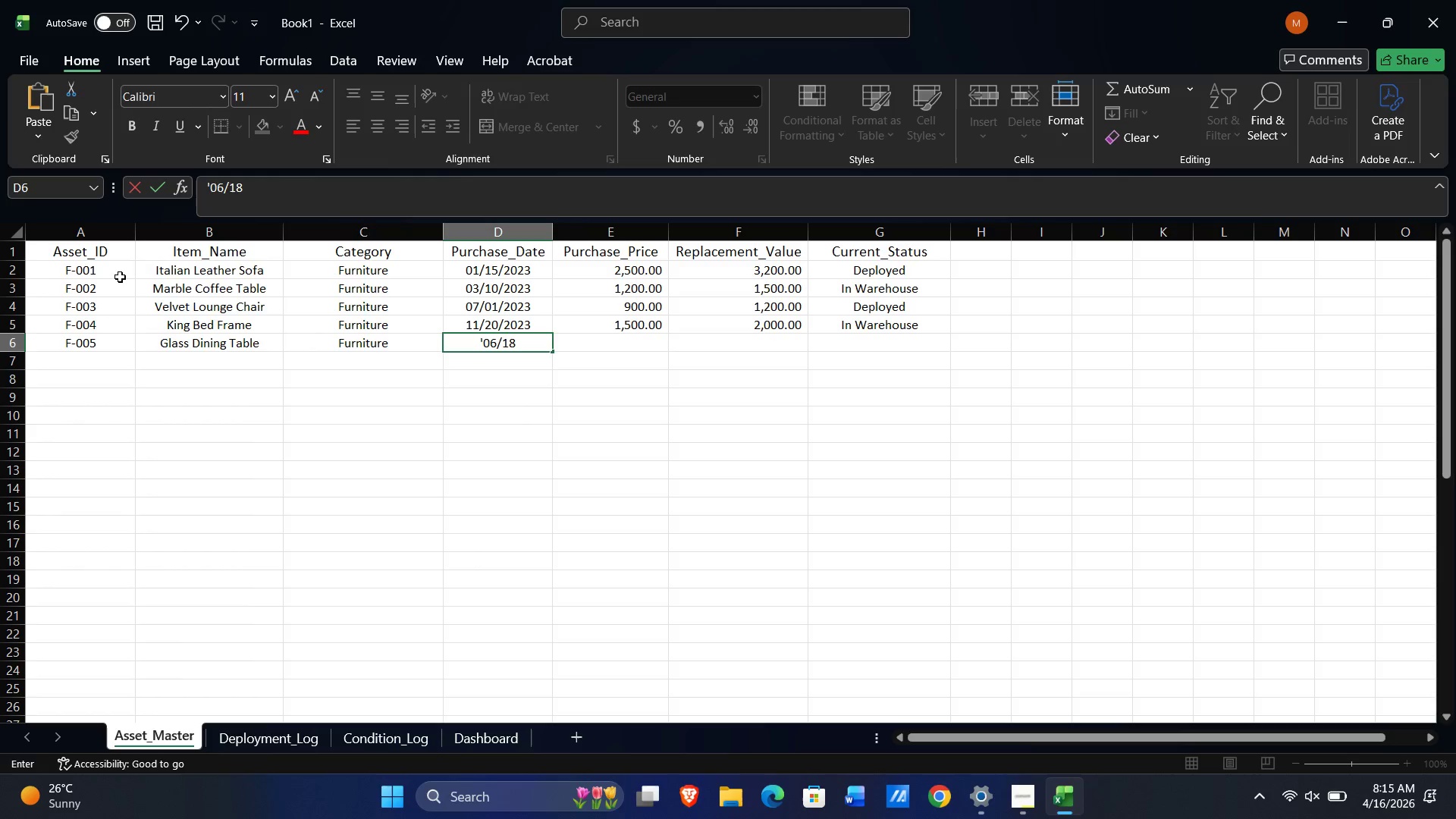 
key(Numpad8)
 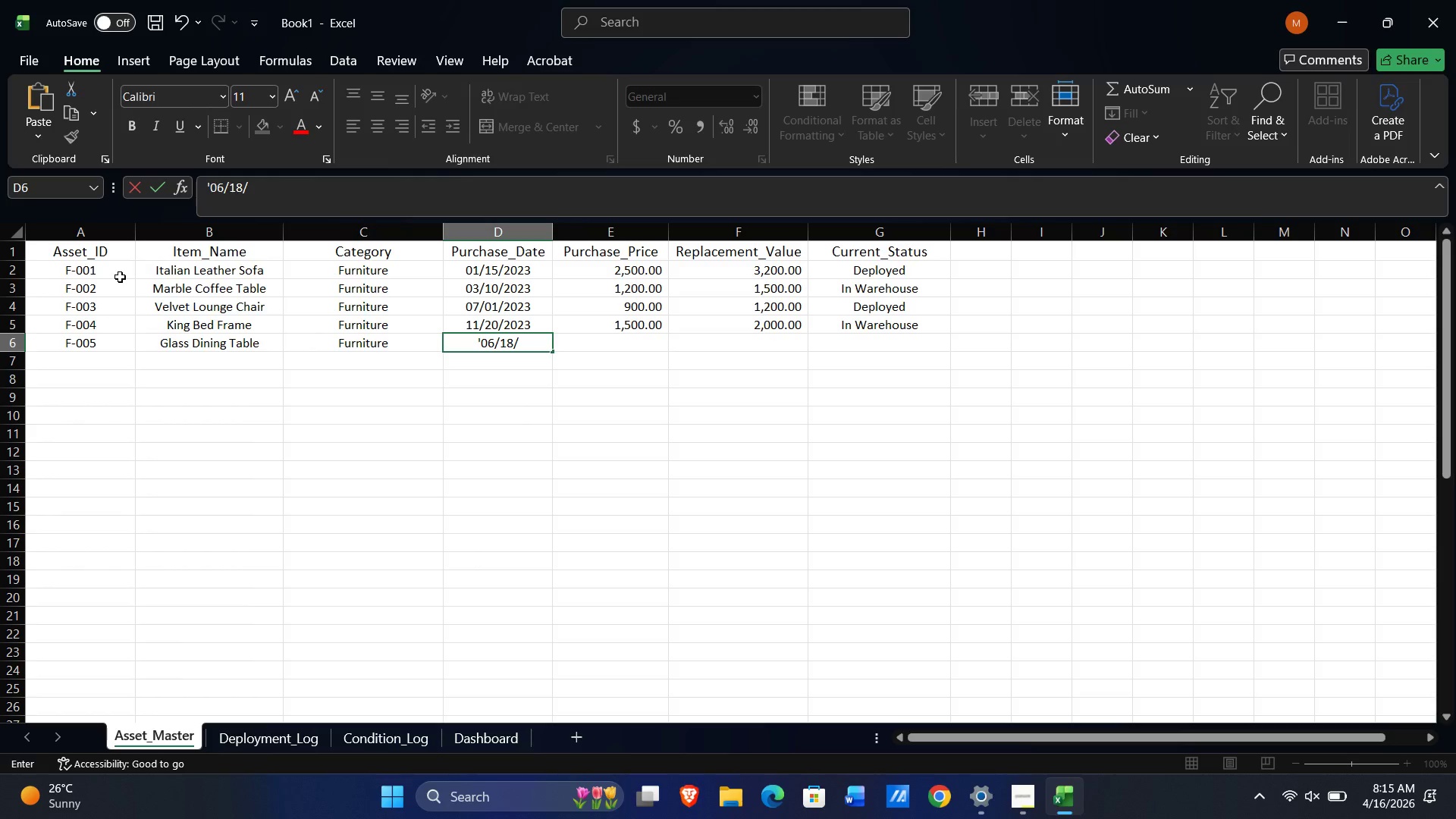 
key(NumpadDivide)
 